 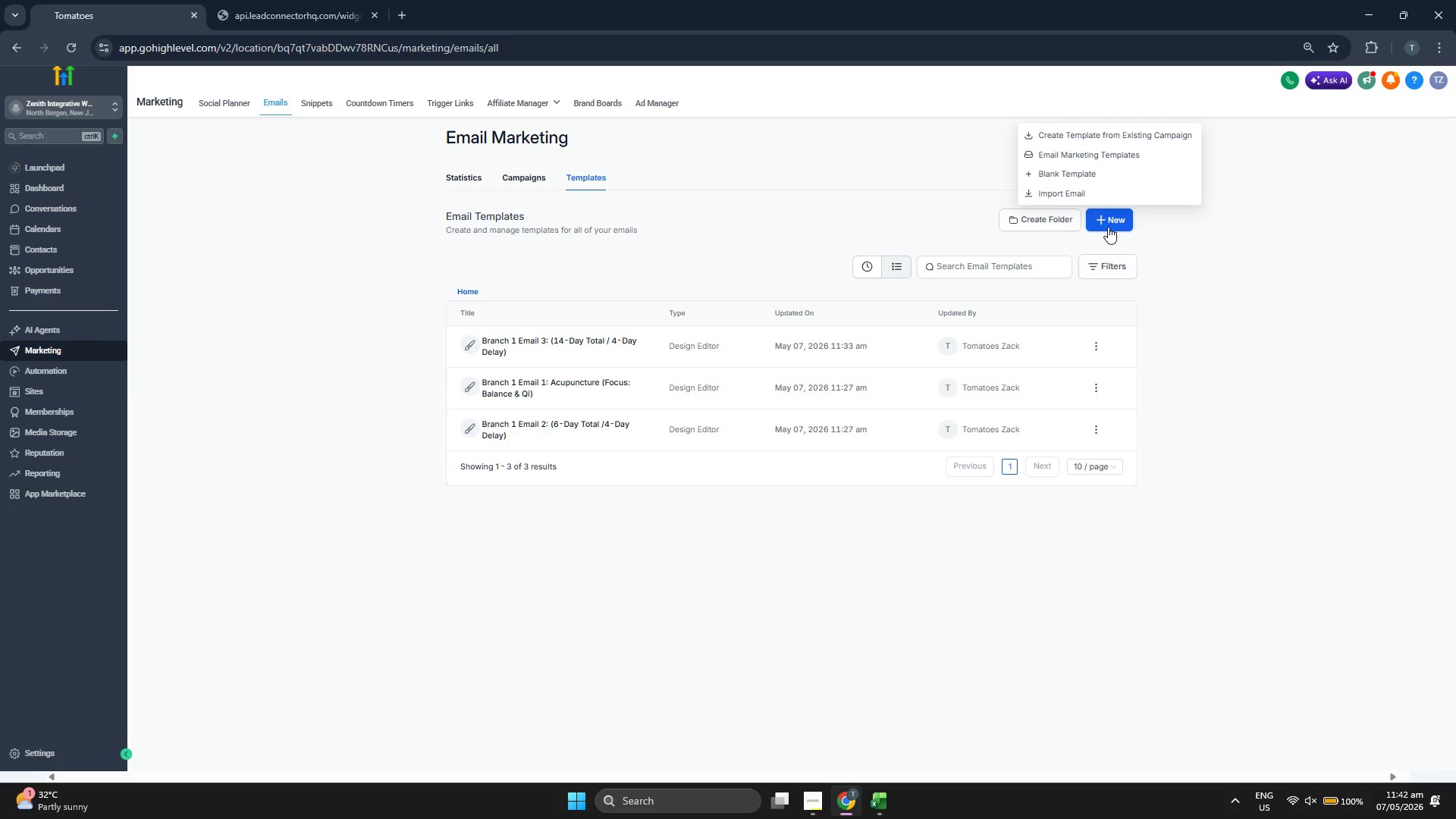 
left_click([1093, 165])
 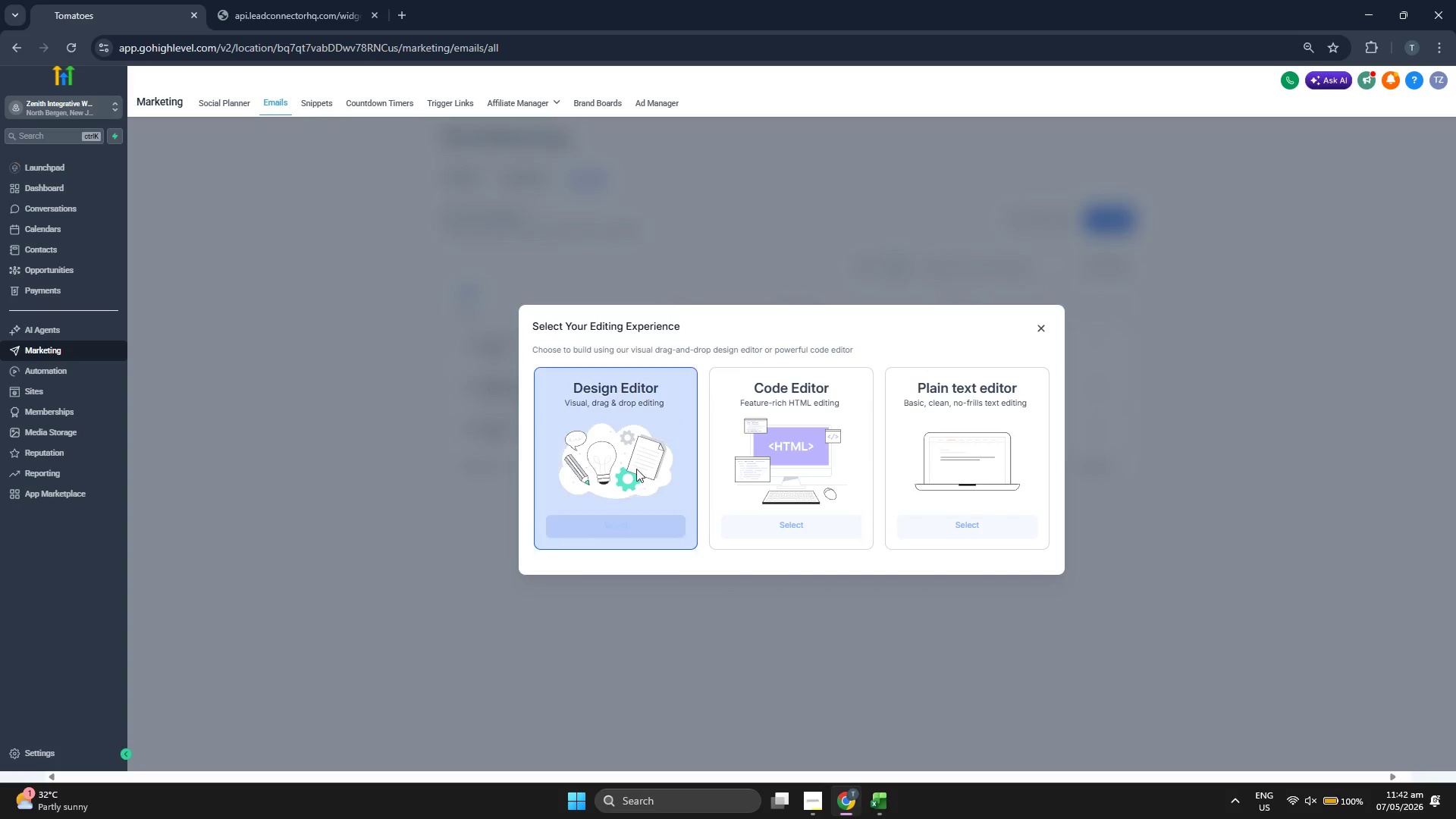 
left_click([622, 515])
 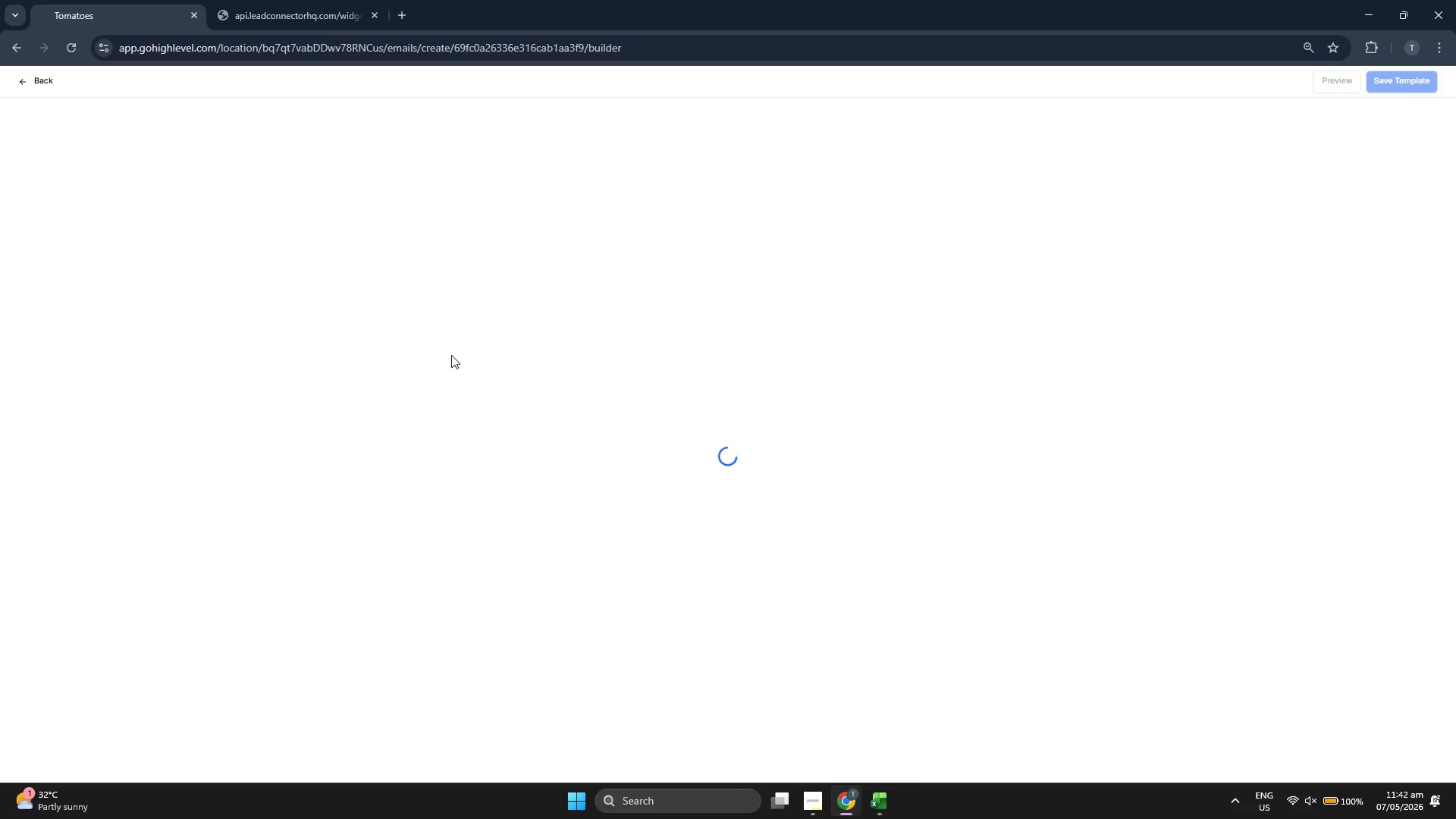 
wait(10.67)
 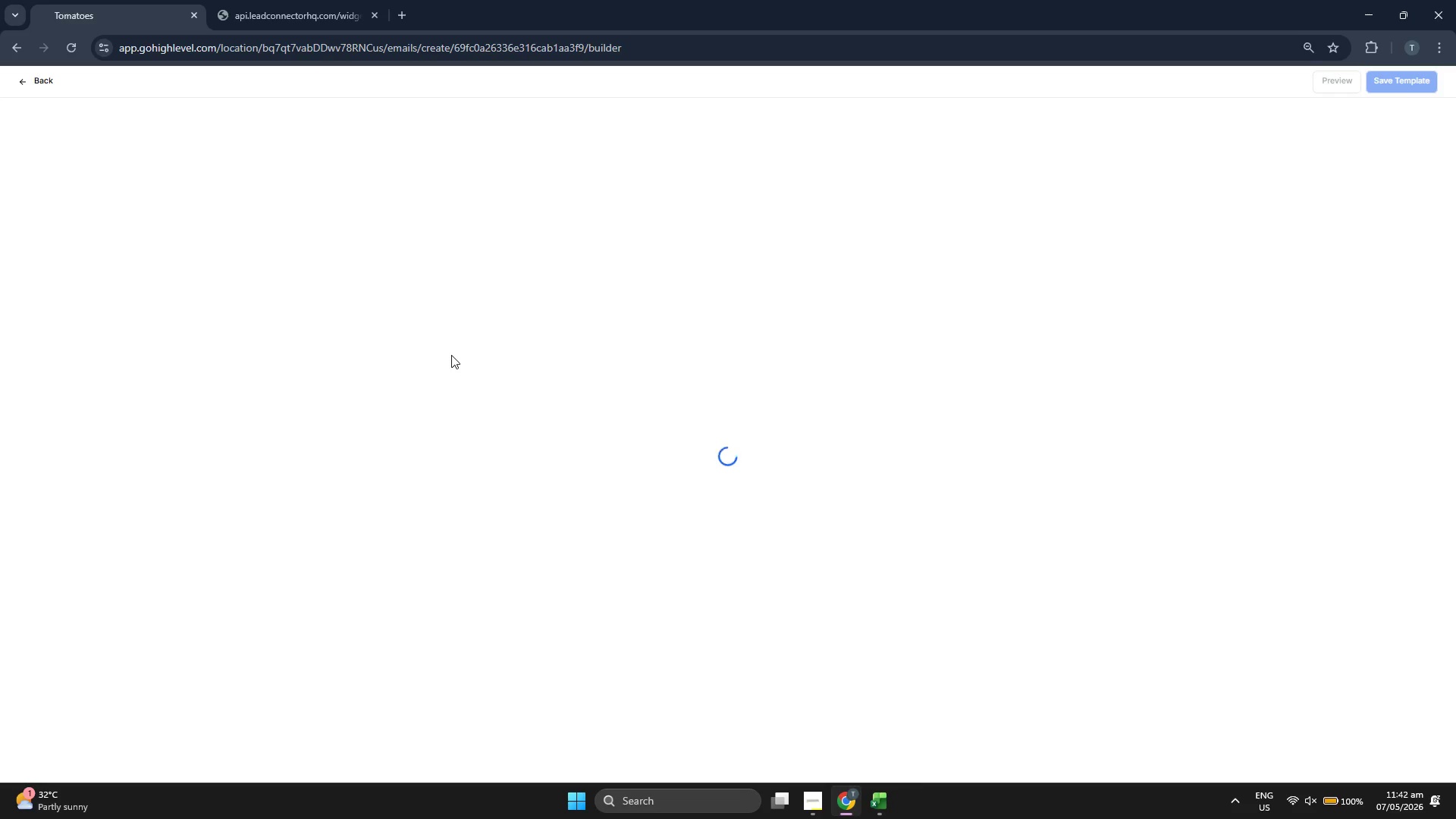 
key(ArrowRight)
 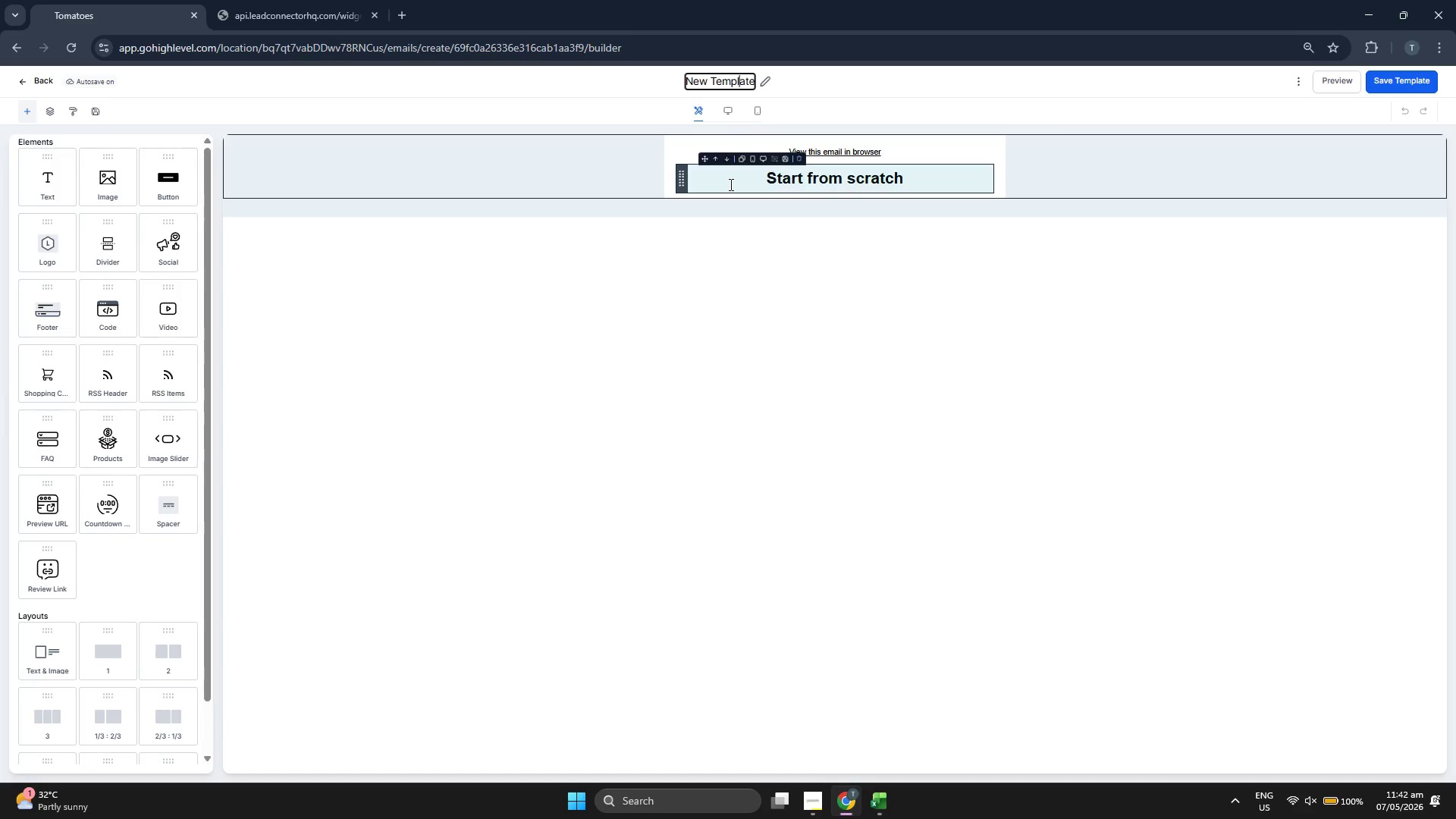 
key(ArrowRight)
 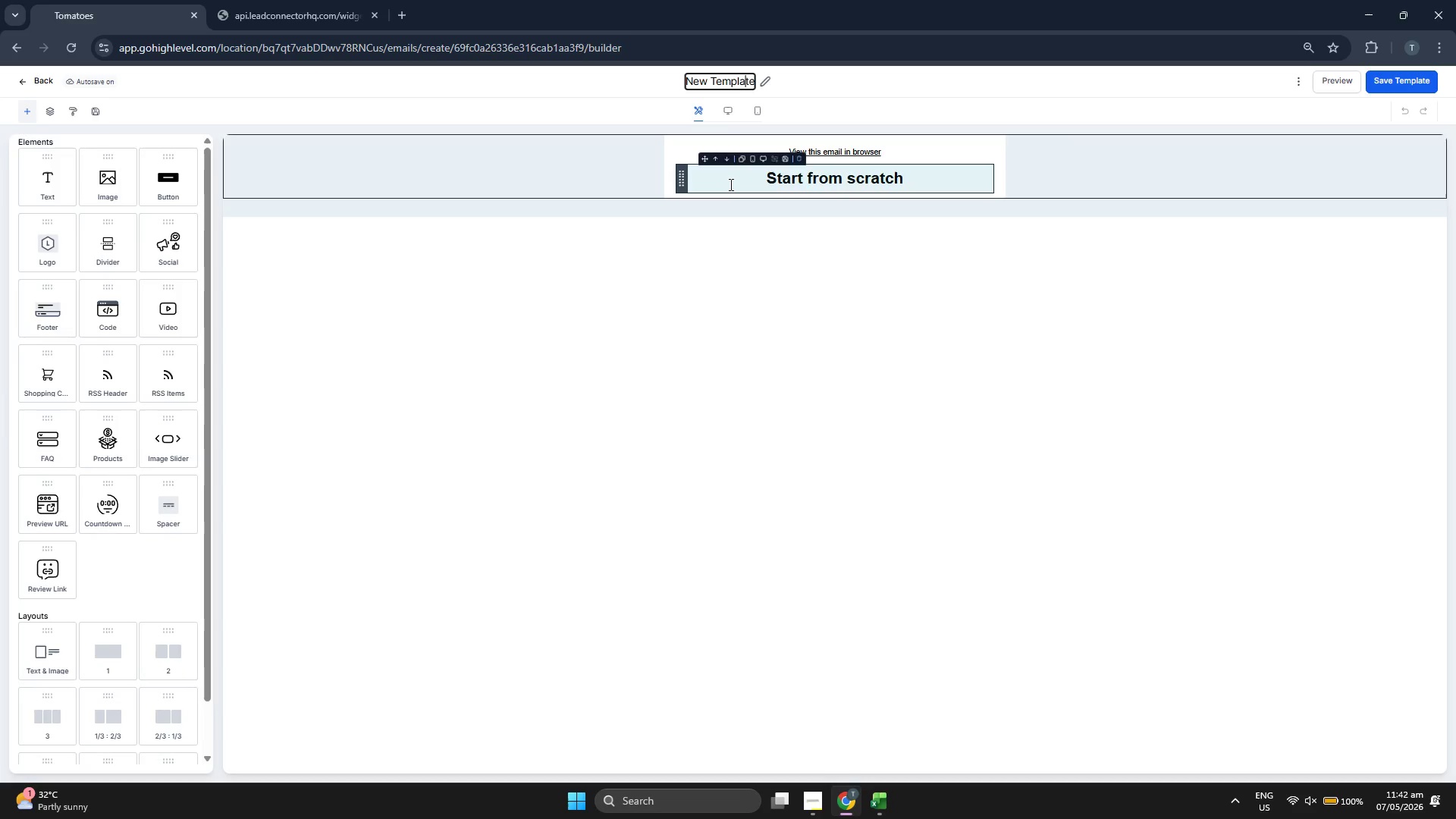 
key(ArrowRight)
 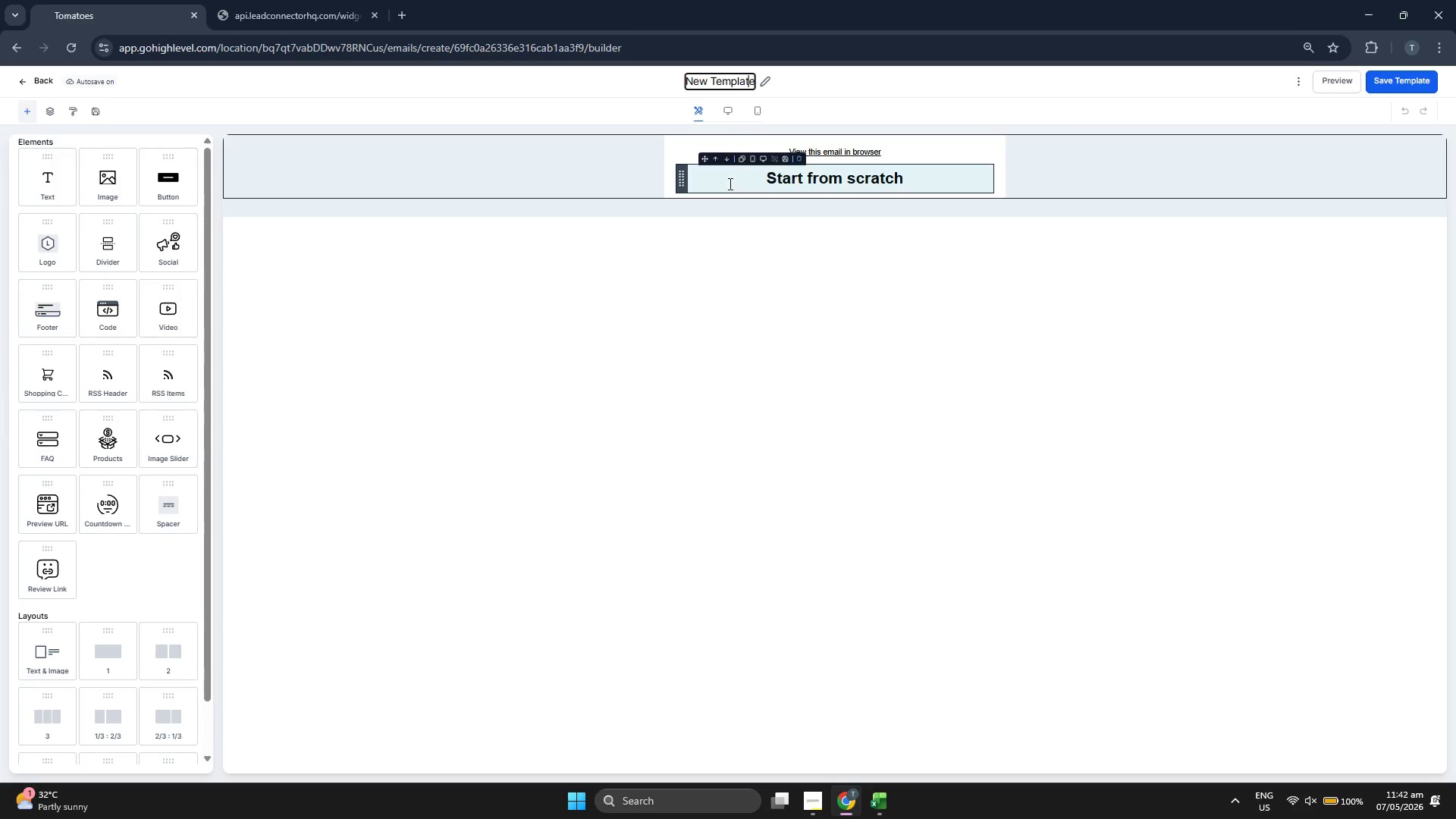 
key(ArrowRight)
 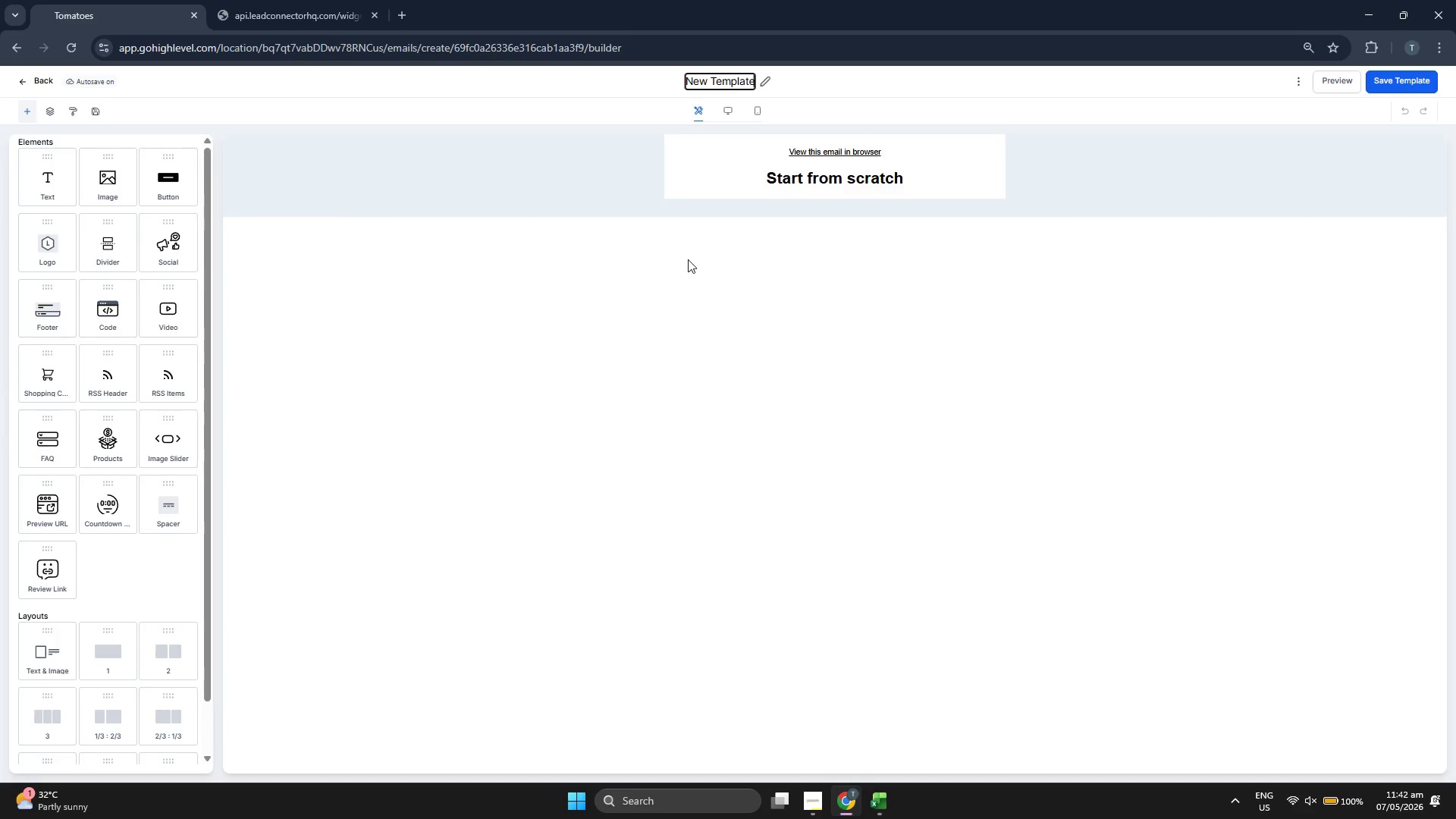 
key(Backspace)
key(Backspace)
key(Backspace)
key(Backspace)
key(Backspace)
key(Backspace)
key(Backspace)
key(Backspace)
key(Backspace)
key(Backspace)
key(Backspace)
key(Backspace)
type(Brac)
key(Backspace)
type(nch 2:)
key(Backspace)
type( EW)
key(Backspace)
key(Backspace)
type(Email 2: )
 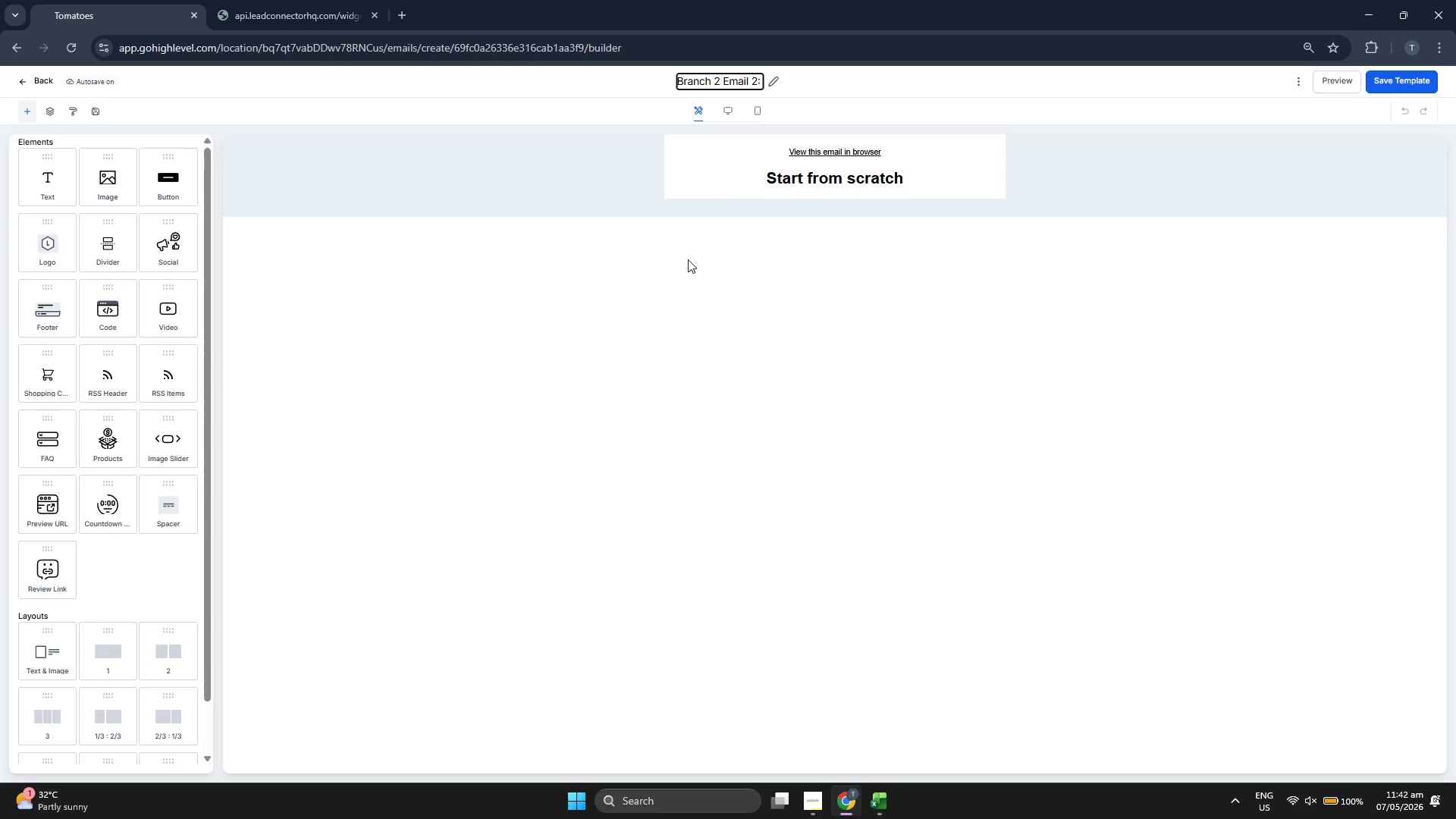 
wait(6.77)
 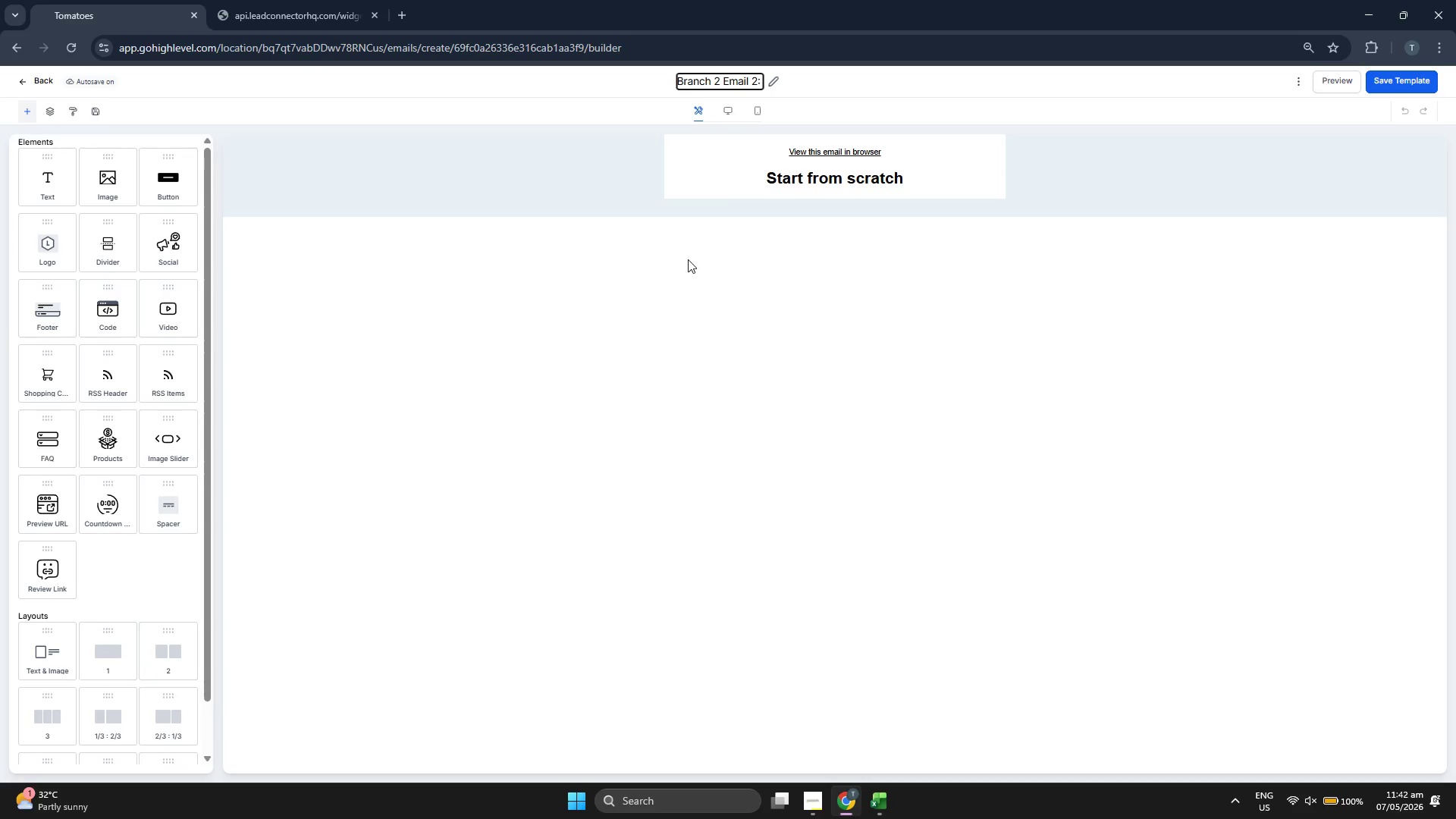 
key(Backspace)
key(Backspace)
key(Backspace)
key(Backspace)
key(Backspace)
key(Backspace)
type(il 2: )
 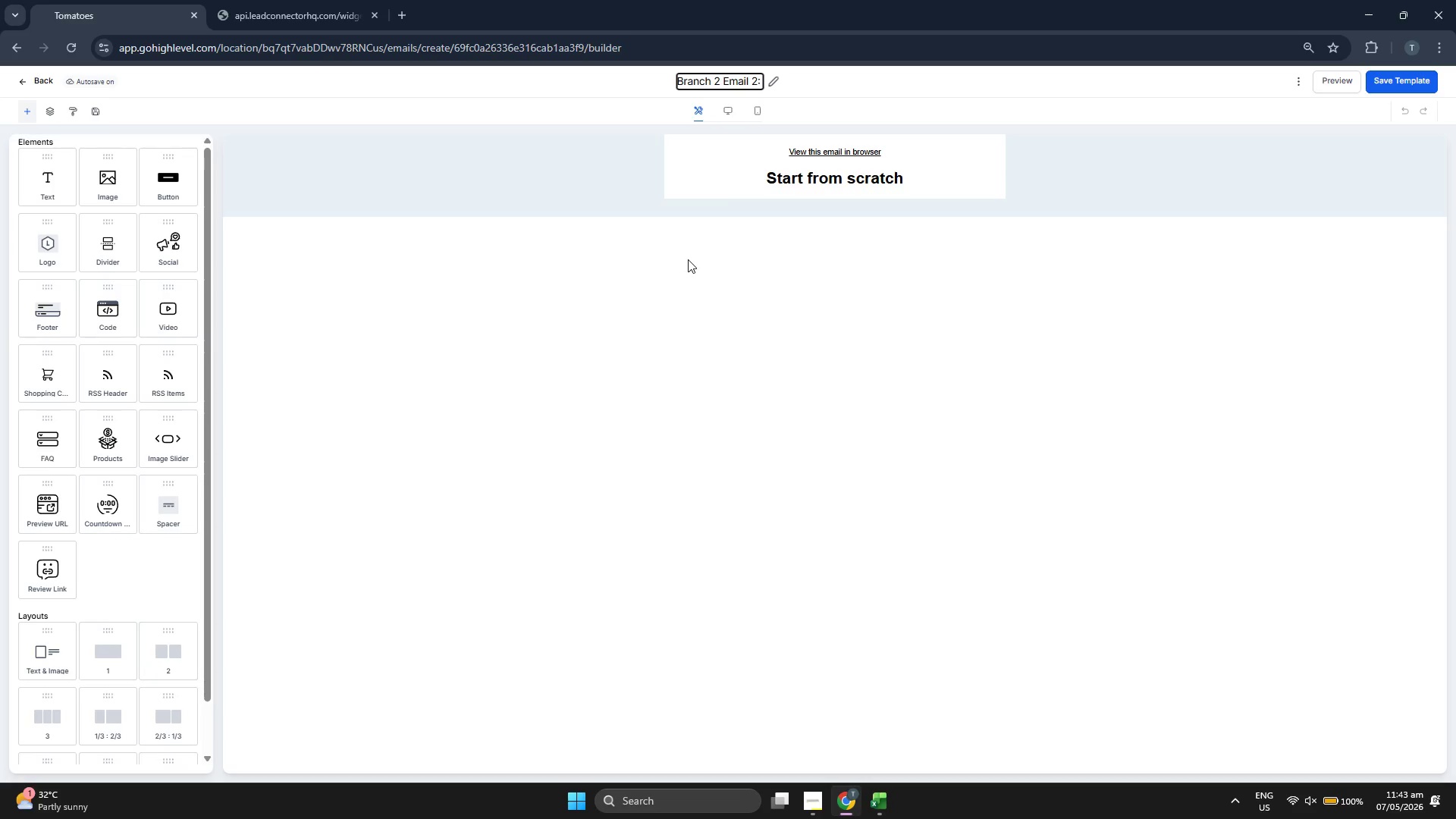 
key(ArrowLeft)
 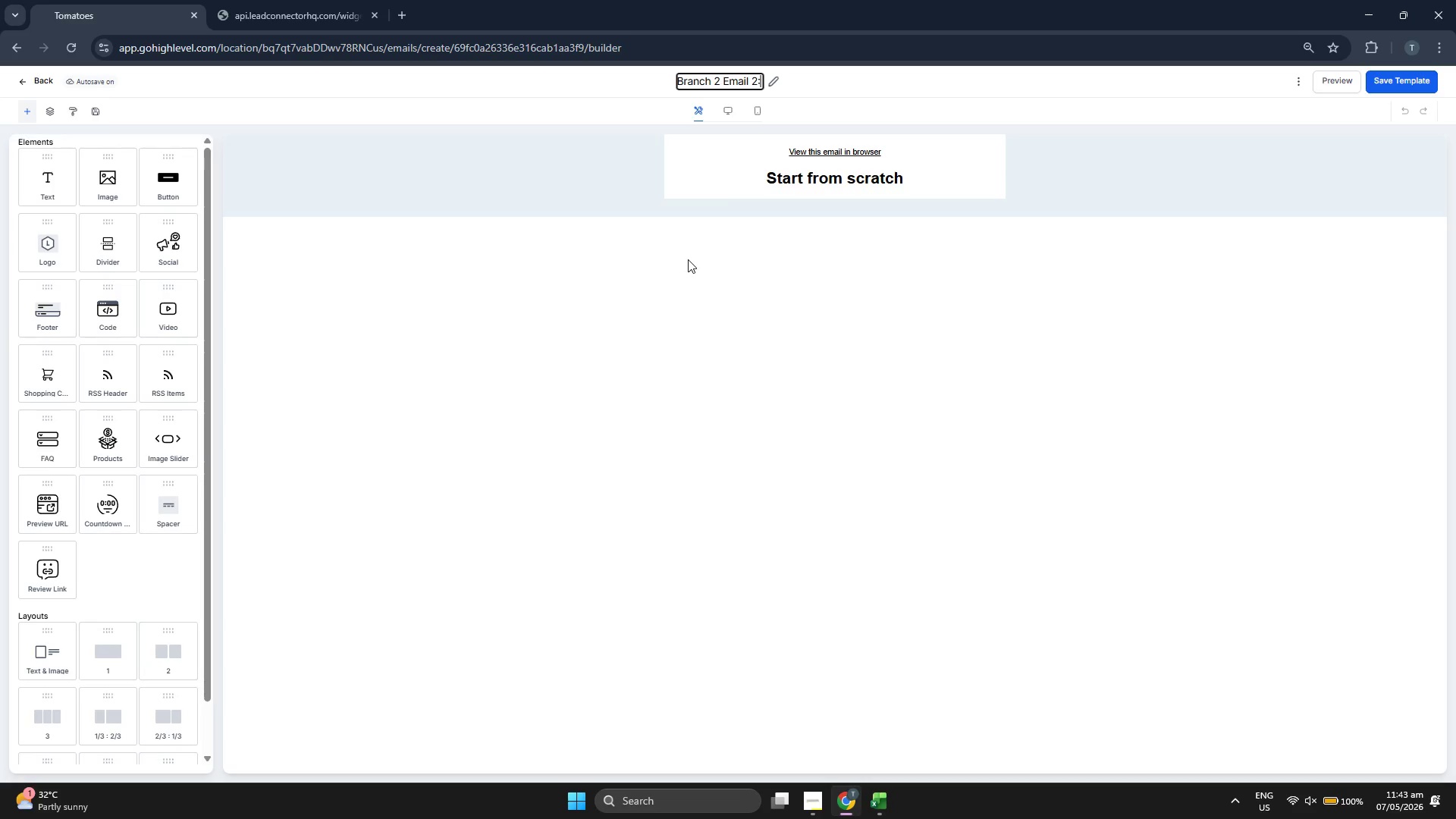 
key(ArrowLeft)
 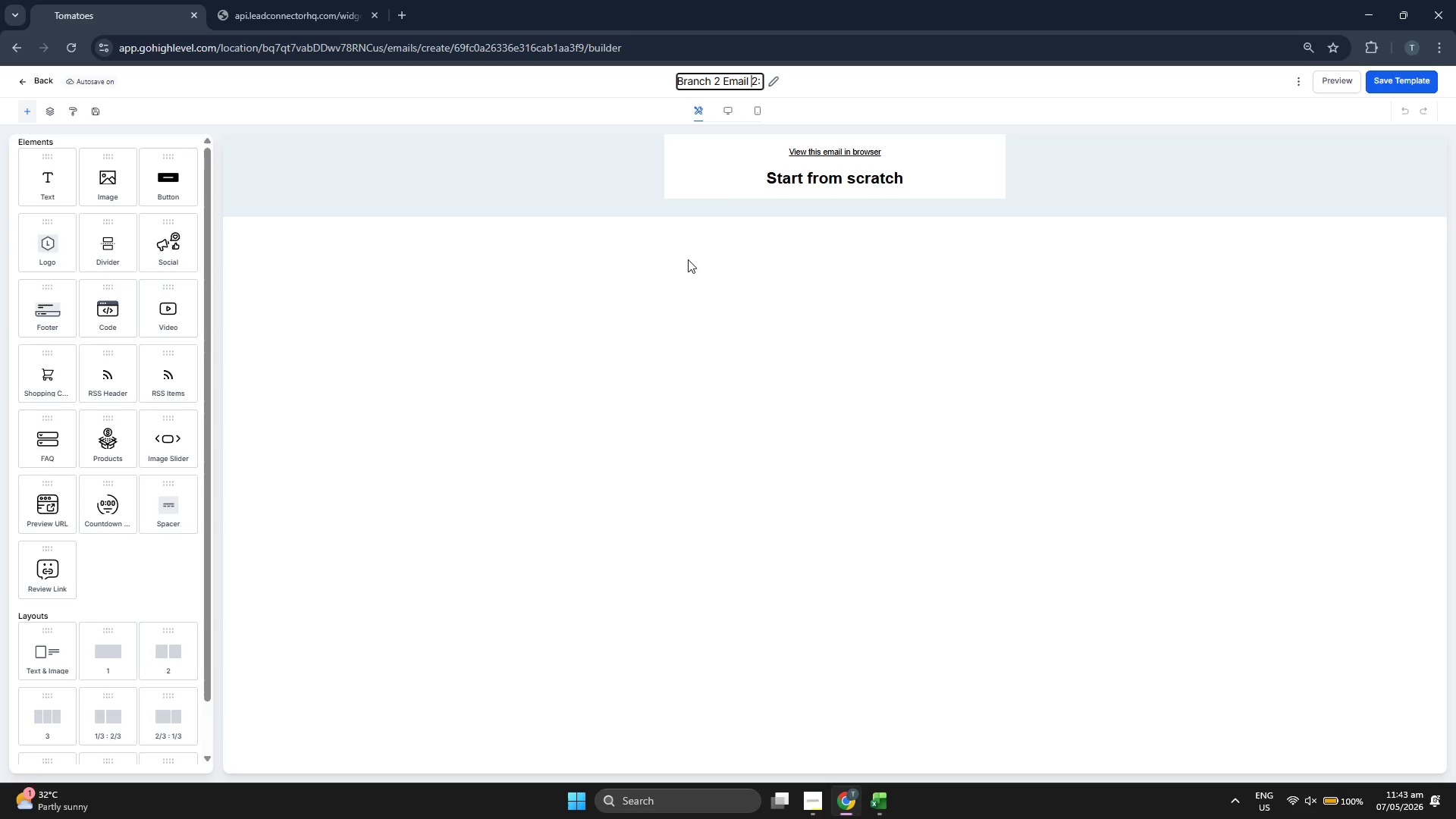 
key(ArrowLeft)
 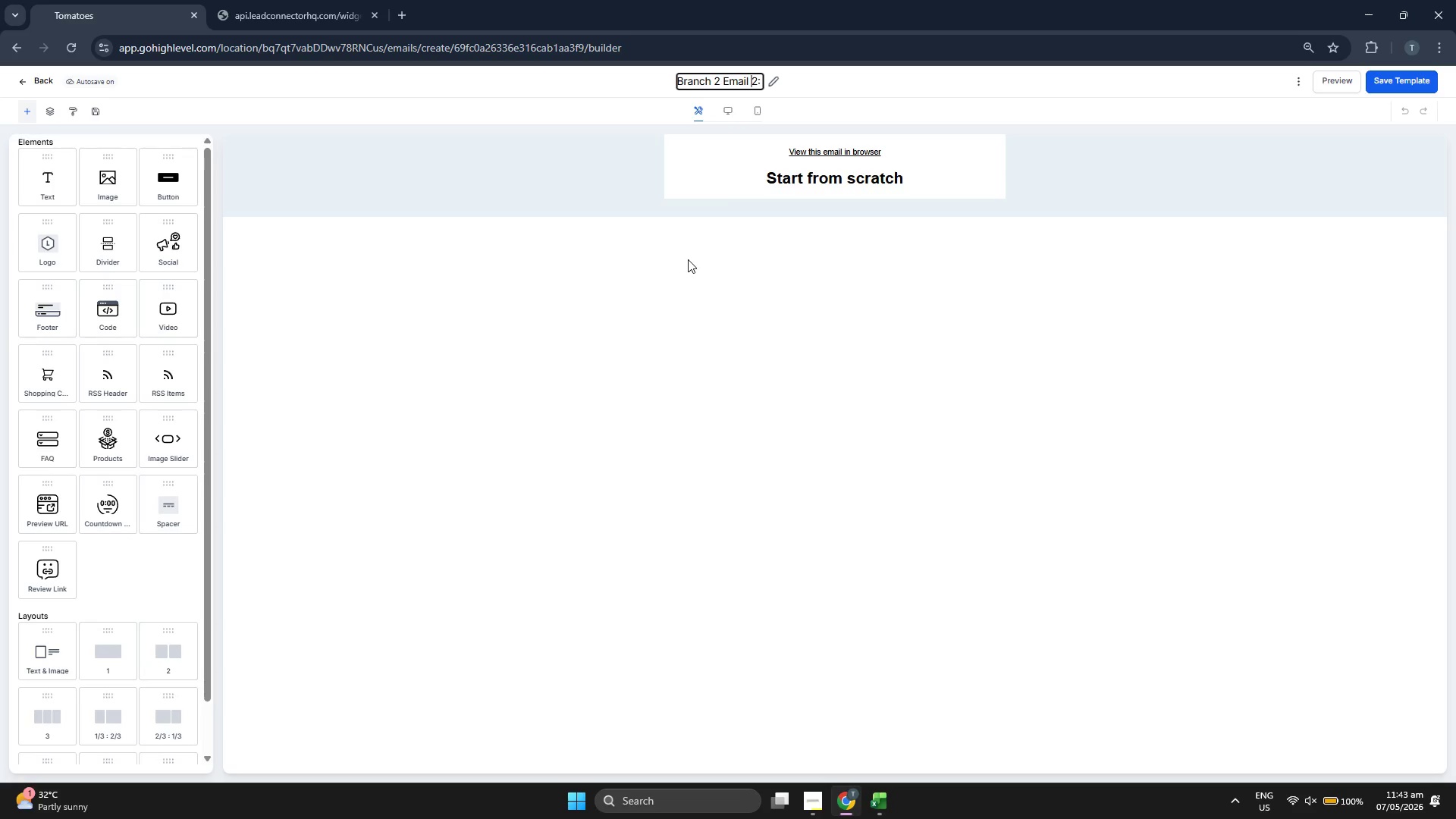 
type(Touch )
 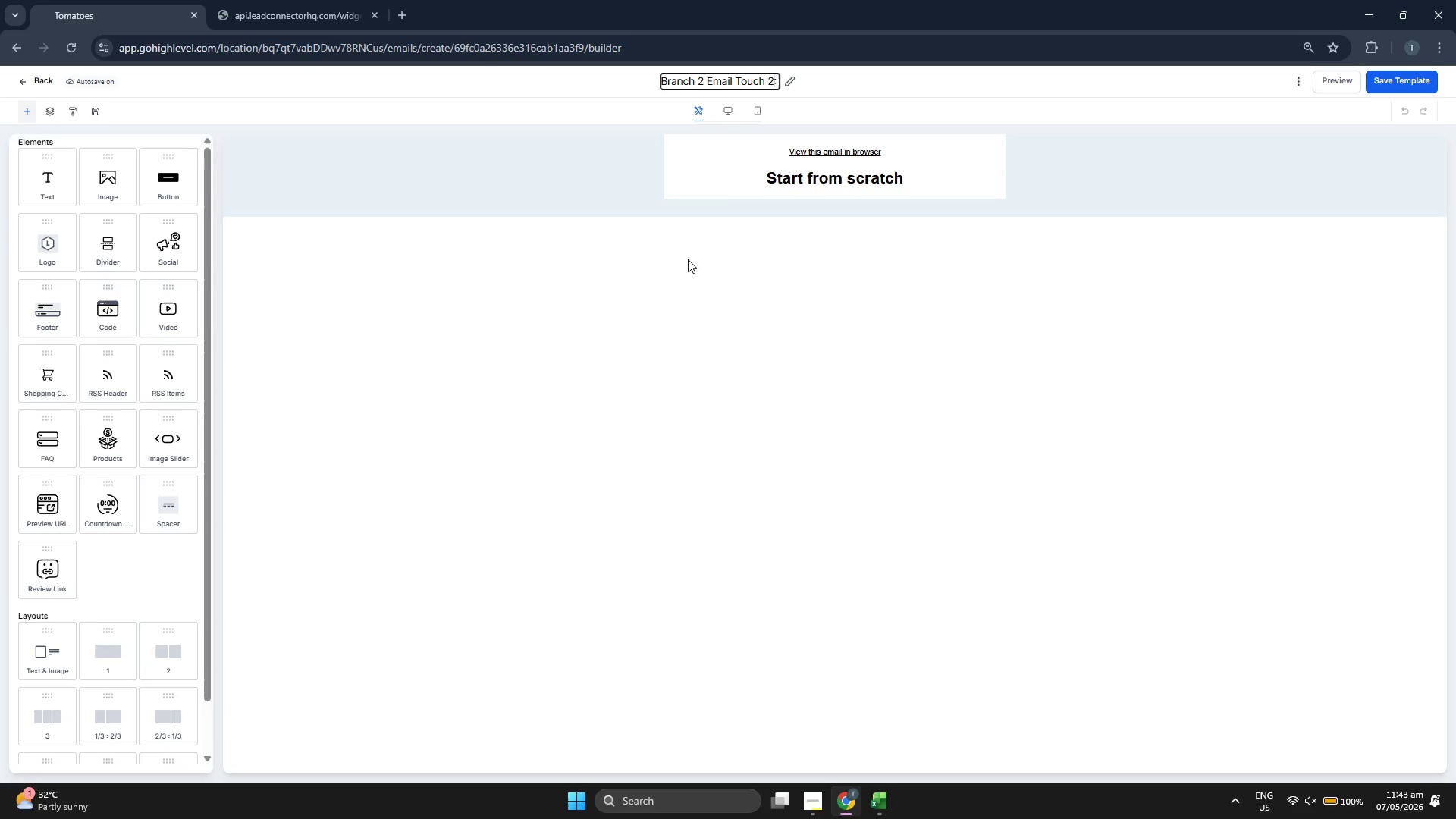 
key(ArrowRight)
 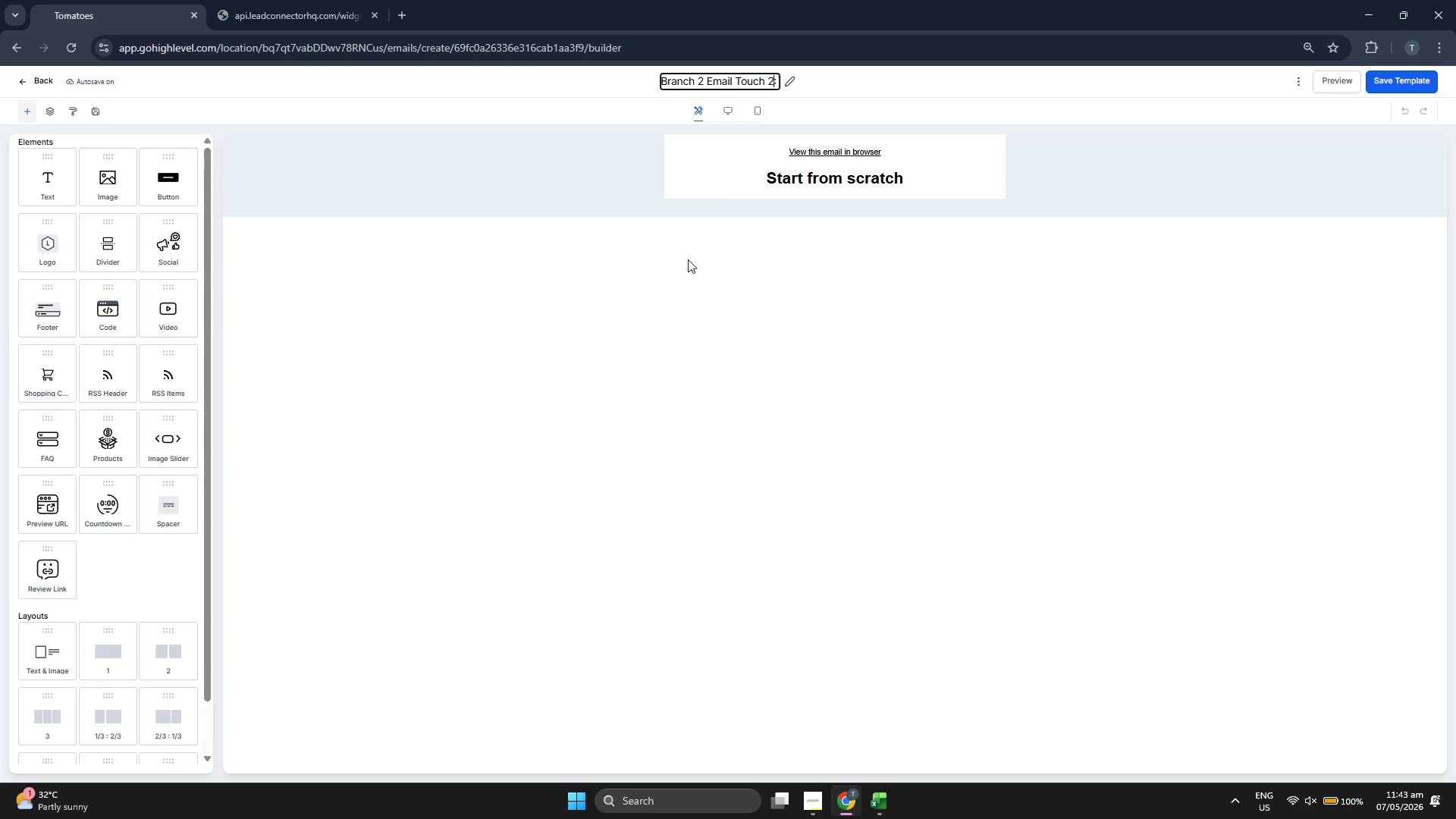 
key(ArrowRight)
 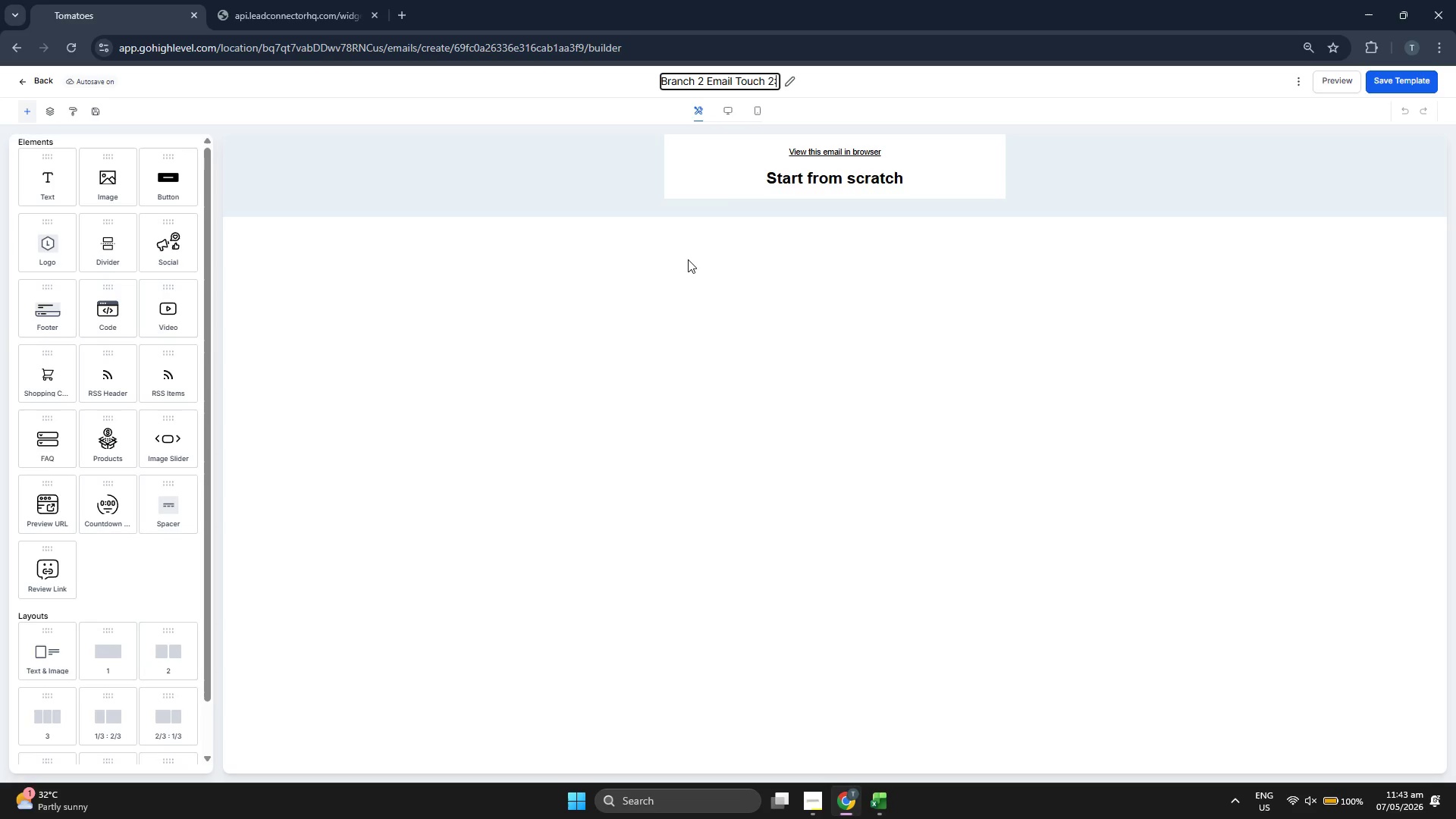 
key(Space)
 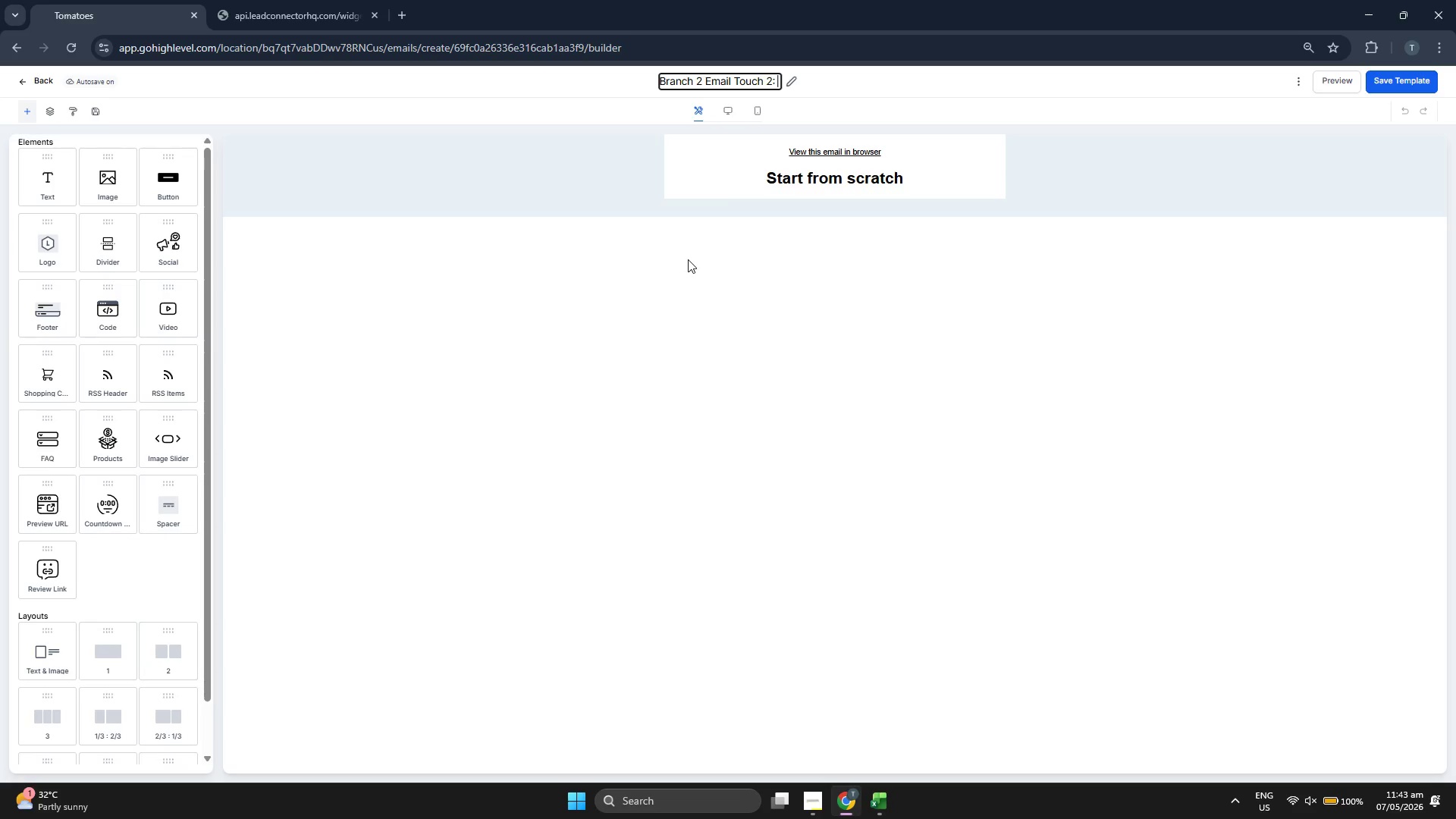 
type((2-Day Delay))
 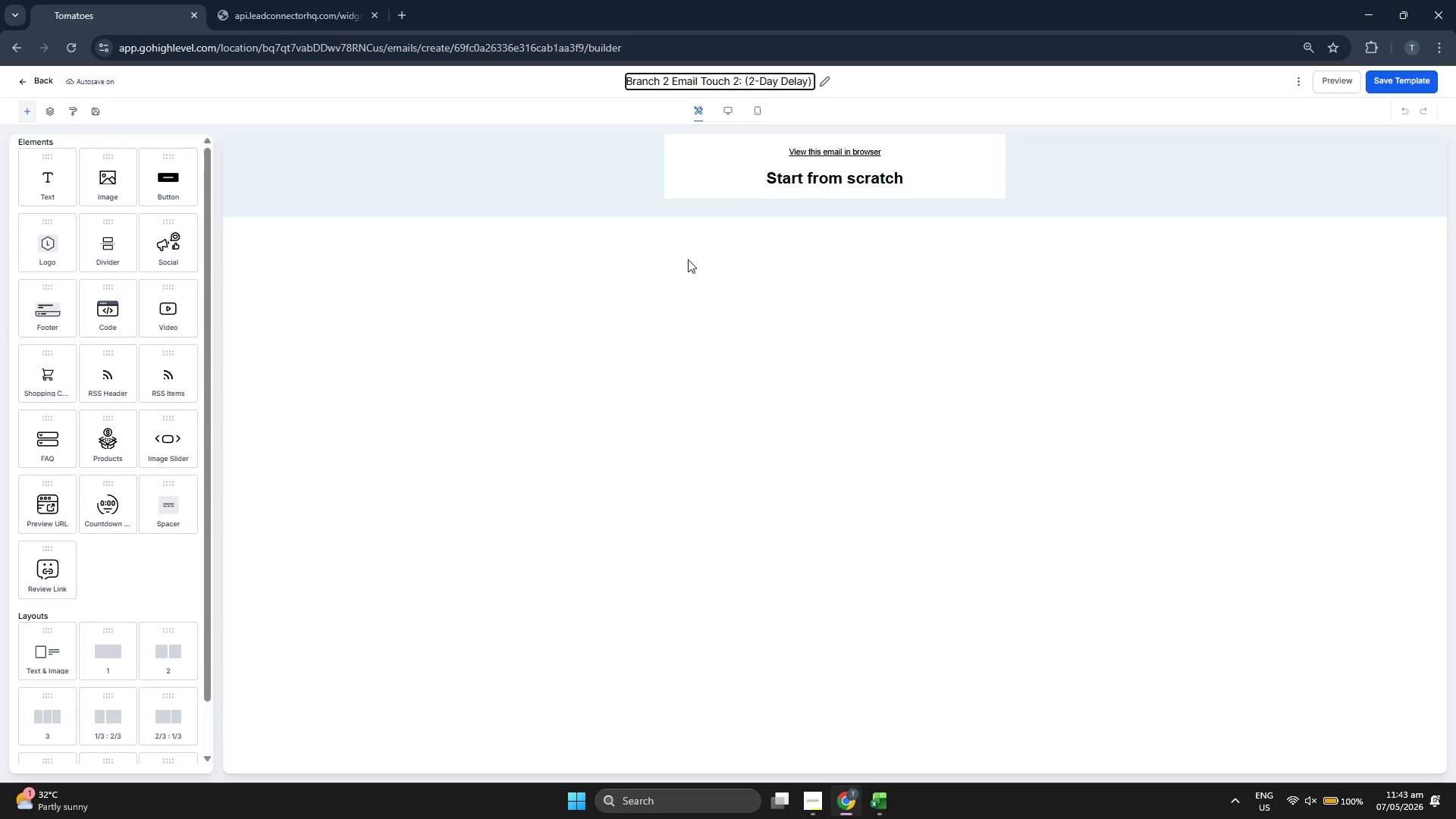 
left_click([796, 158])
 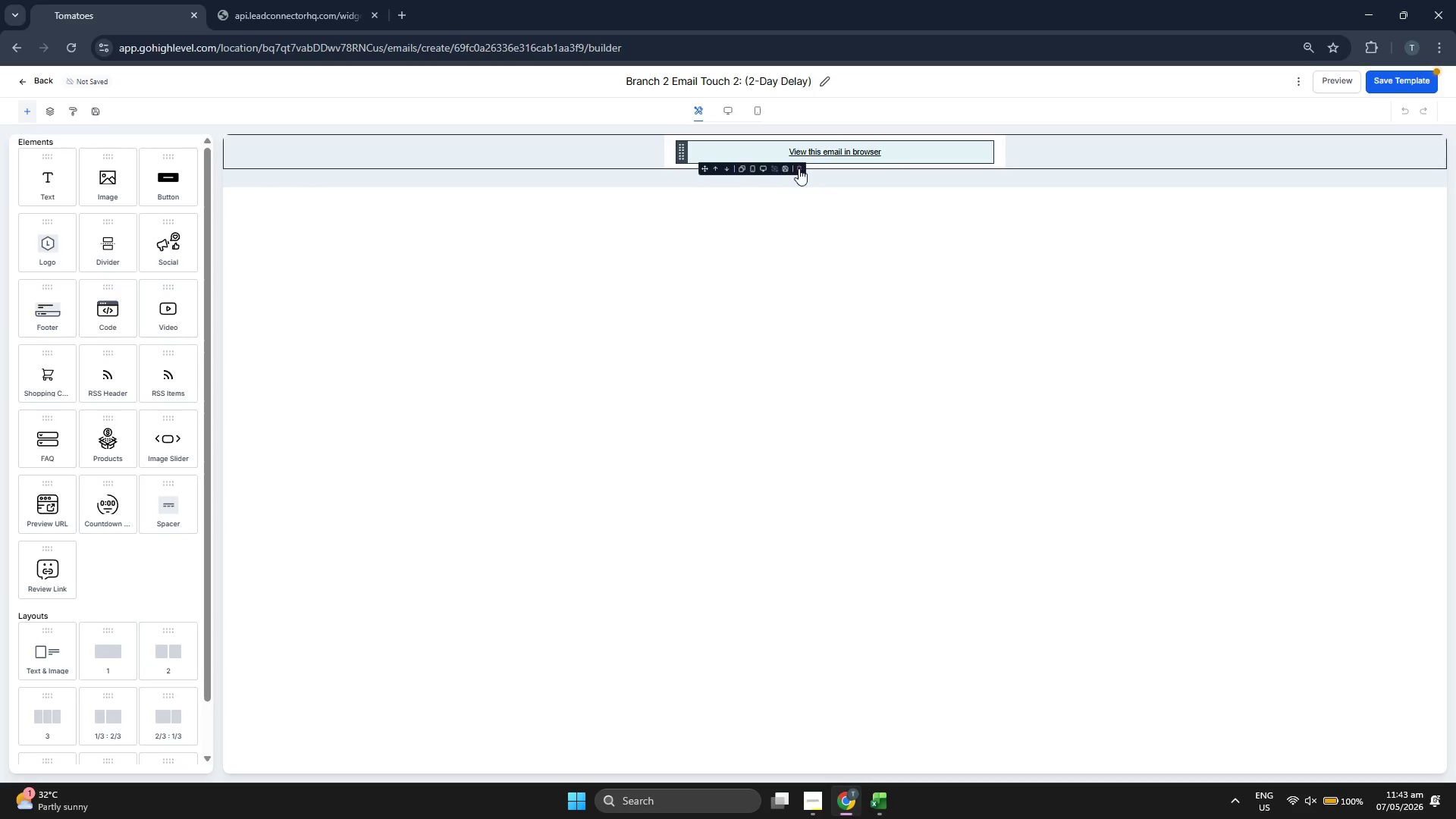 
left_click([800, 168])
 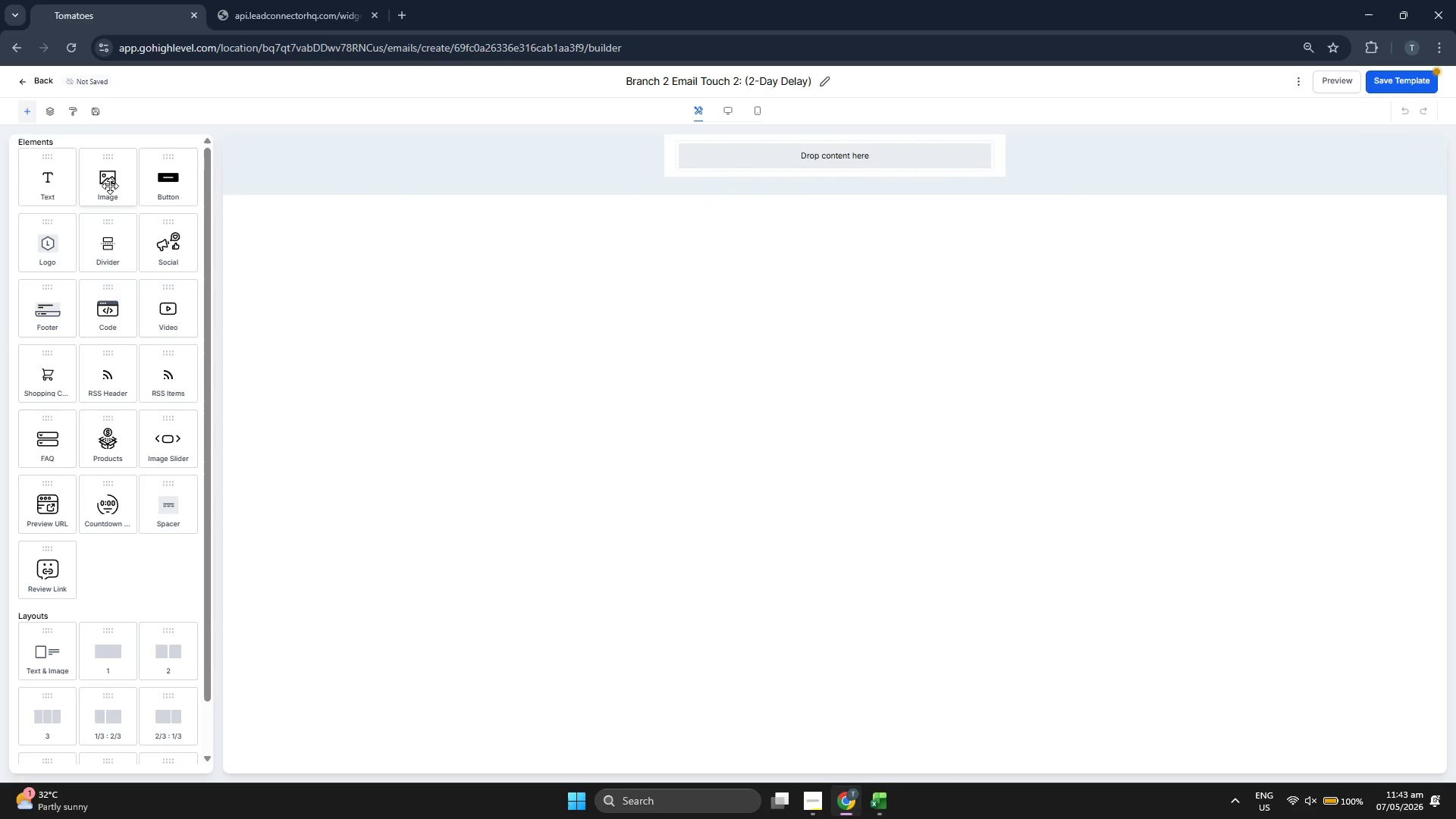 
left_click_drag(start_coordinate=[49, 184], to_coordinate=[713, 162])
 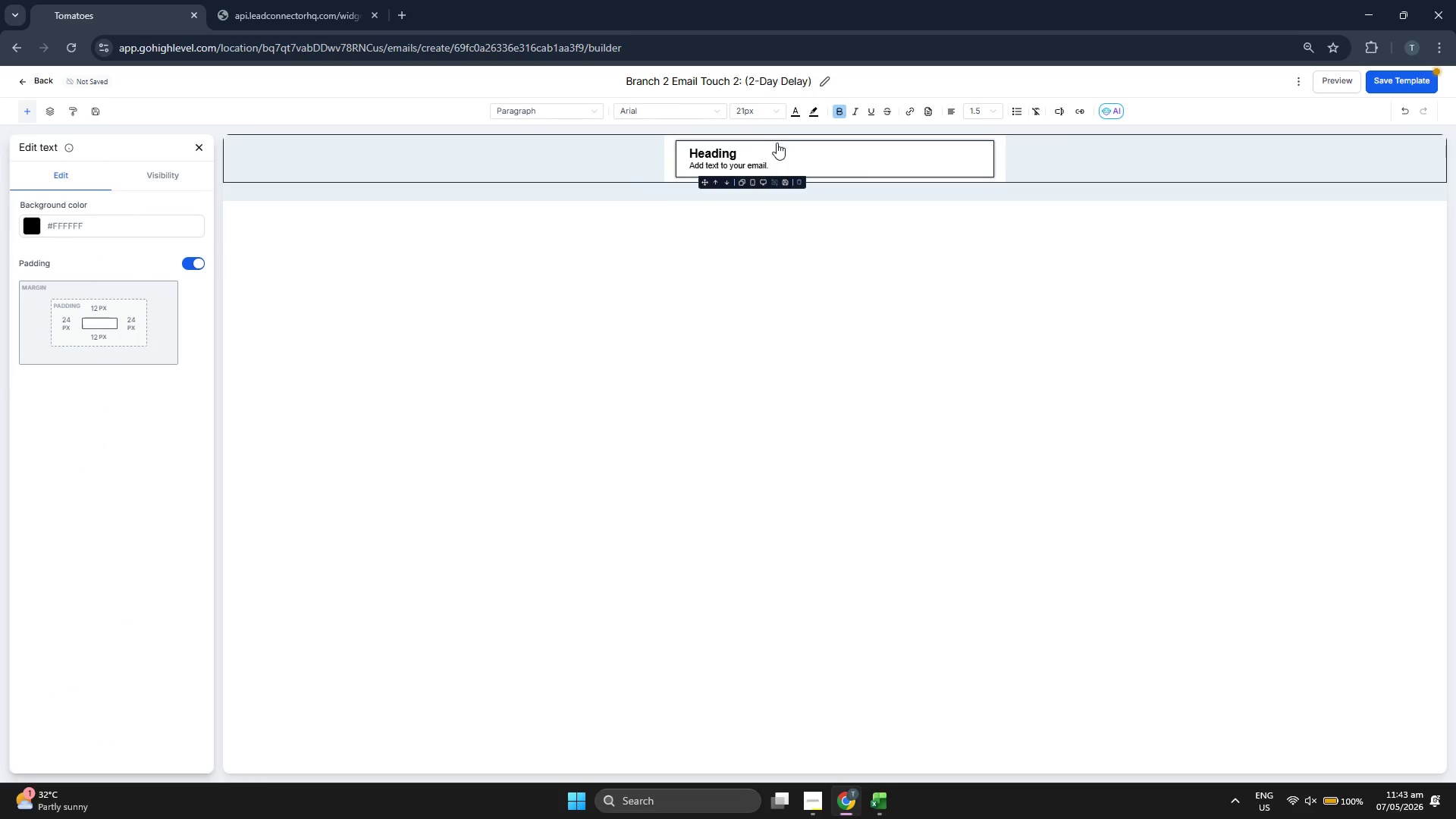 
double_click([776, 153])
 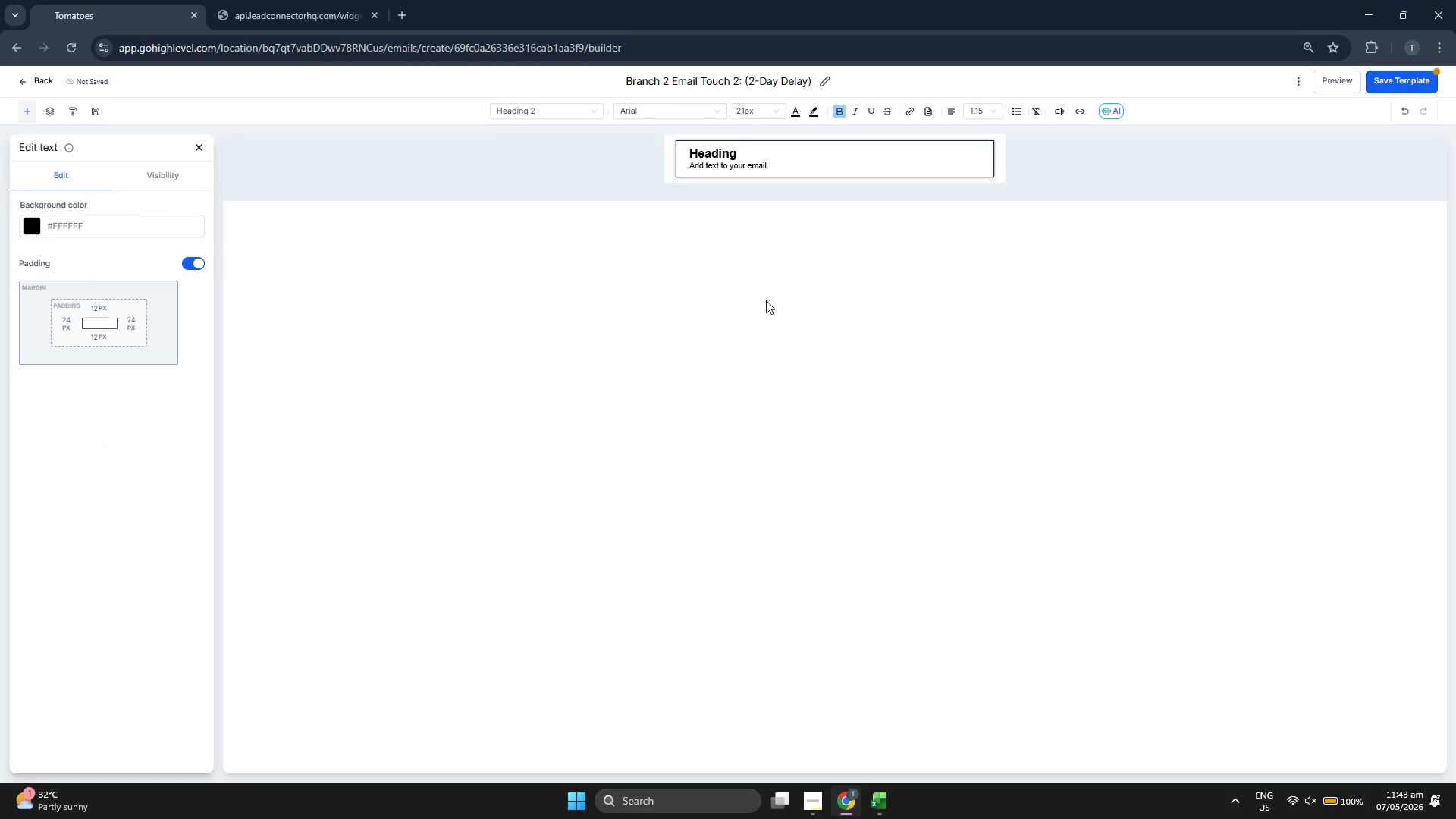 
key(Backspace)
 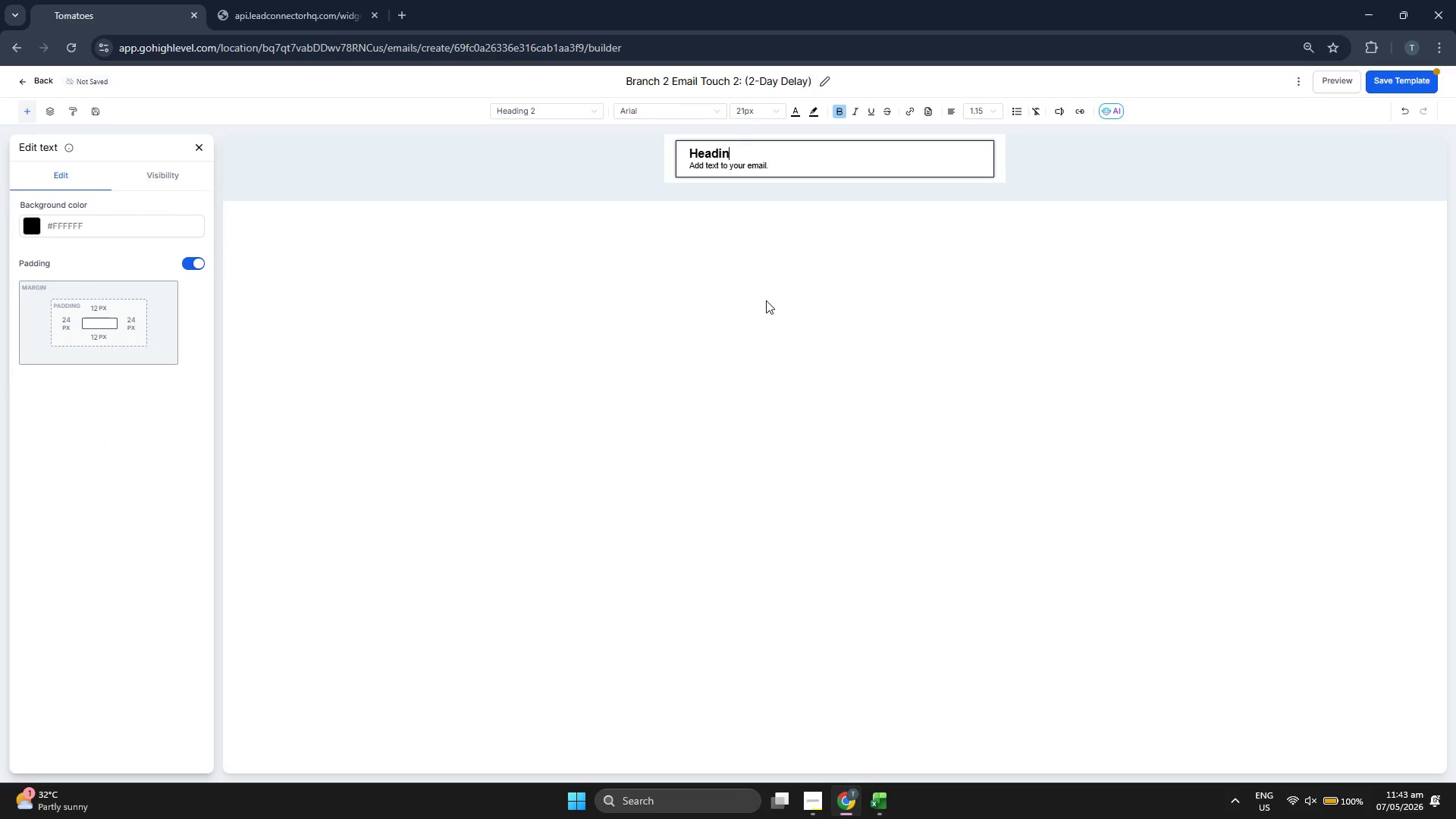 
key(Backspace)
 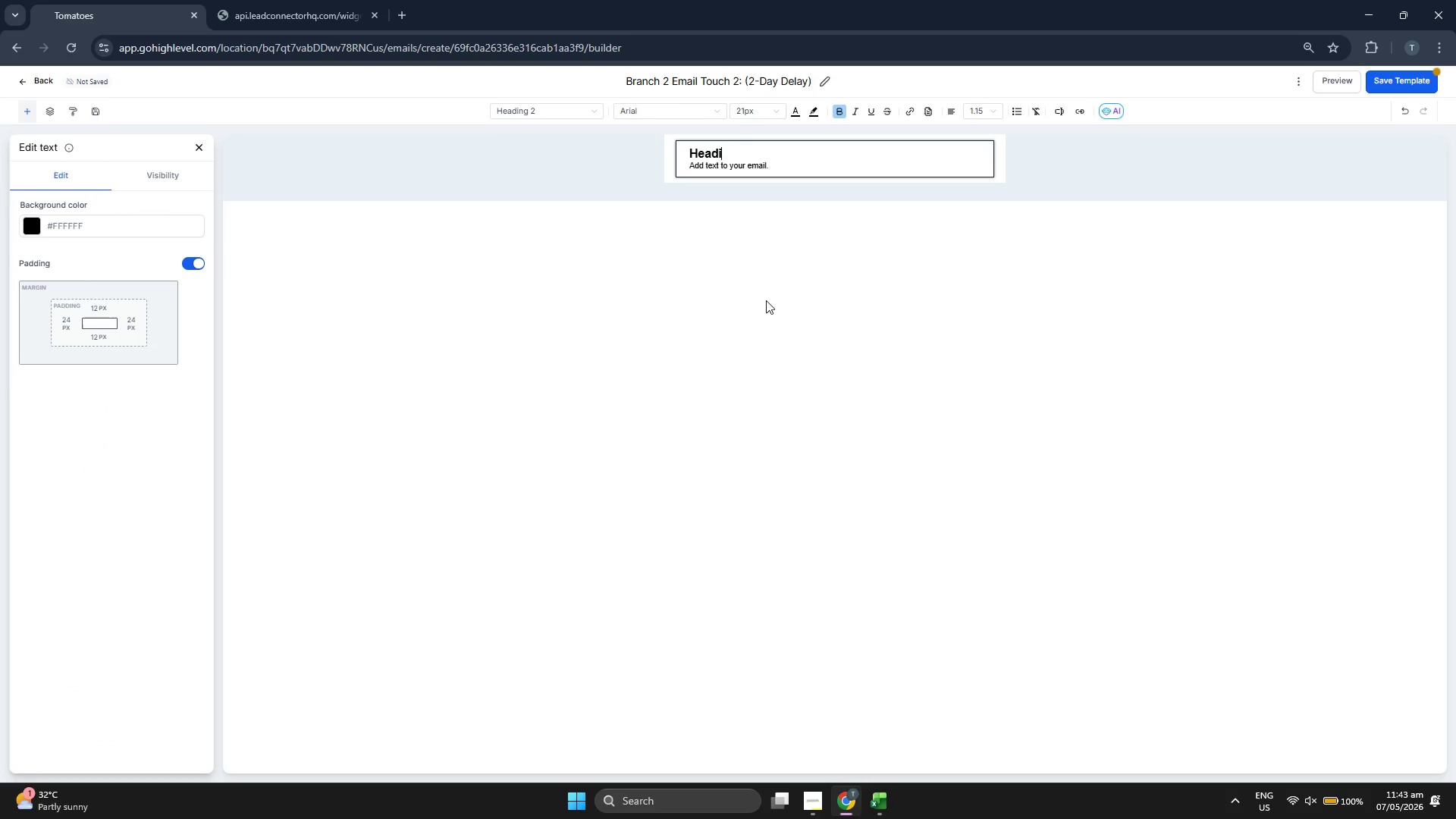 
key(Backspace)
 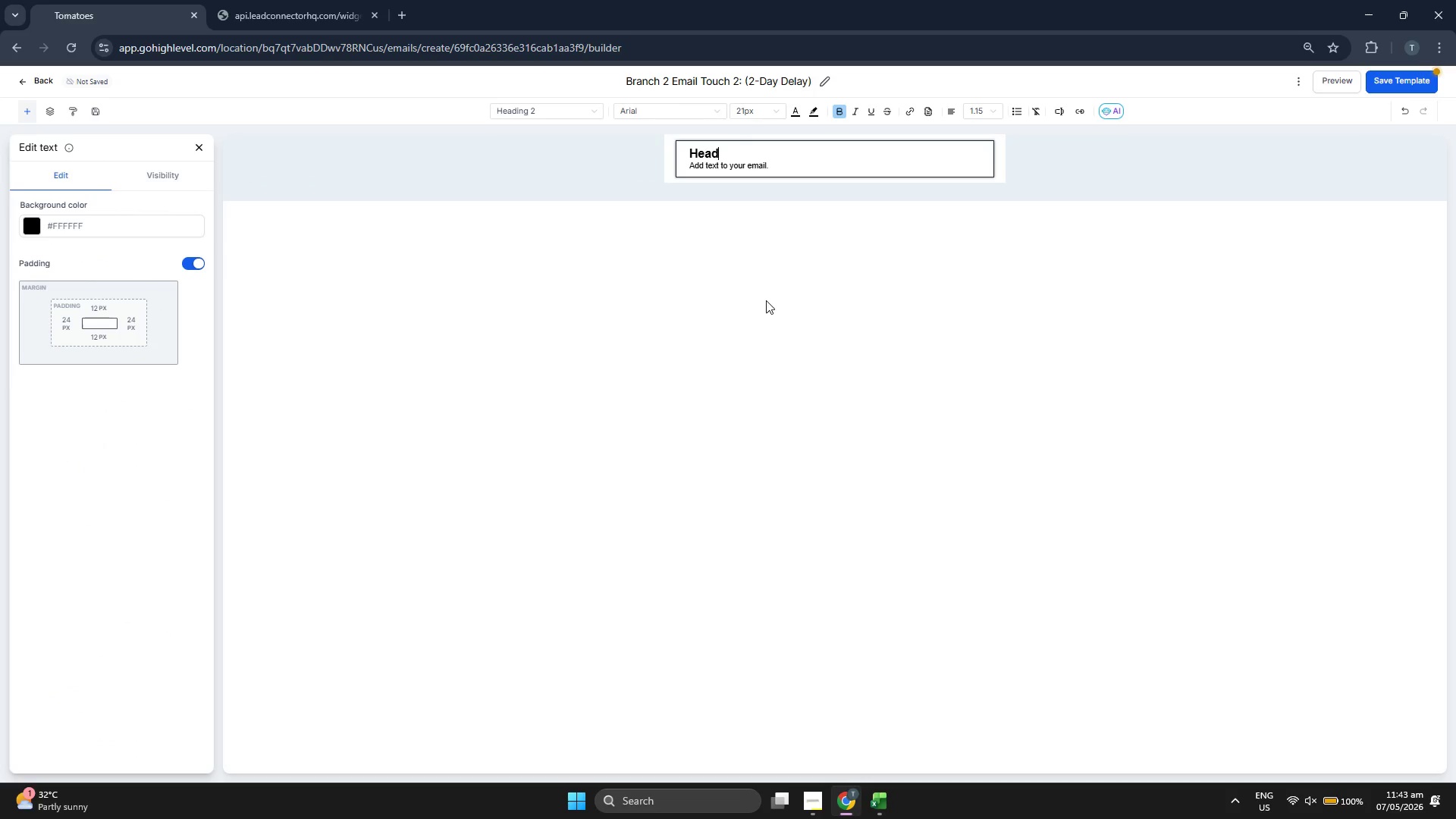 
key(Backspace)
 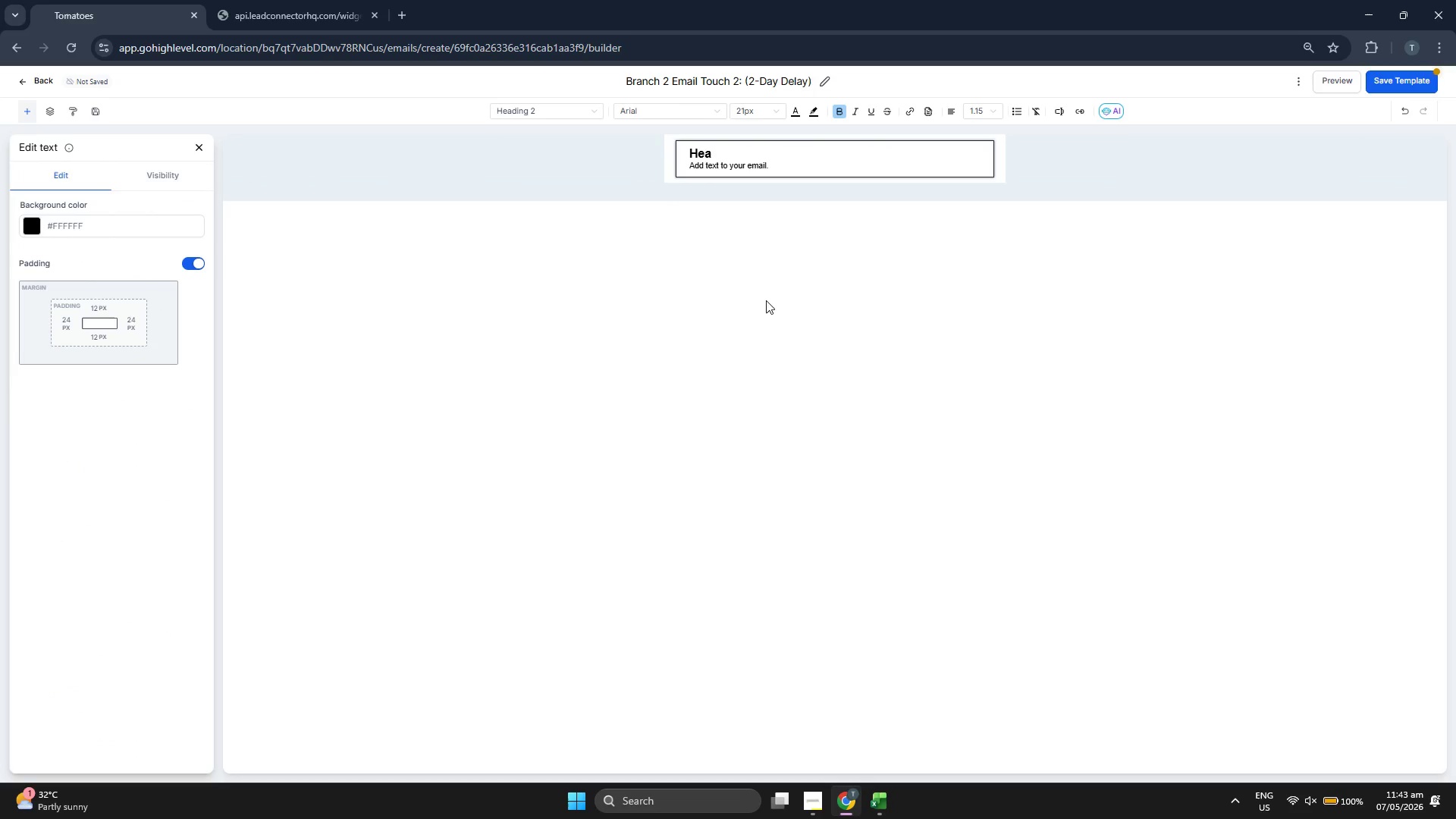 
key(Backspace)
 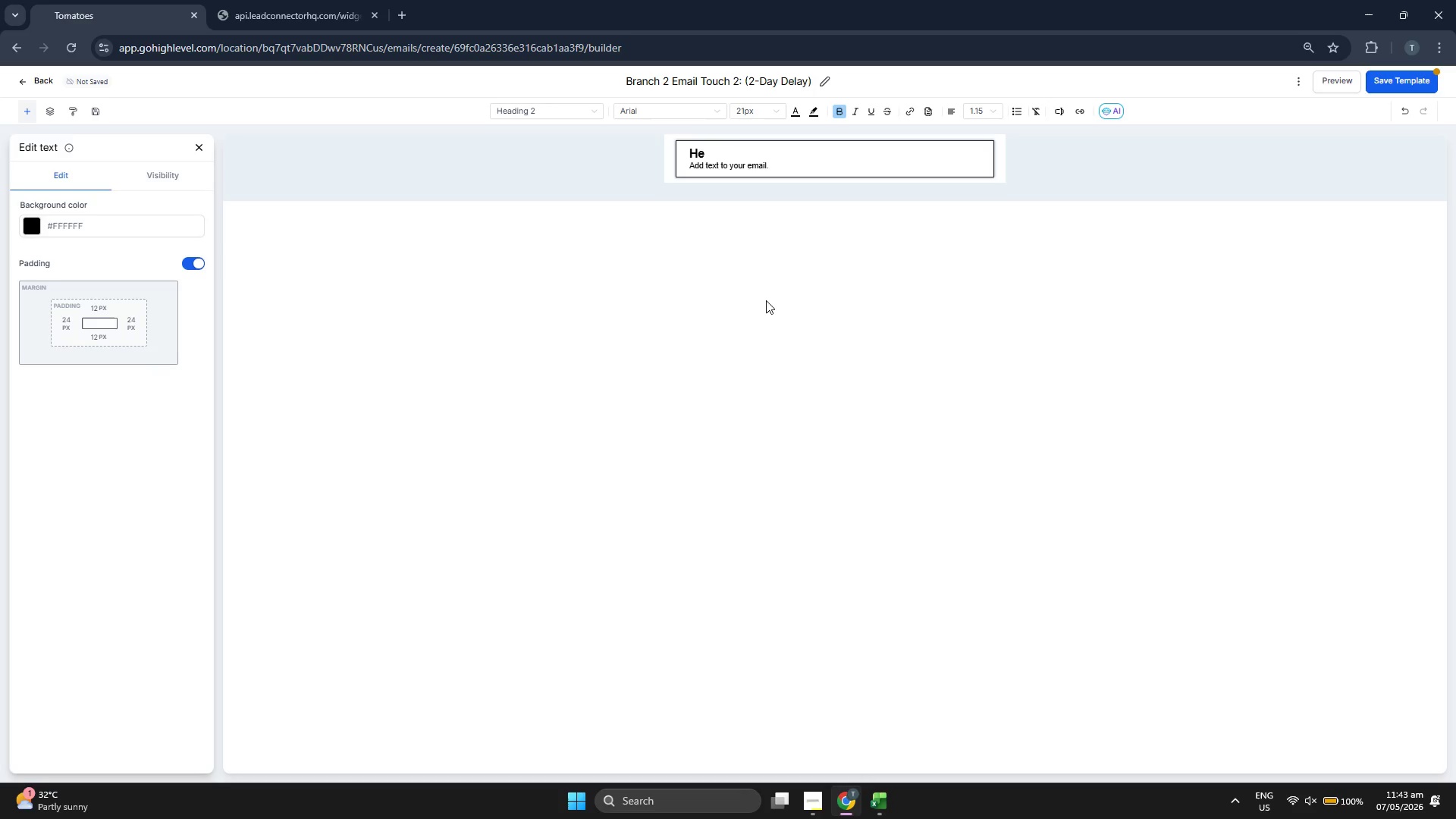 
key(Backspace)
 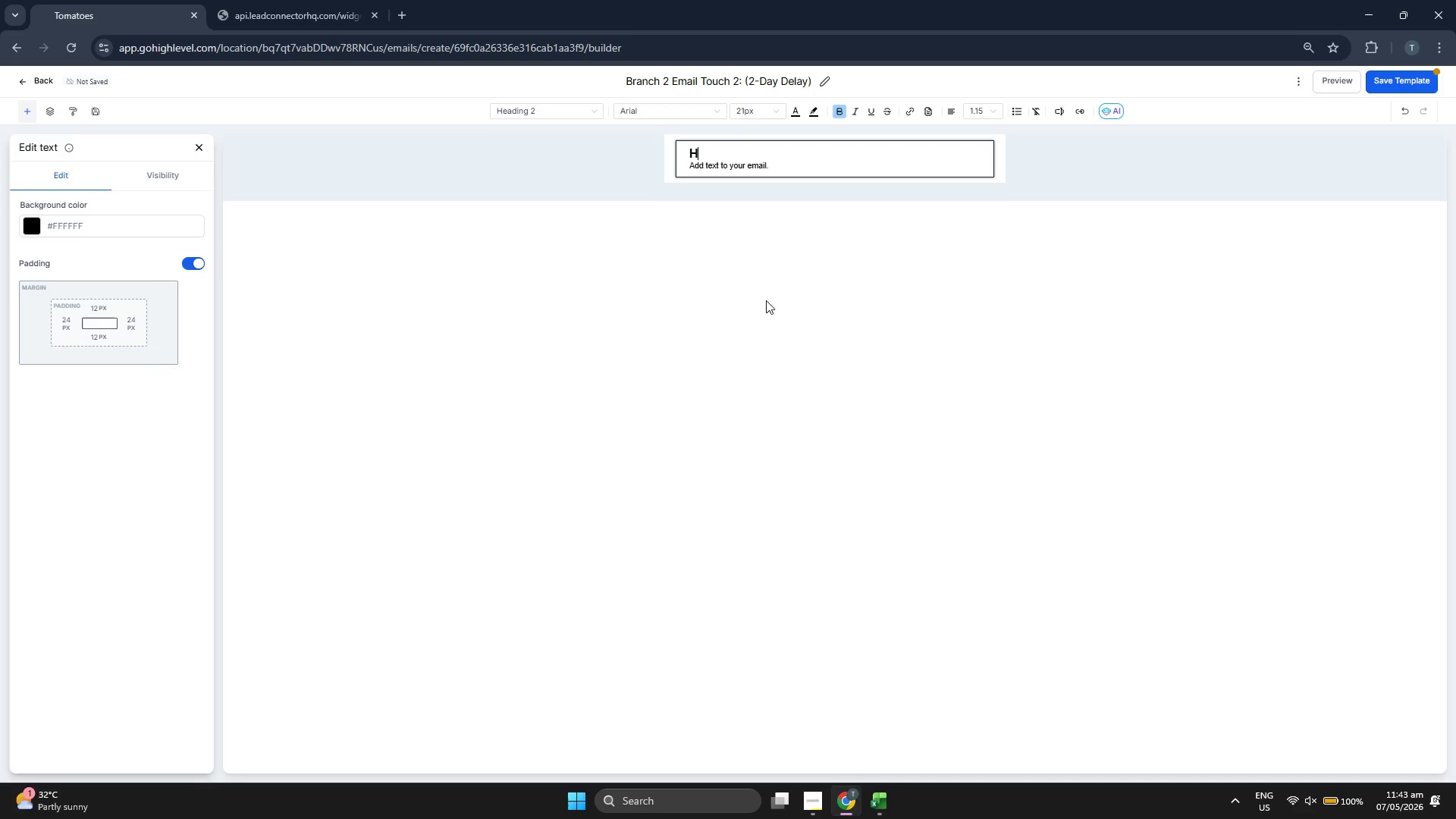 
key(Backspace)
 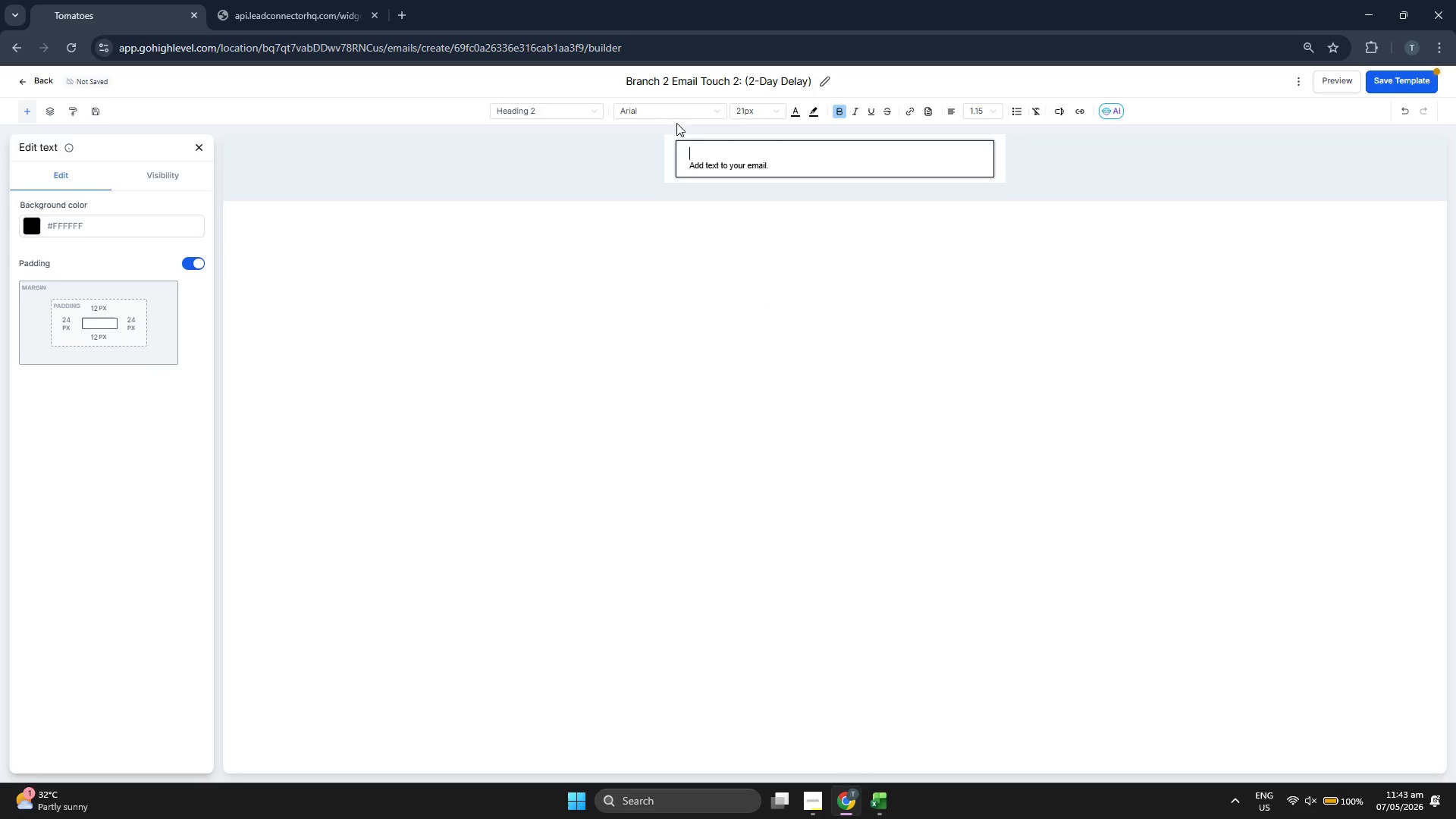 
left_click([714, 108])
 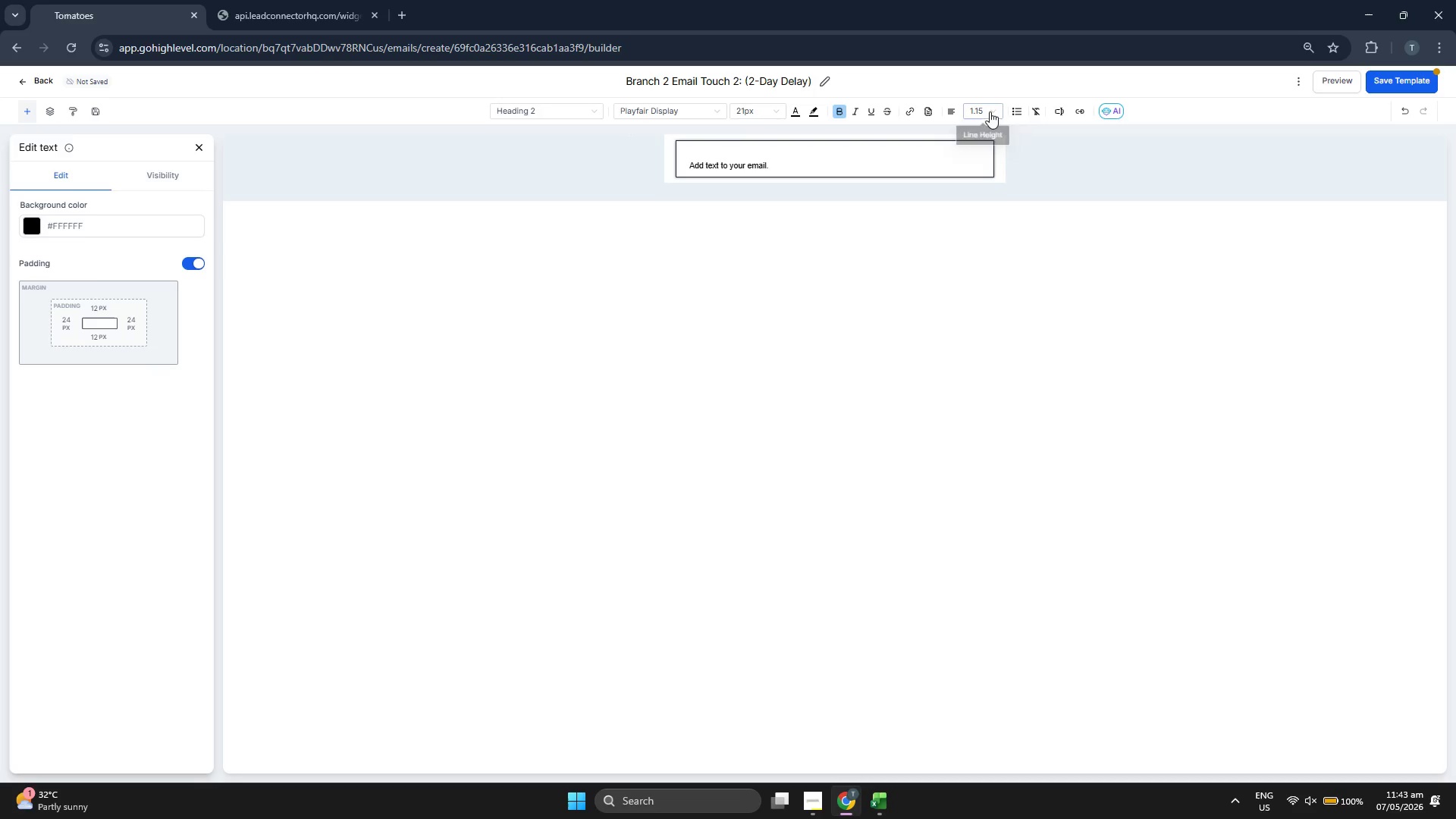 
left_click([979, 194])
 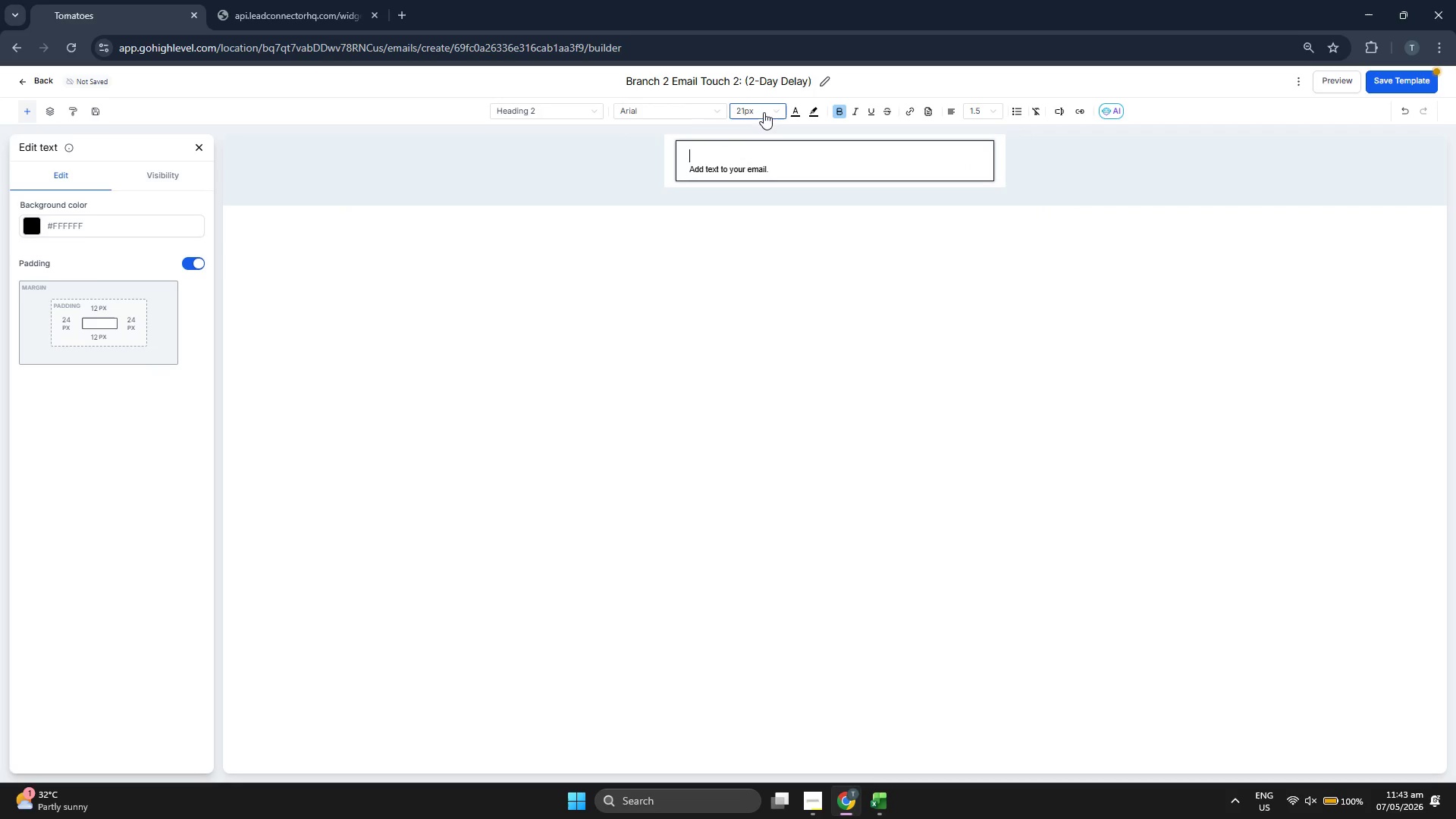 
left_click([682, 106])
 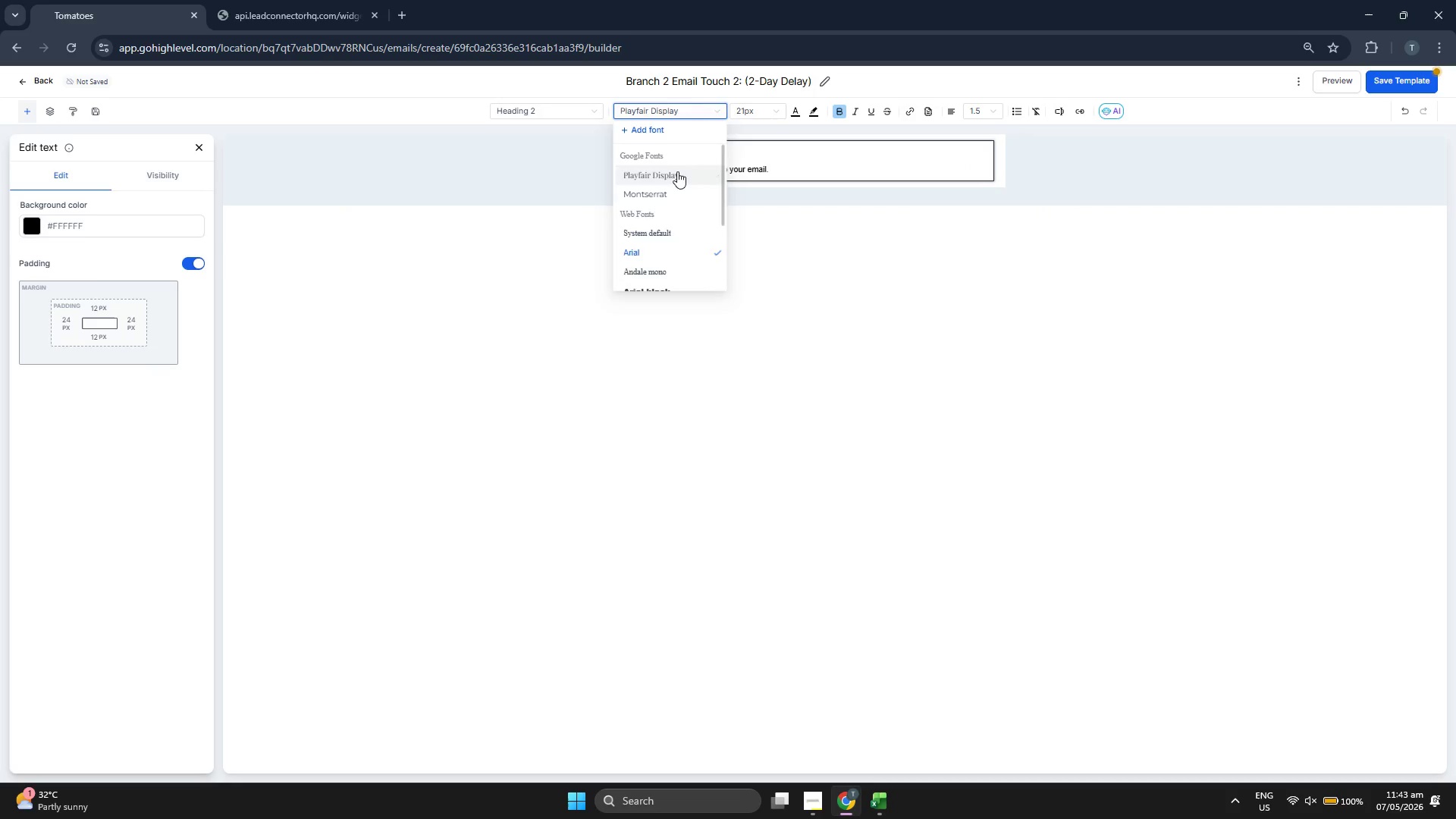 
double_click([746, 102])
 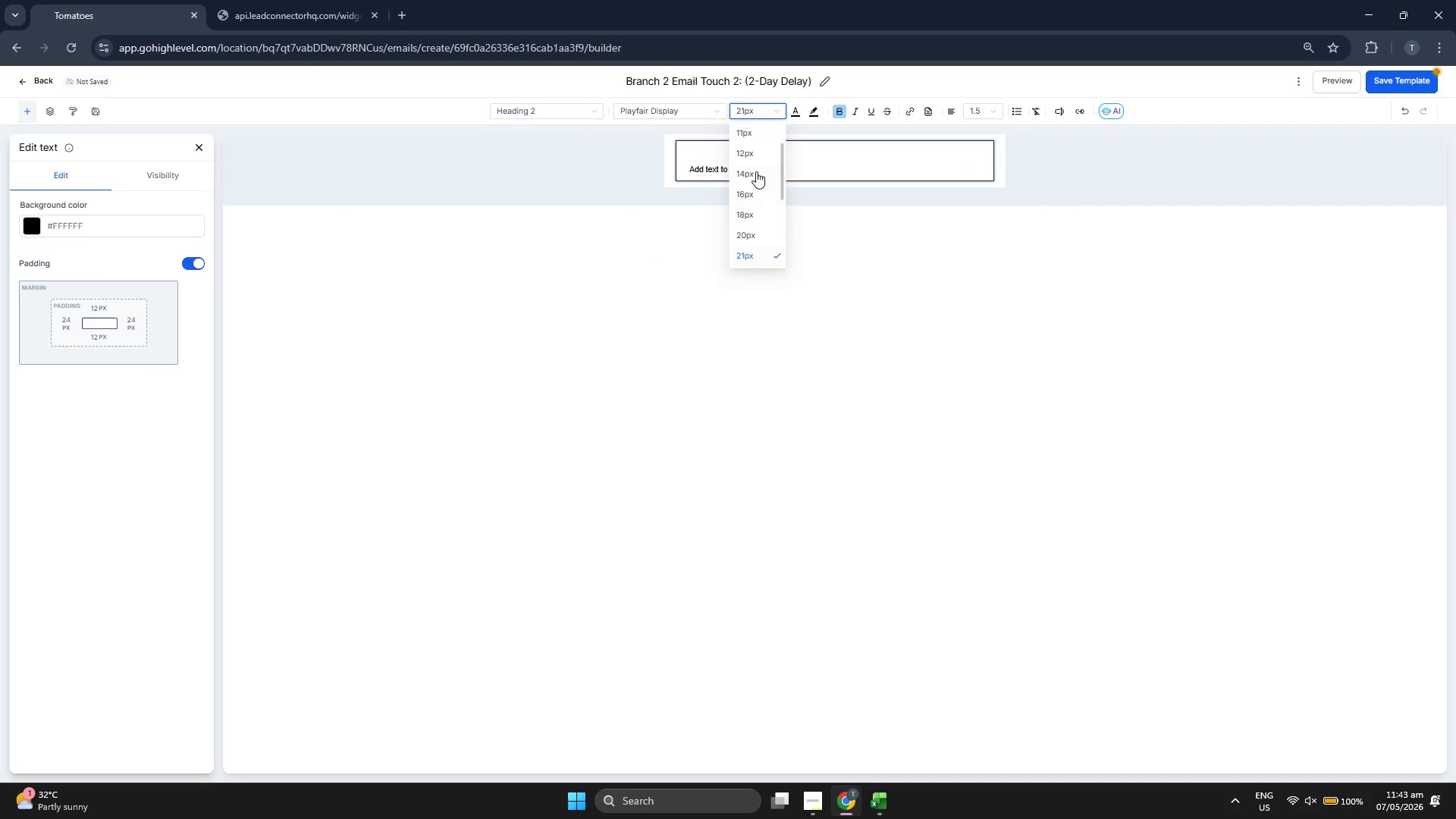 
scroll: coordinate [756, 171], scroll_direction: down, amount: 1.0
 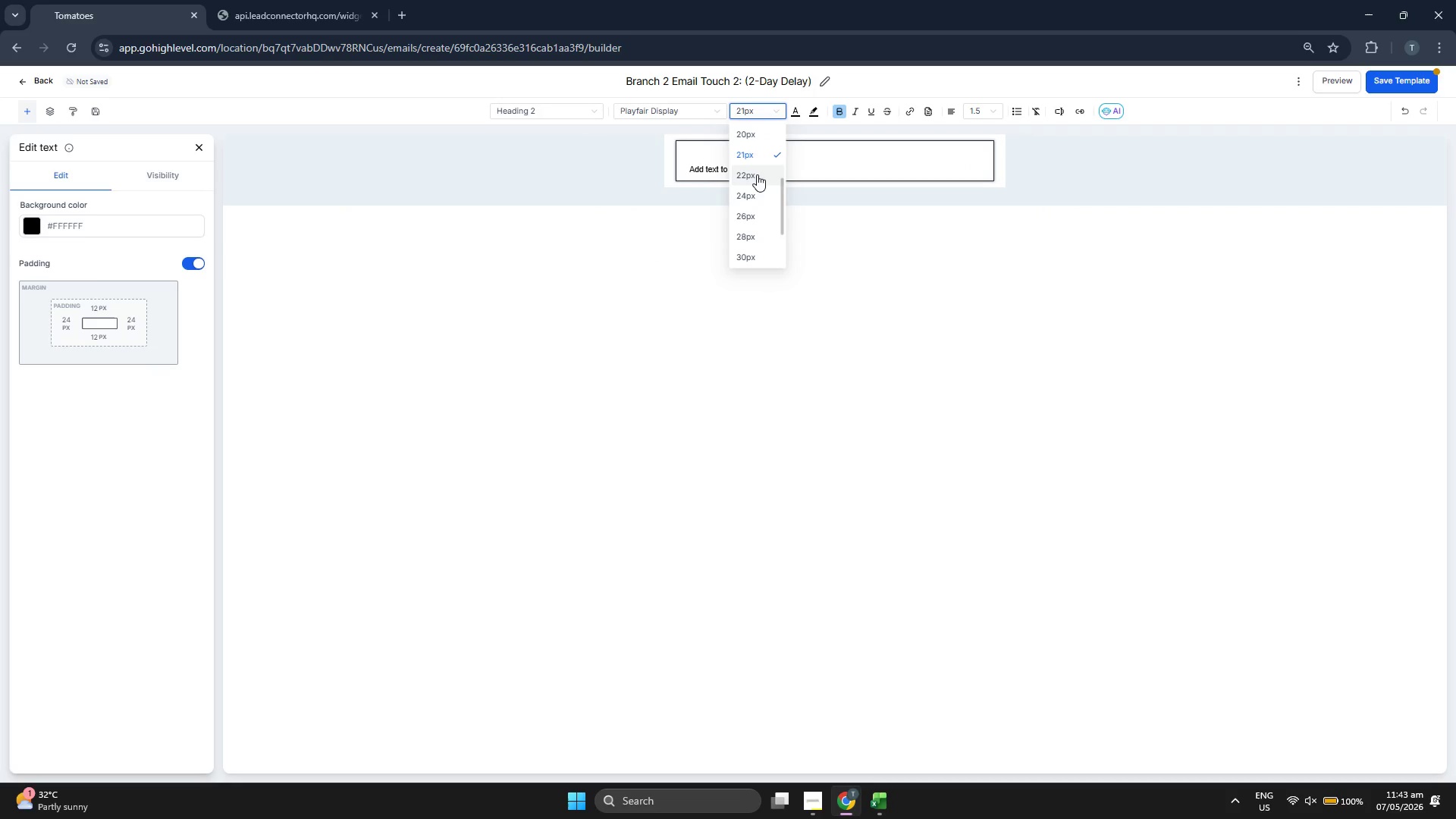 
left_click([757, 174])
 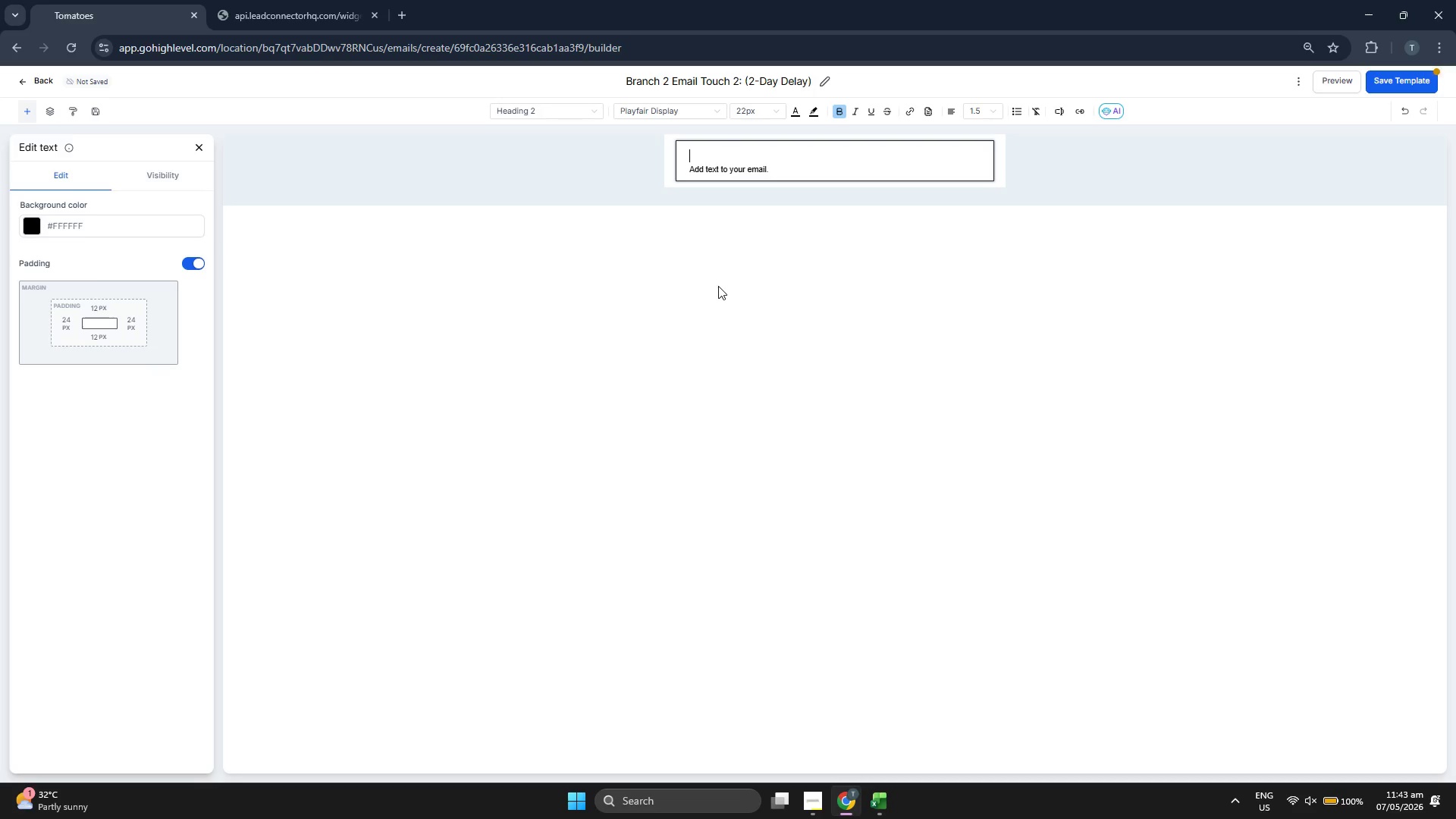 
type(Hi {{contact.firsT_)
key(Backspace)
key(Backspace)
type(t_name}},)
 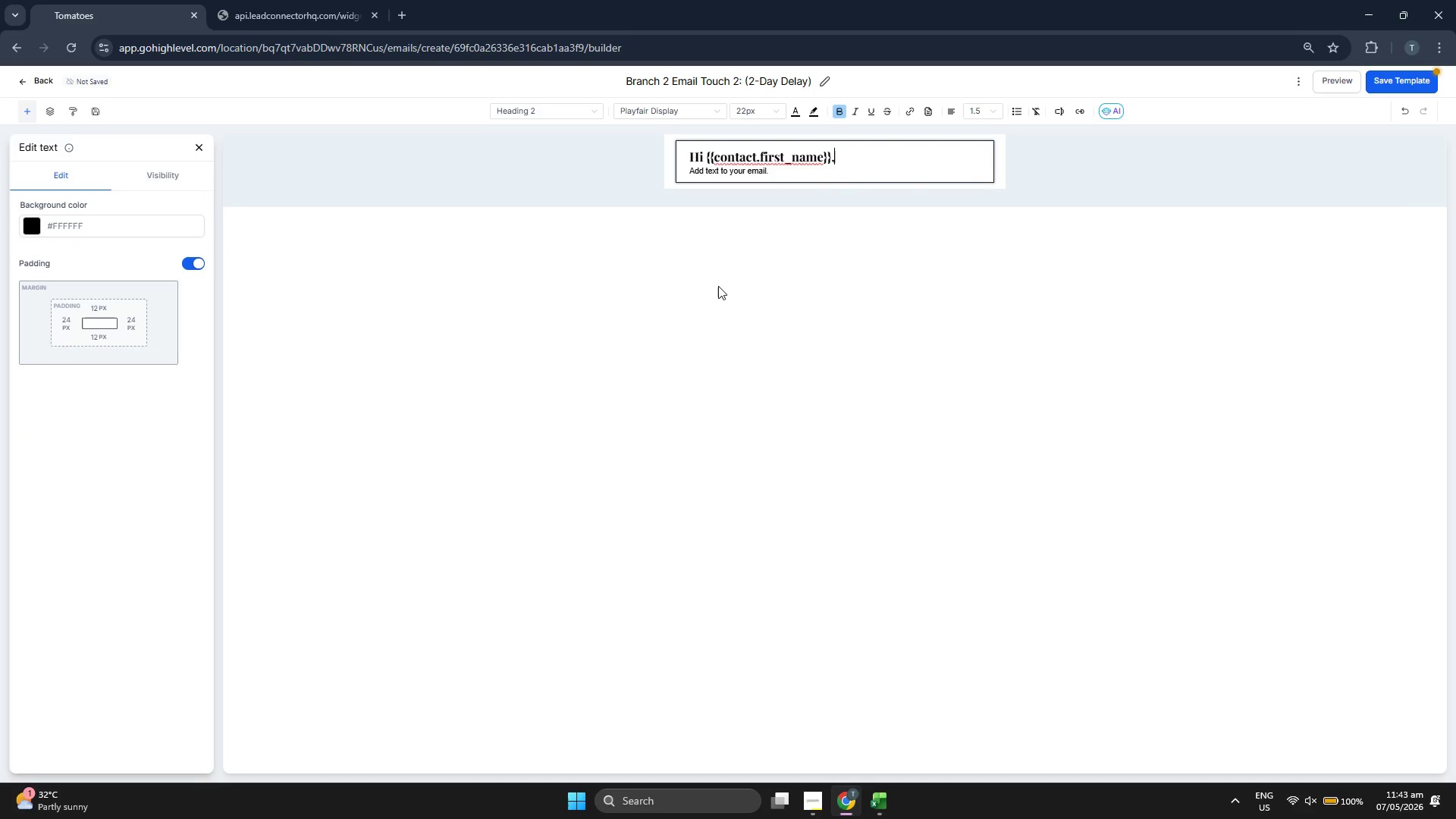 
key(ArrowDown)
 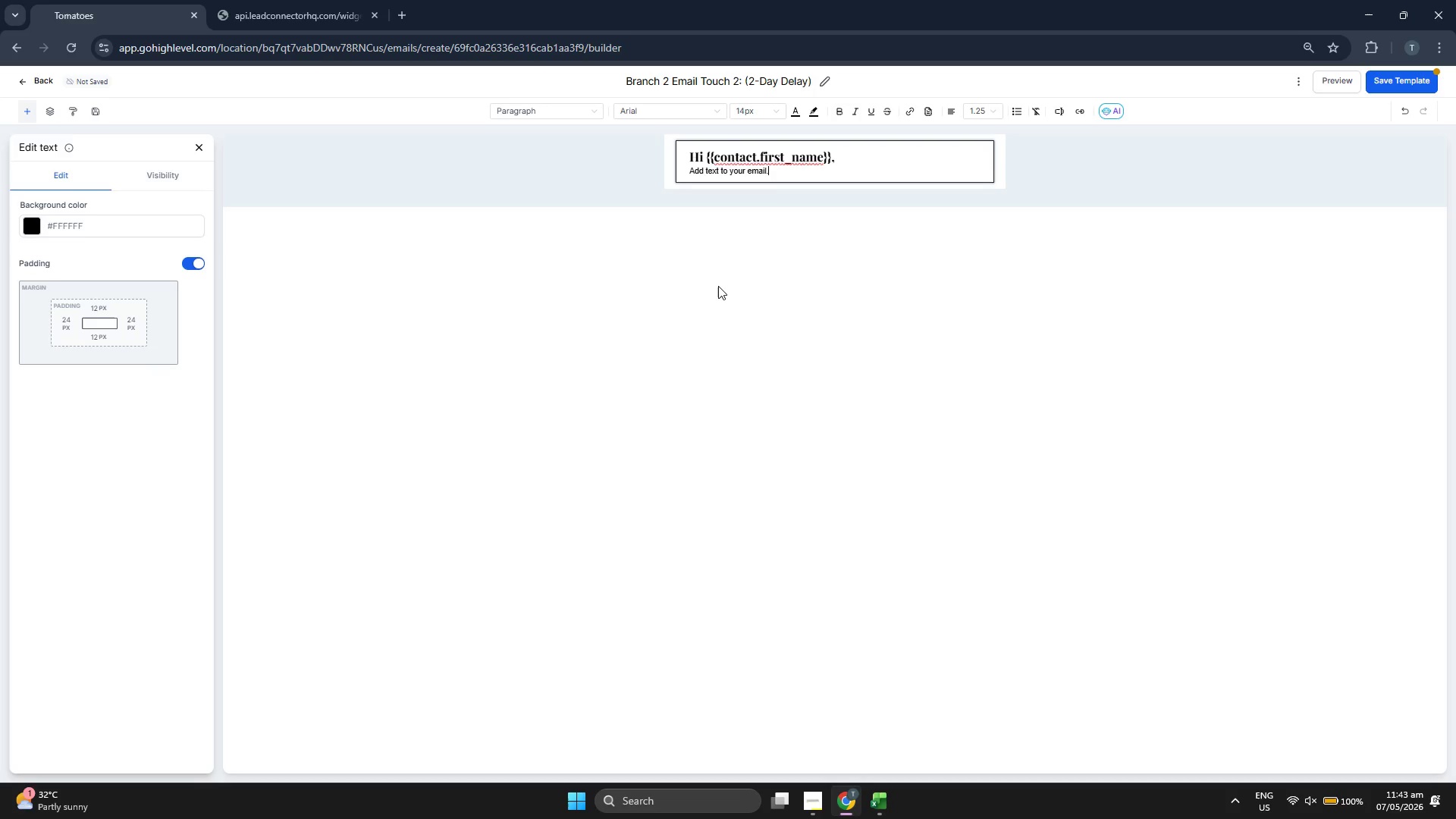 
key(Backspace)
 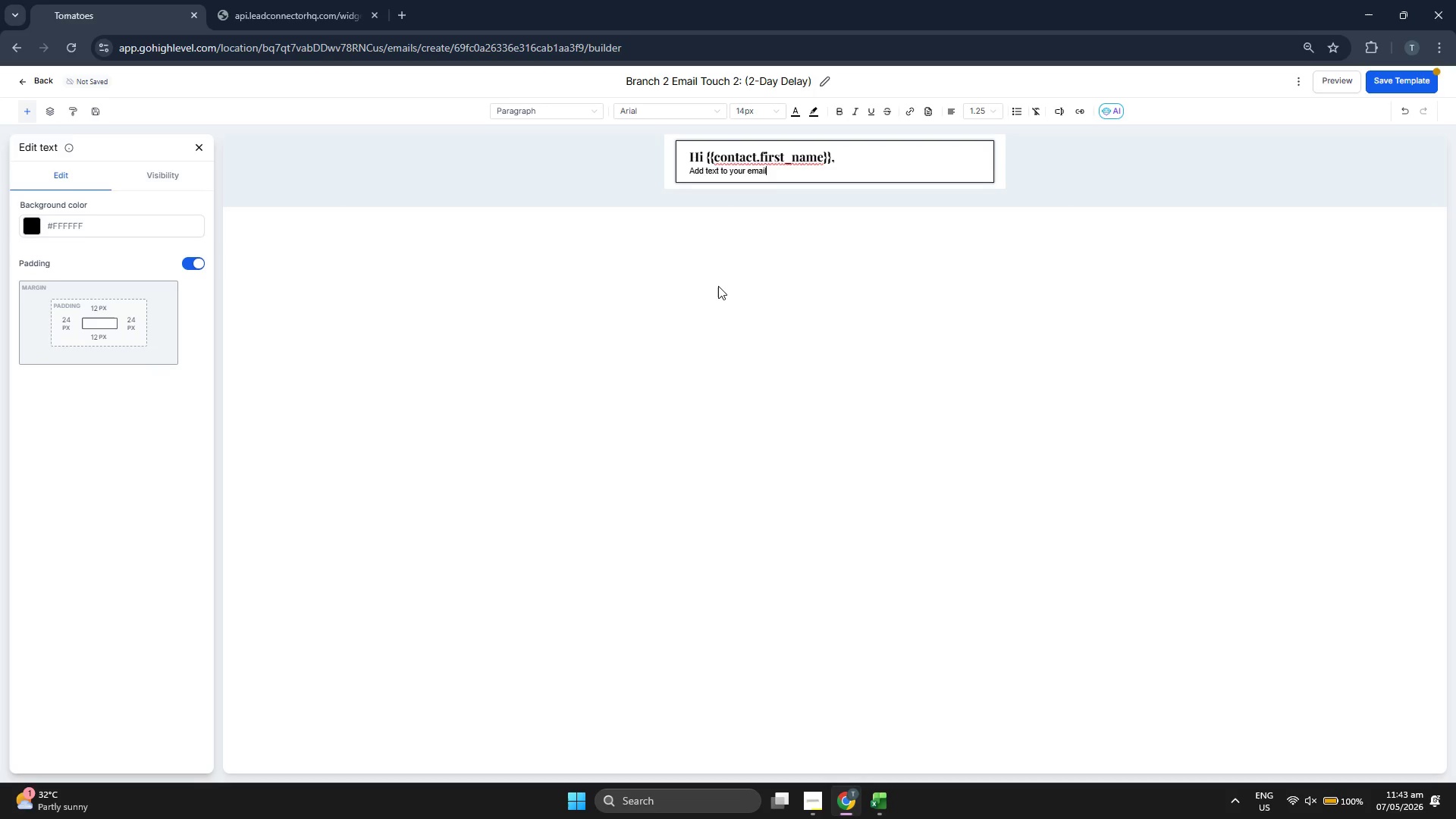 
key(Backspace)
 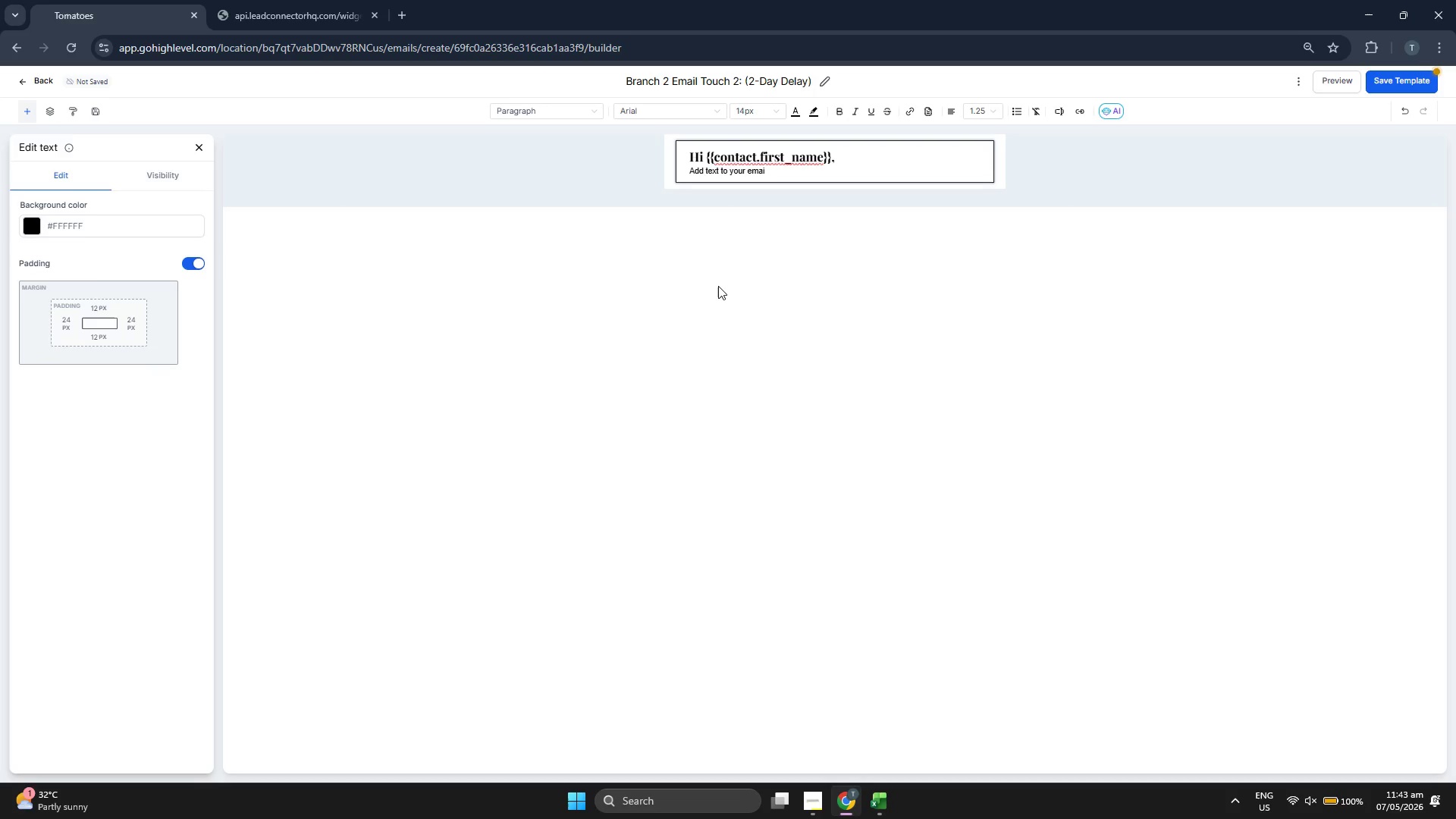 
key(Backspace)
 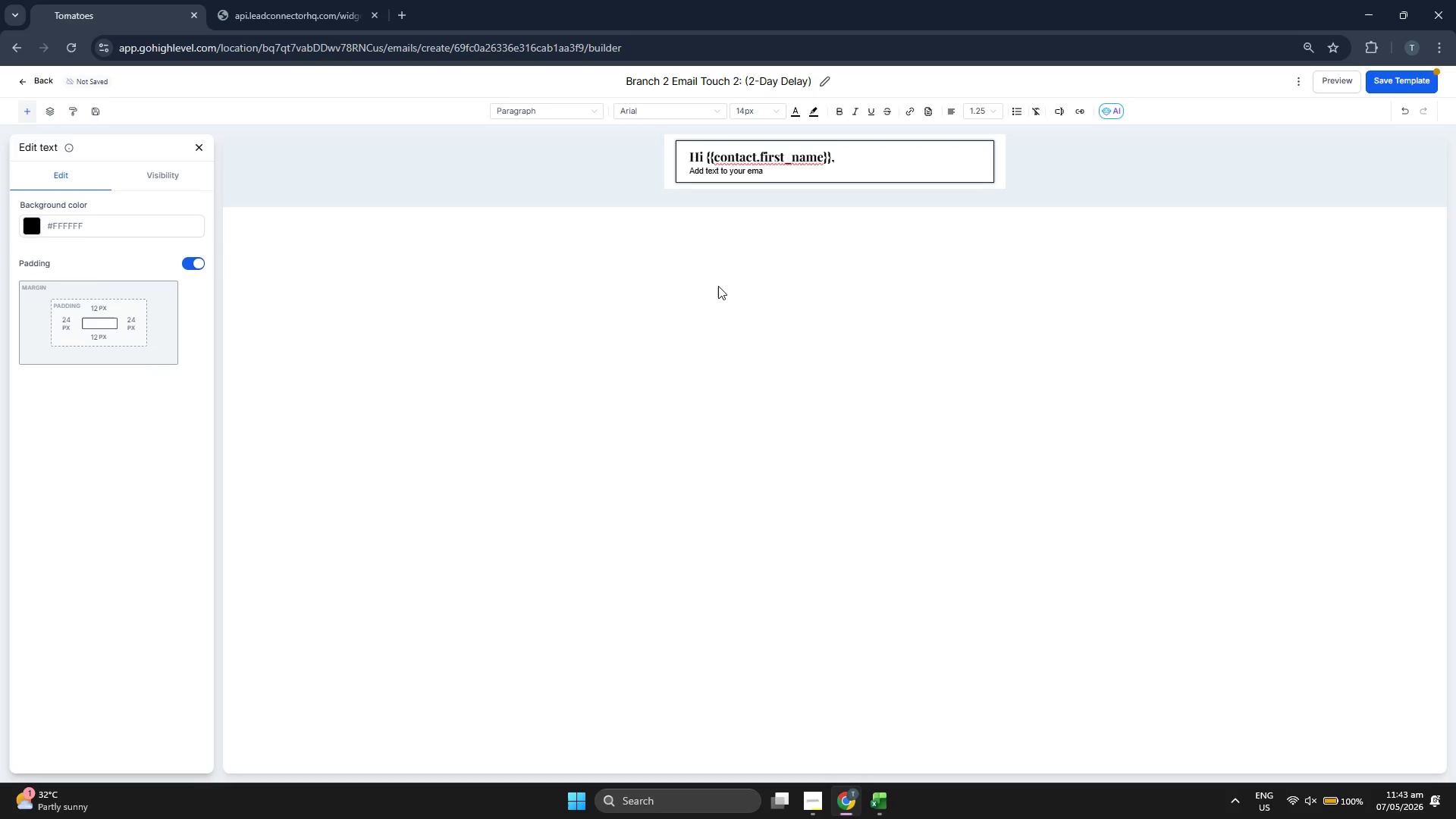 
key(Backspace)
 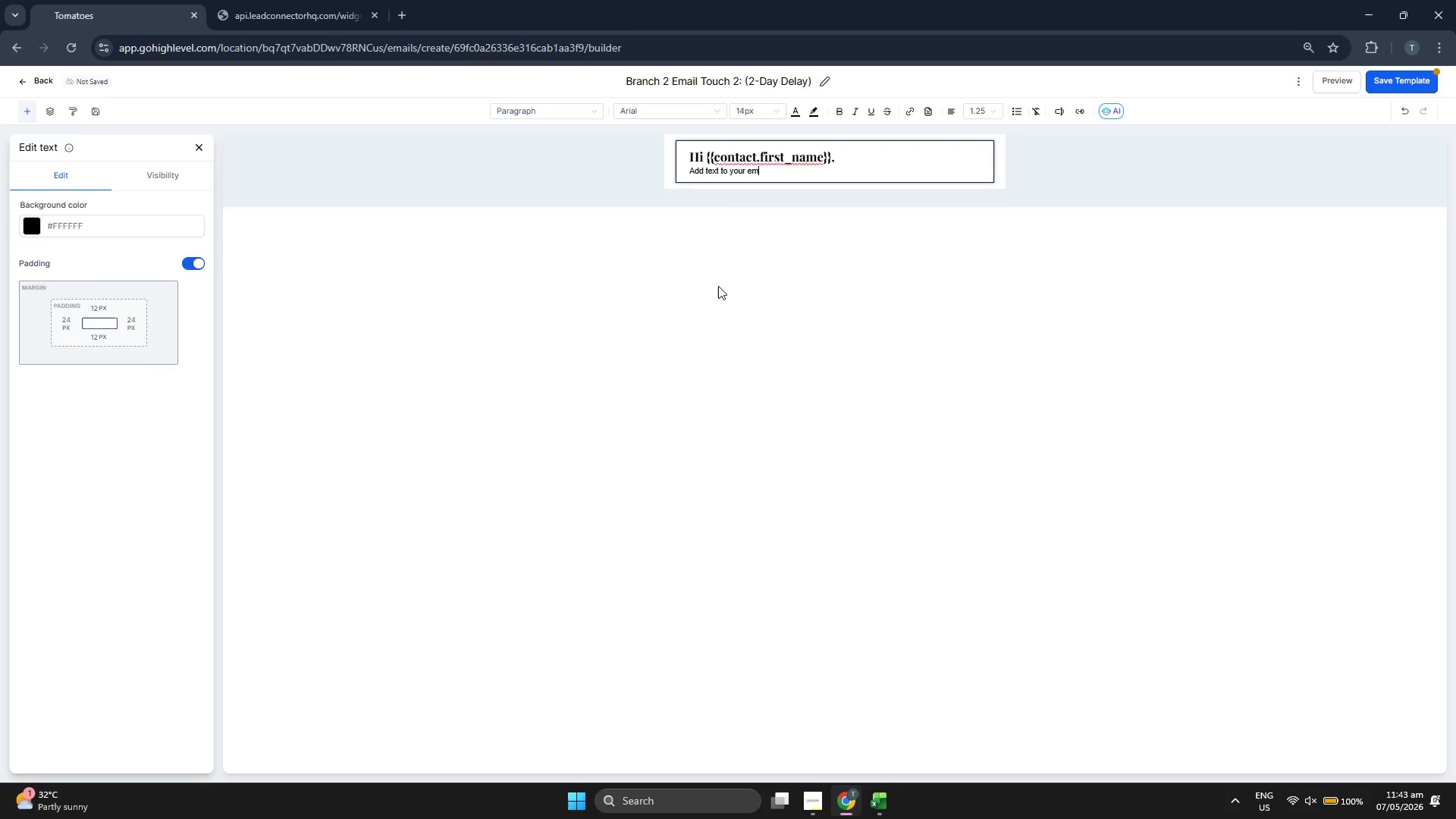 
key(Backspace)
 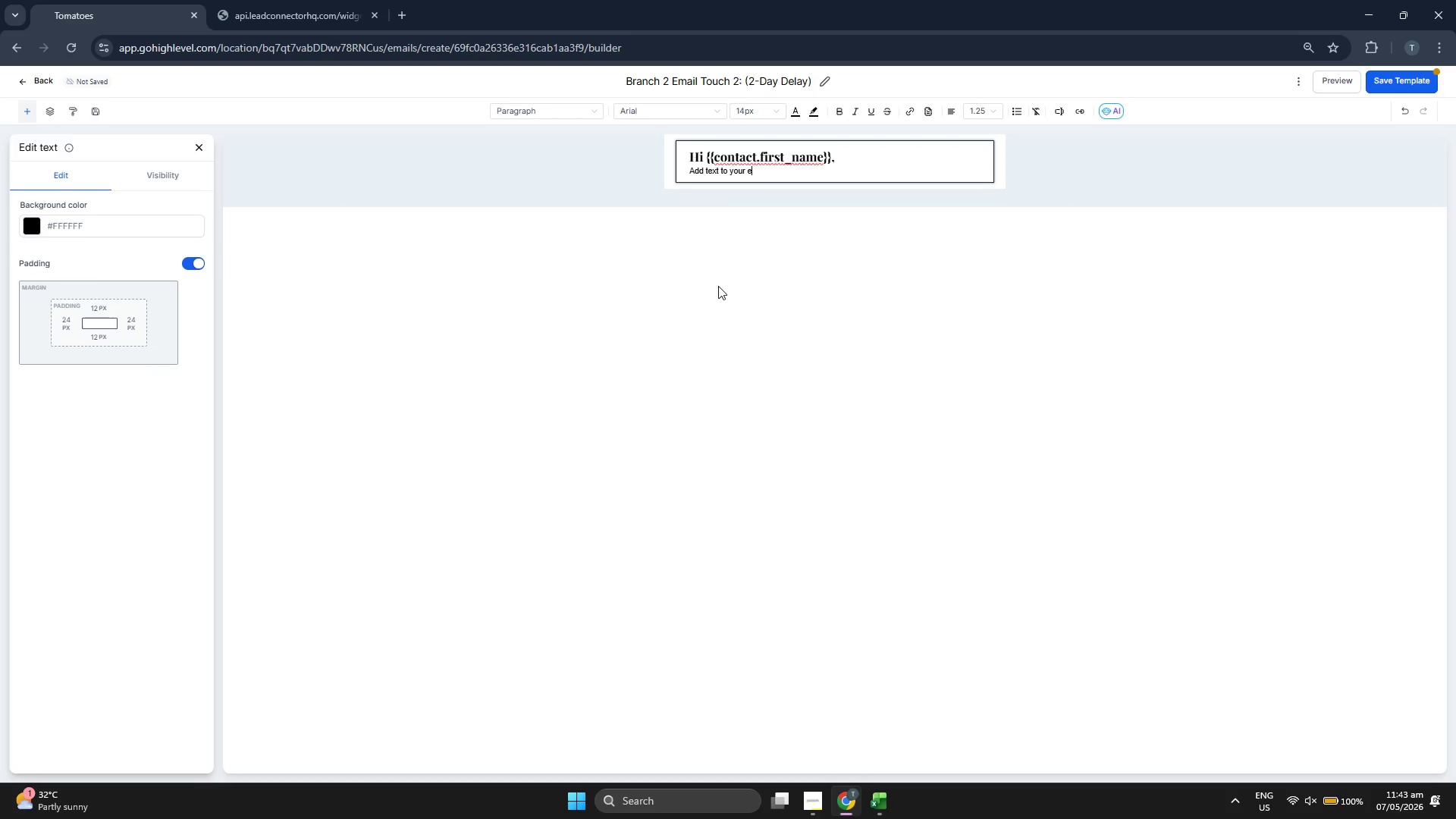 
key(Backspace)
 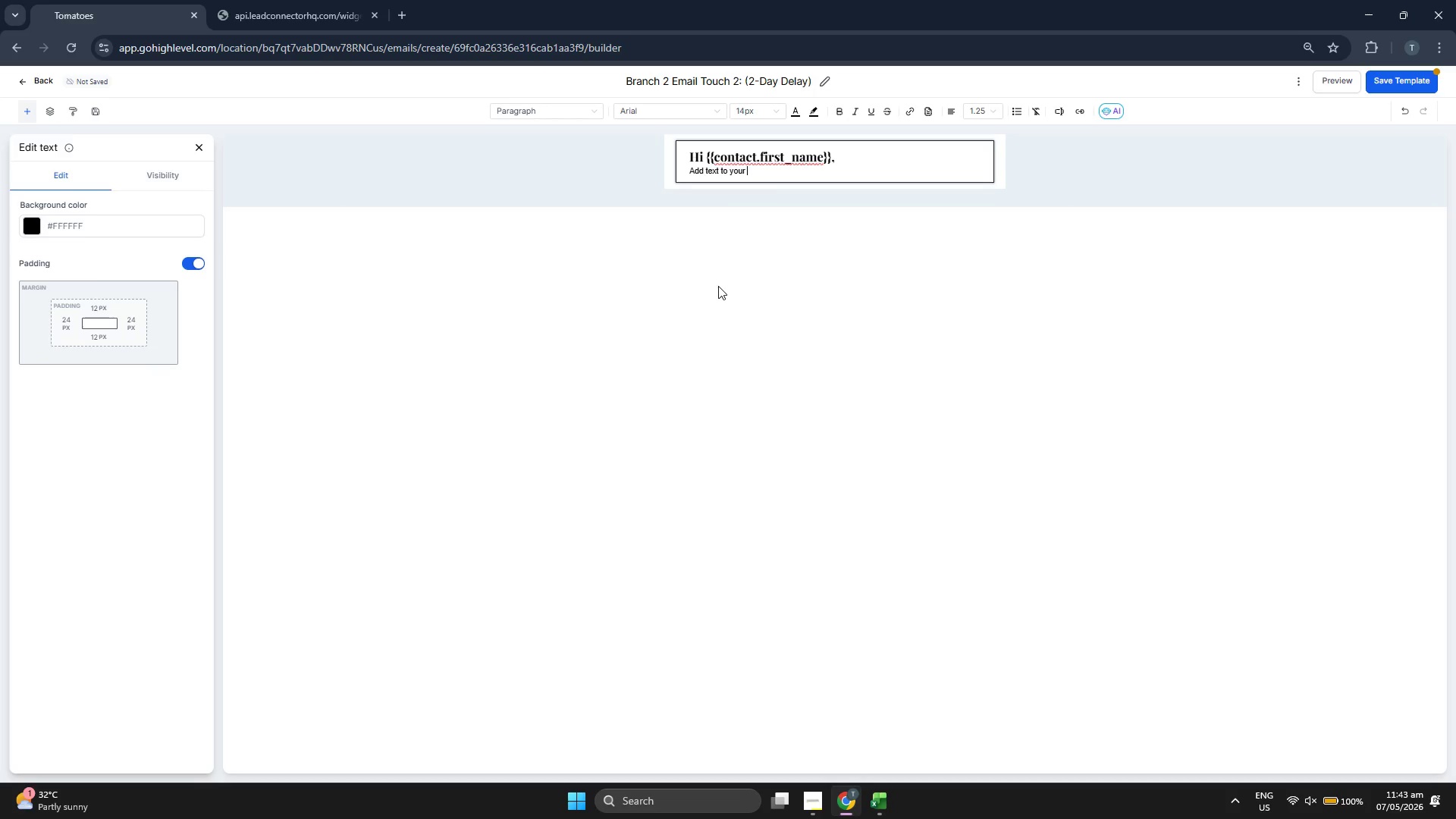 
key(Backspace)
 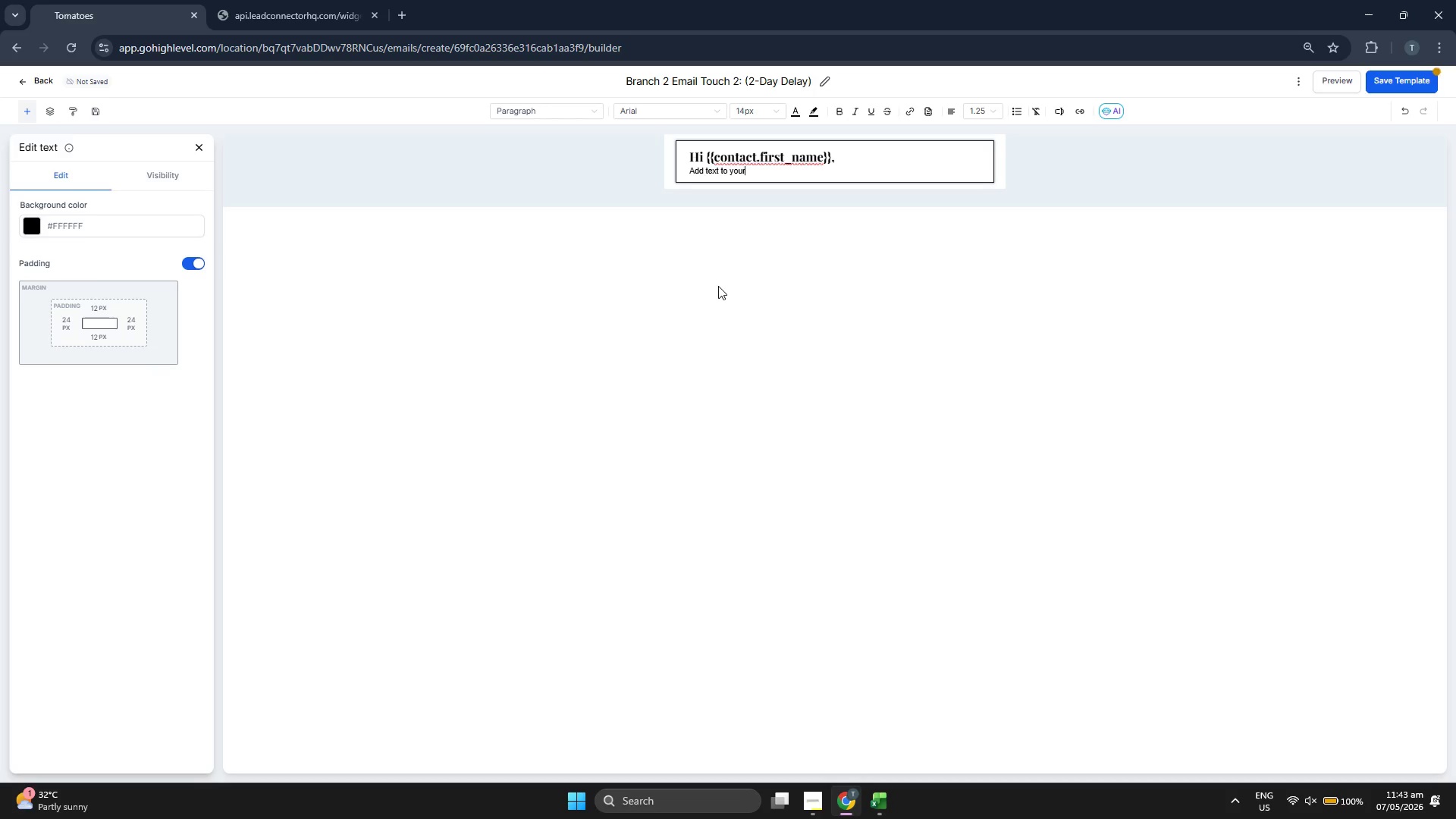 
key(Backspace)
 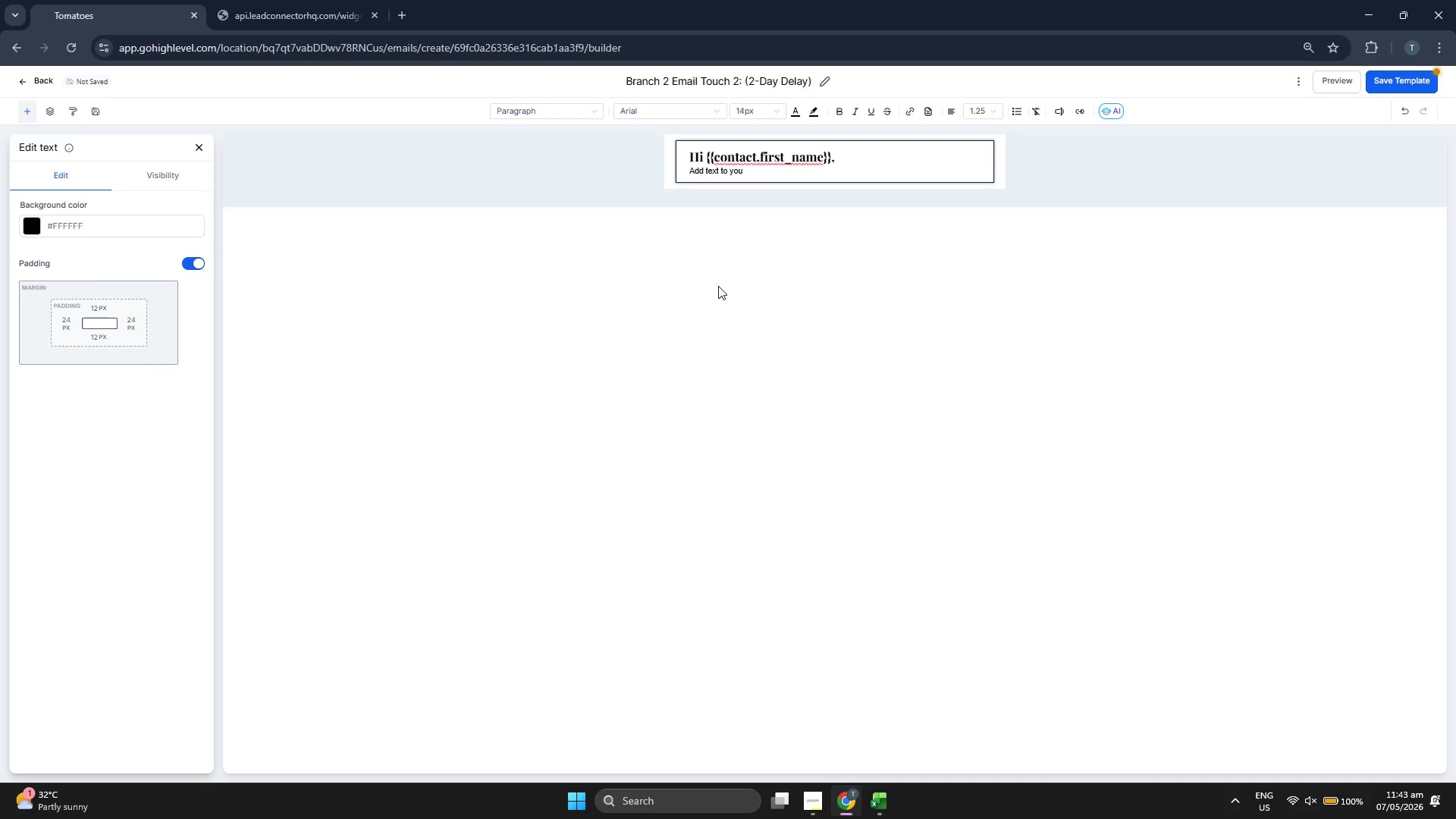 
key(Backspace)
 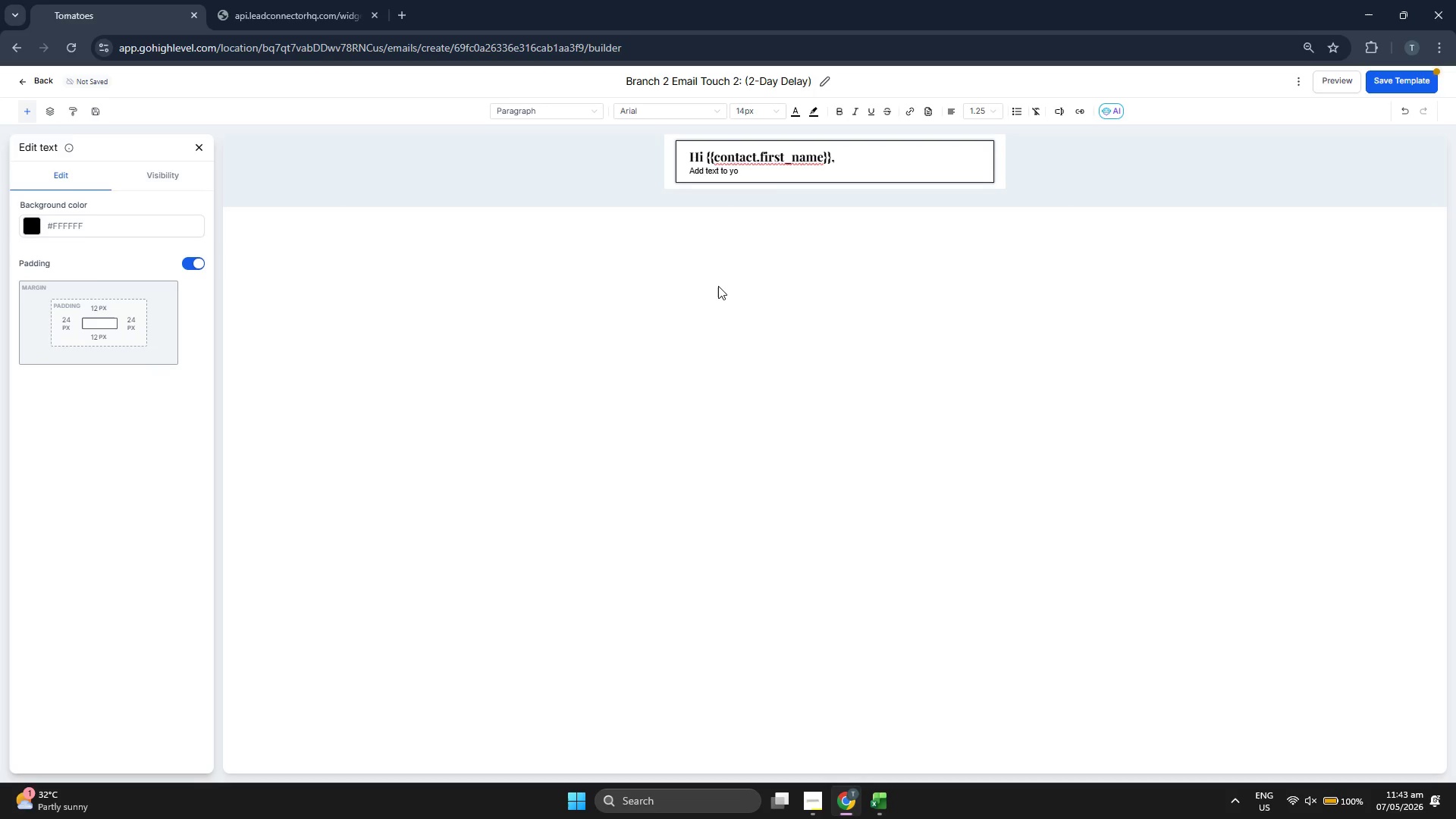 
key(Backspace)
 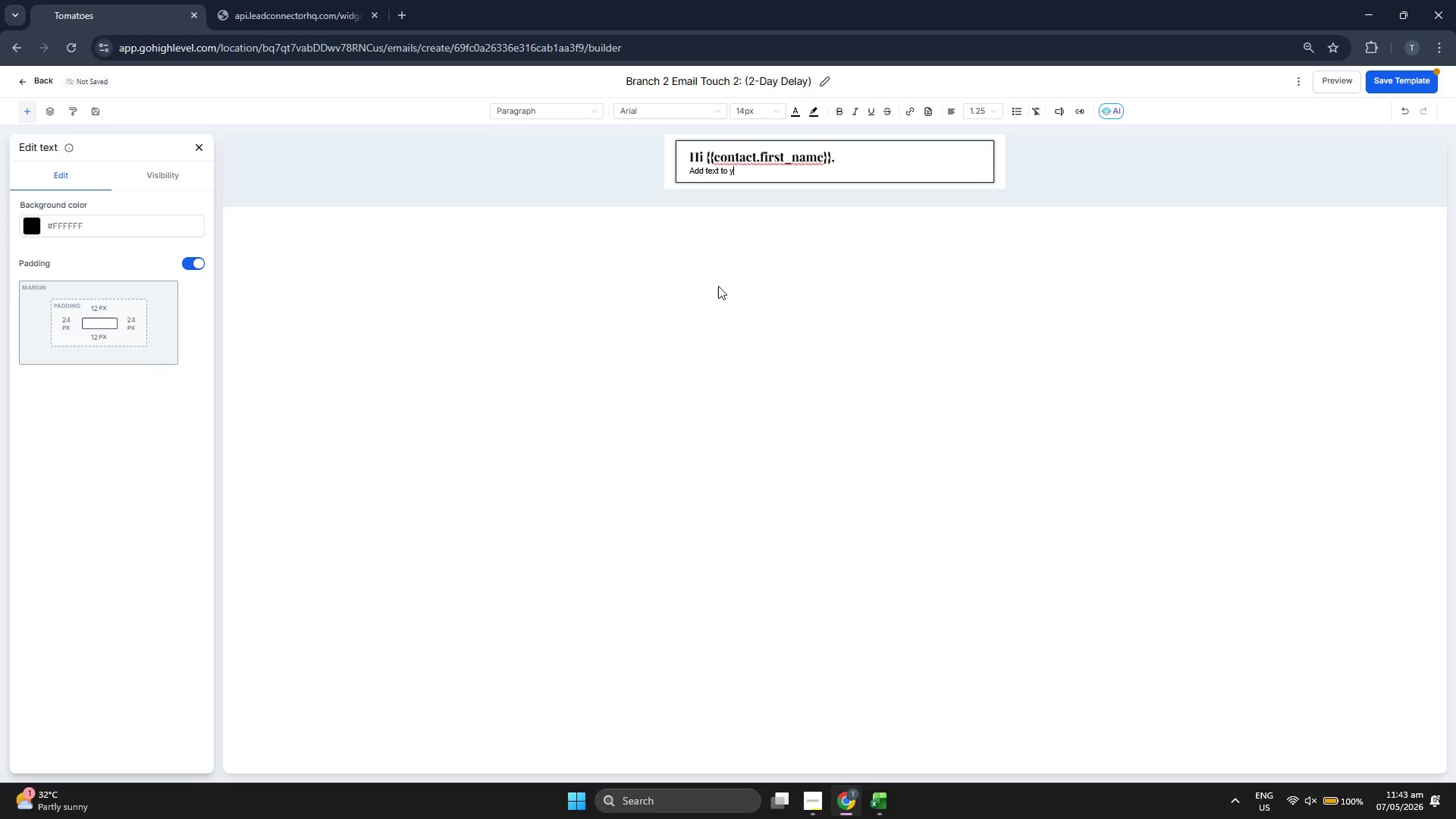 
key(Backspace)
 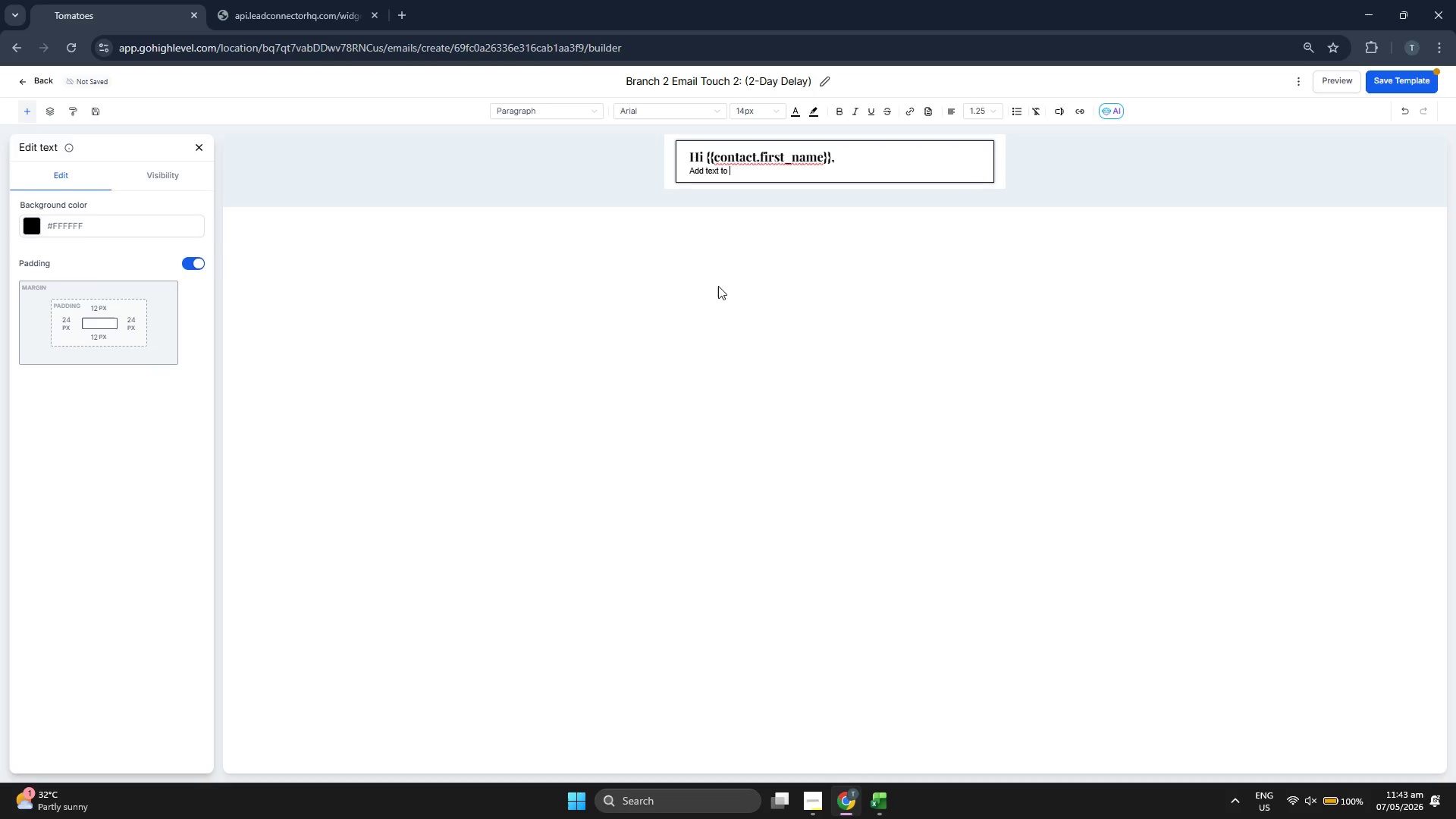 
key(Backspace)
 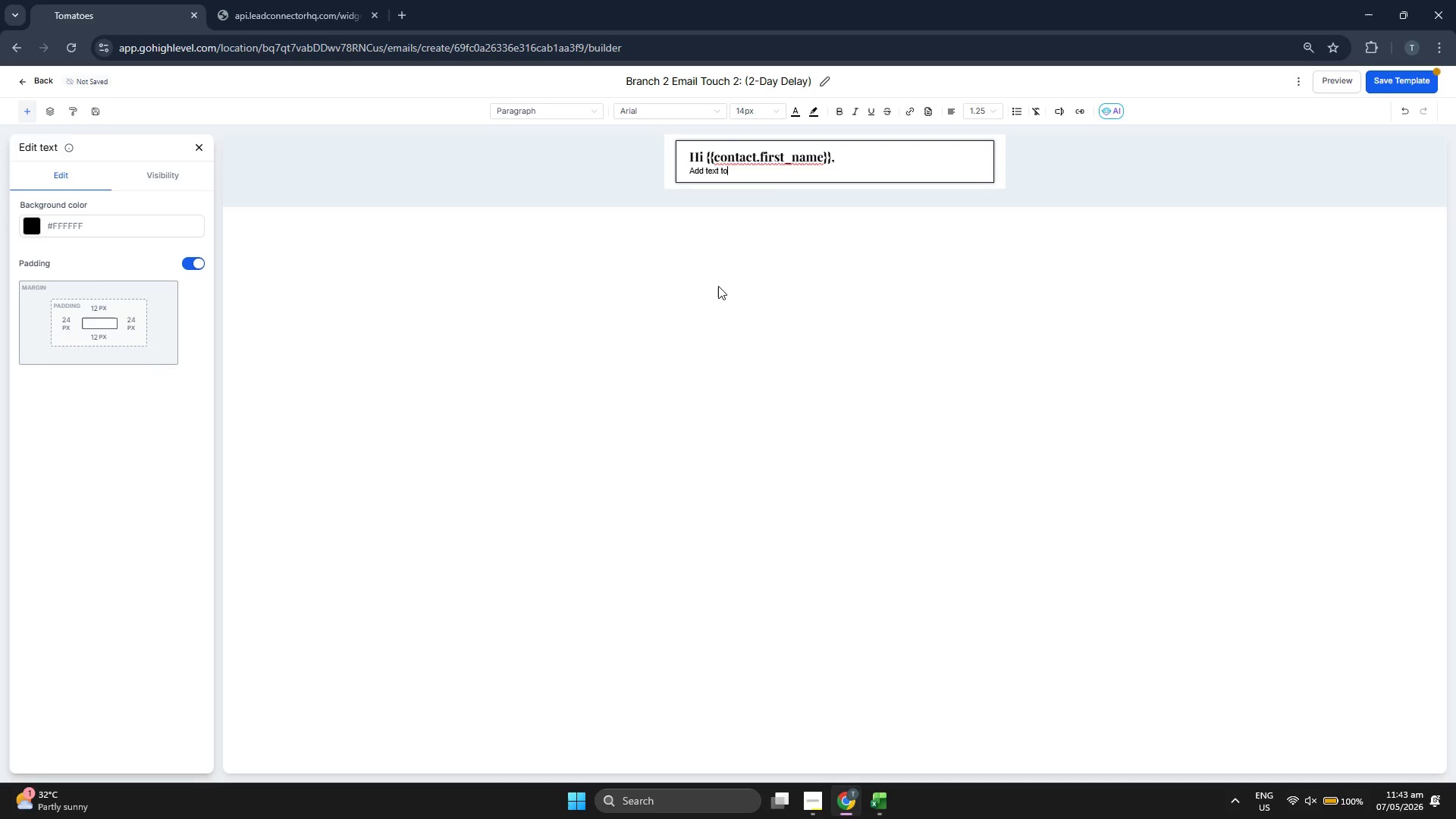 
key(Backspace)
 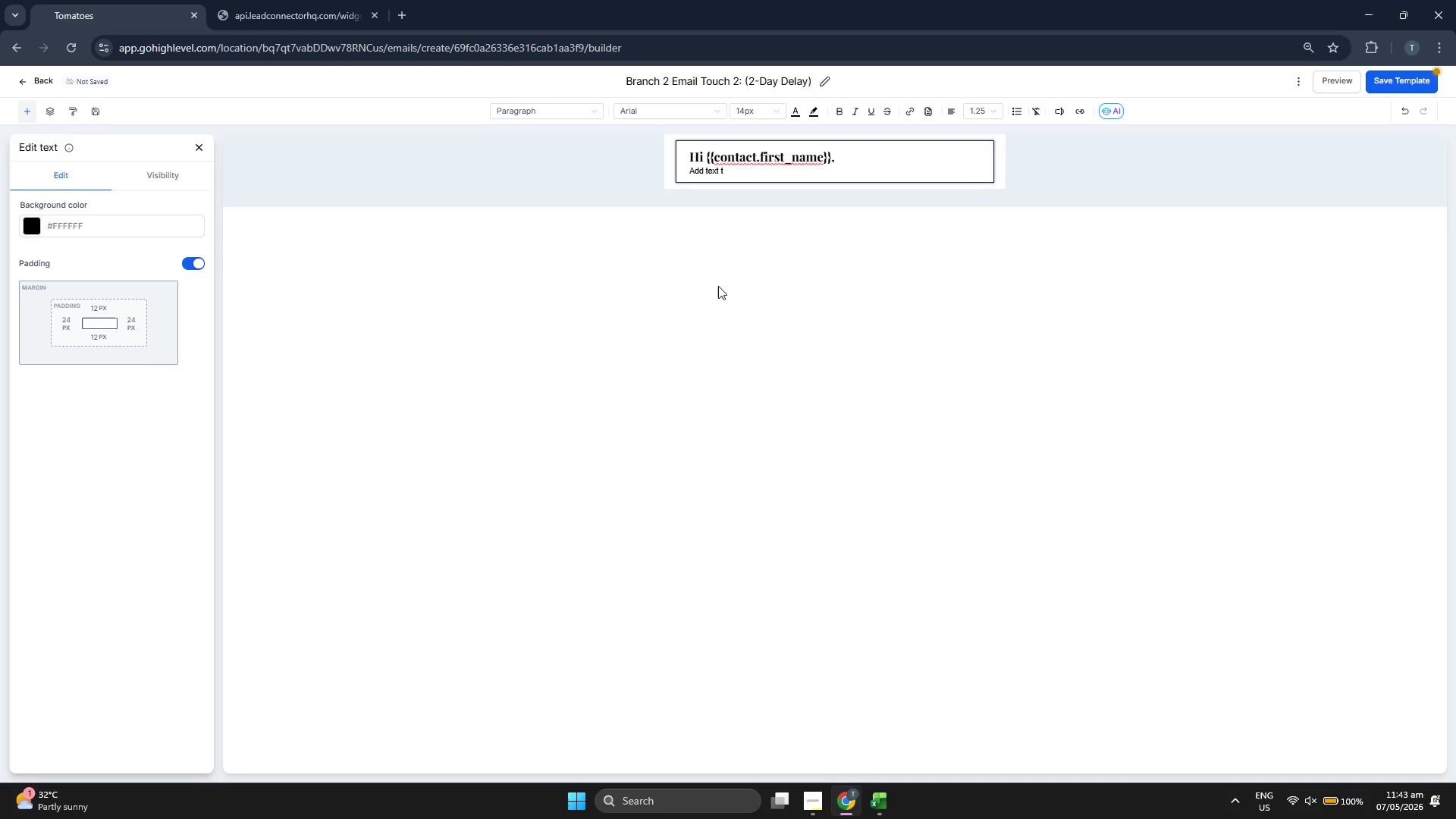 
key(Backspace)
 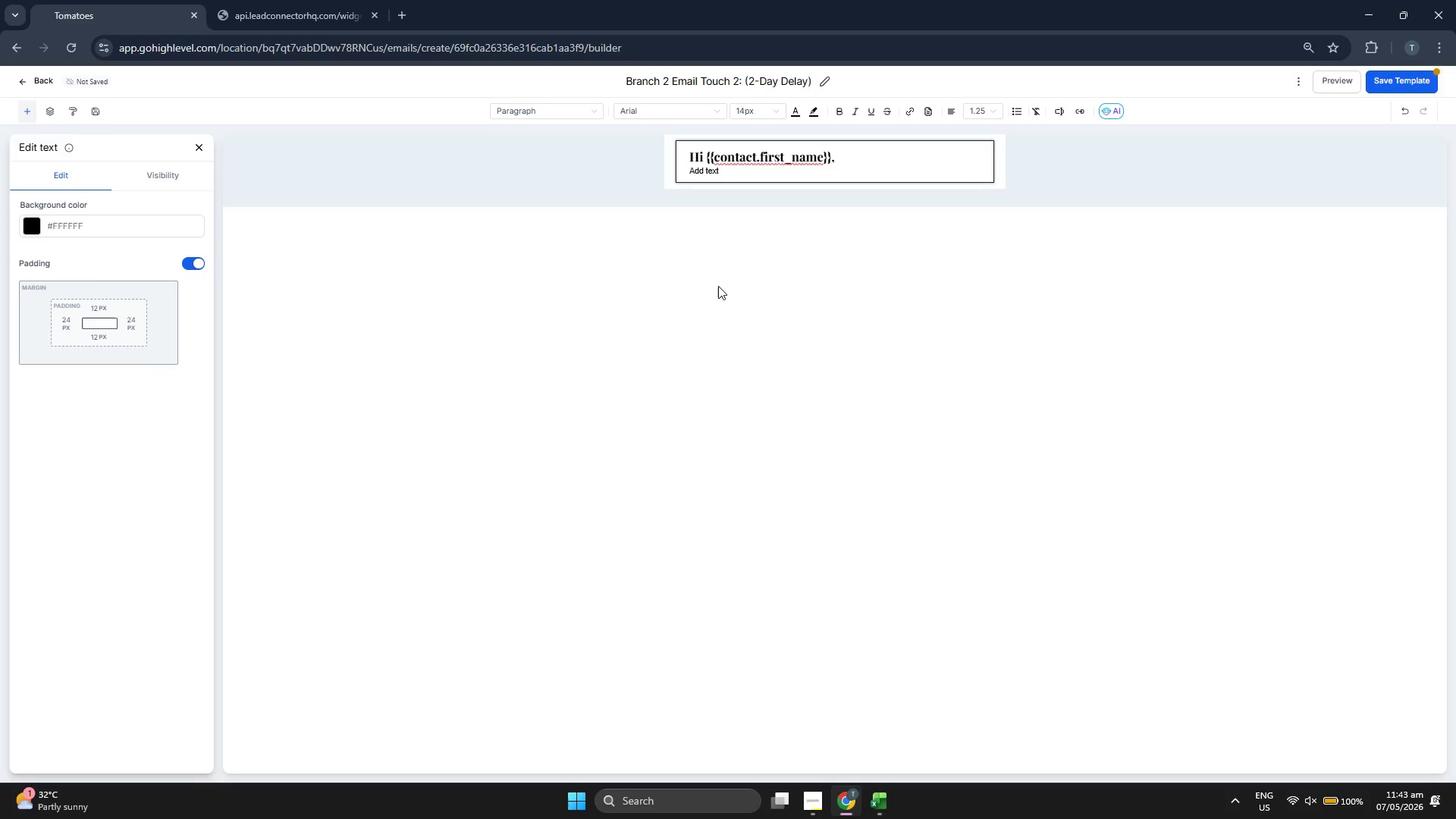 
key(Backspace)
 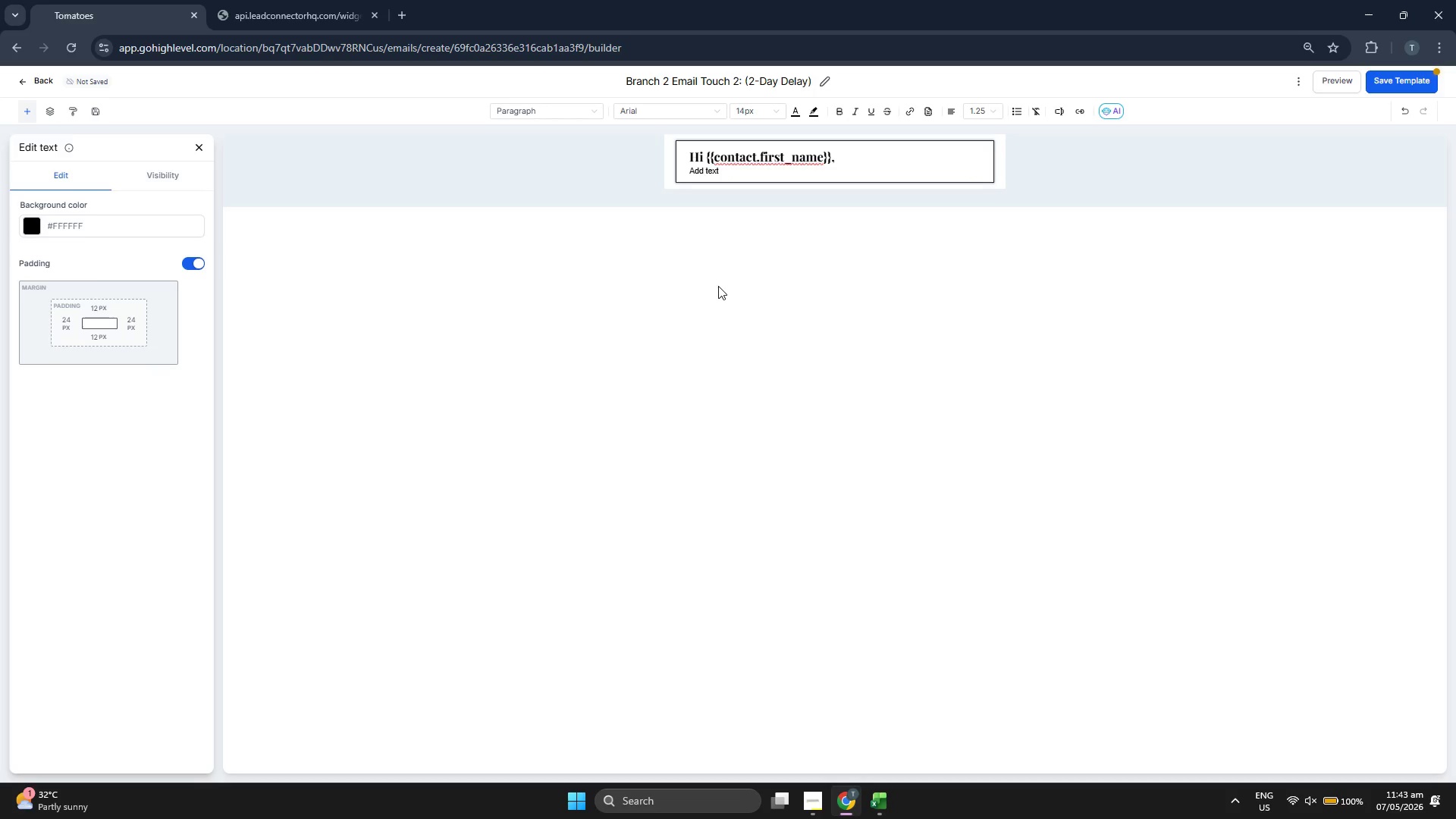 
key(Backspace)
 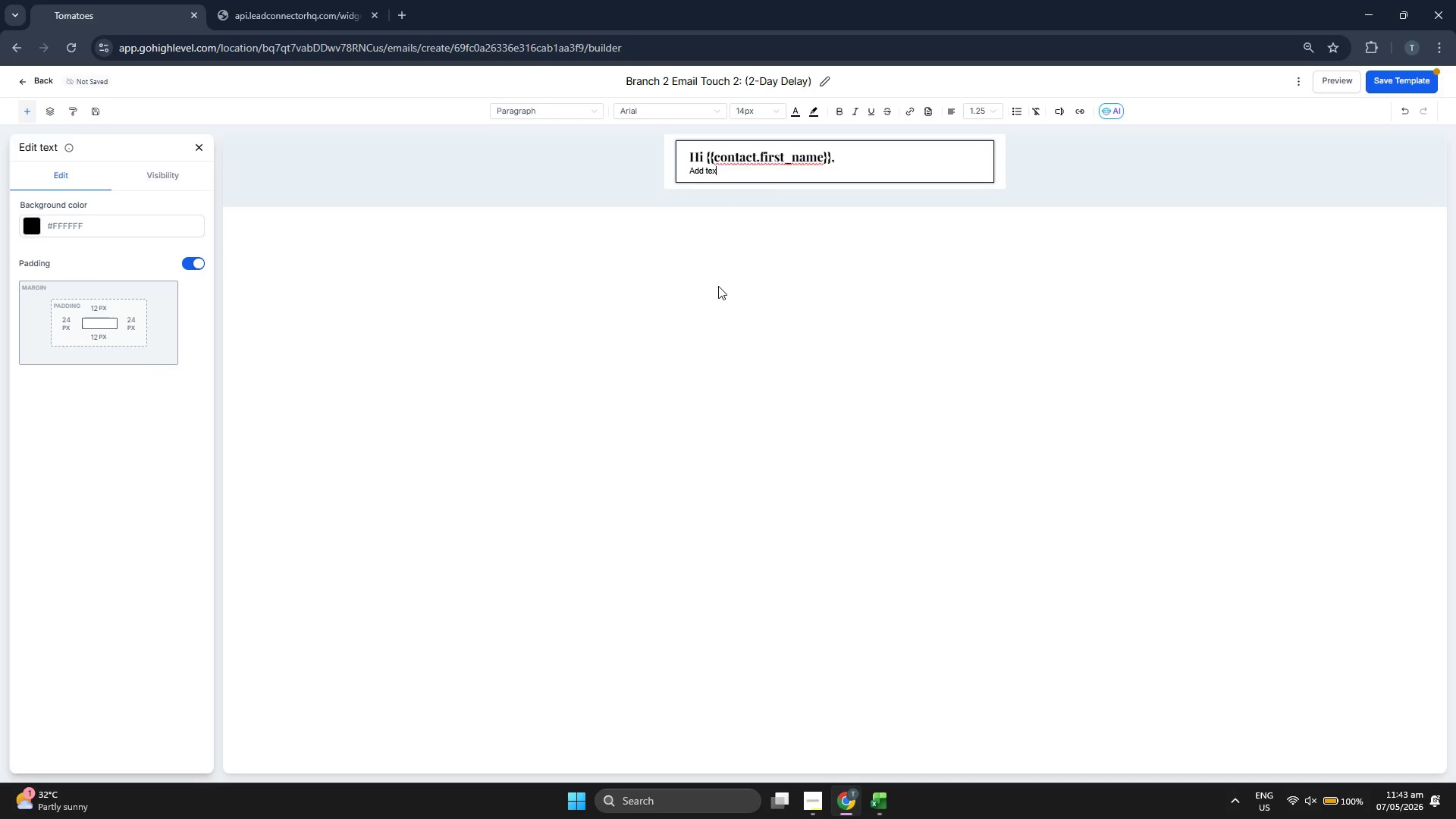 
key(Backspace)
 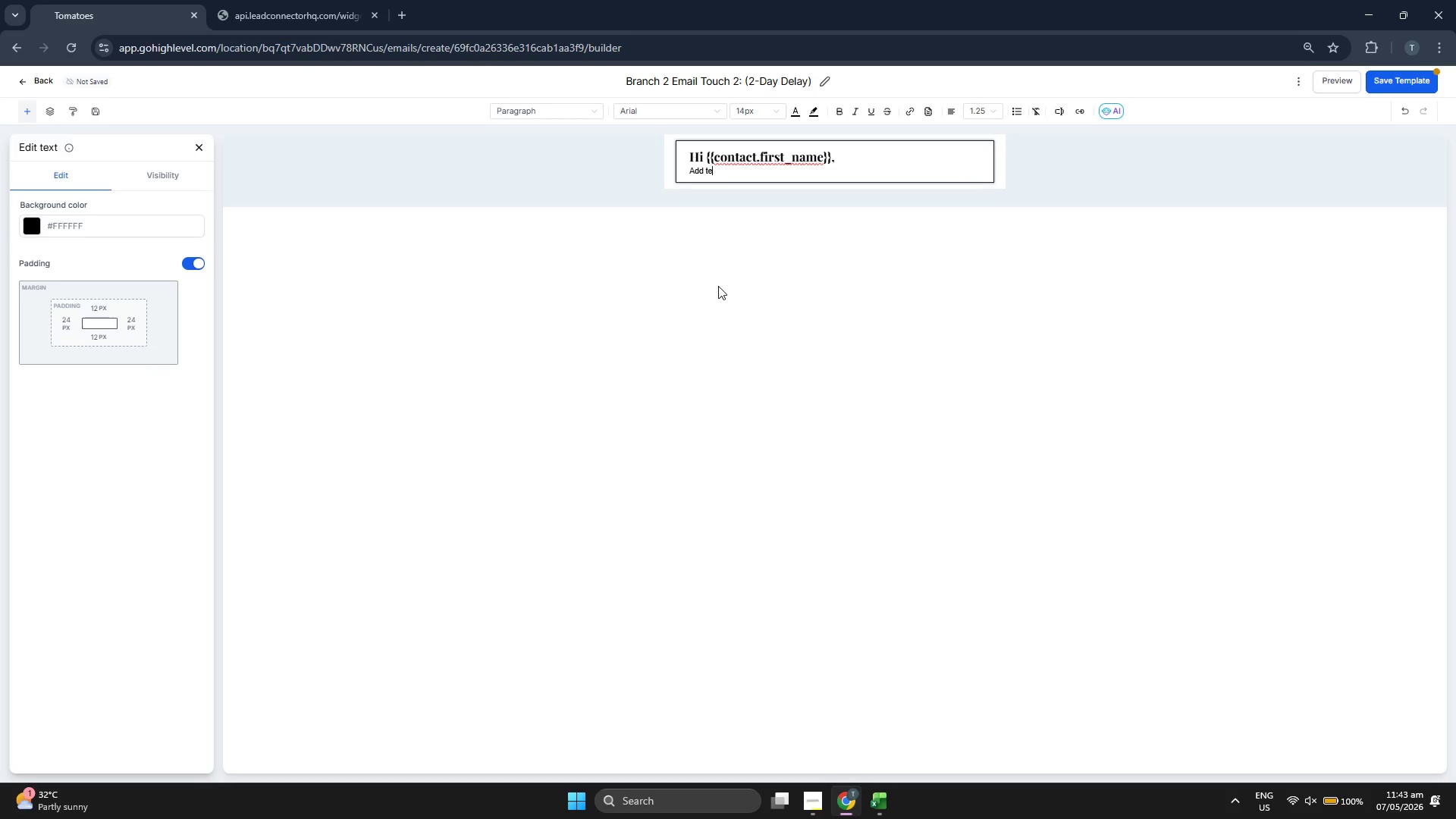 
key(Backspace)
 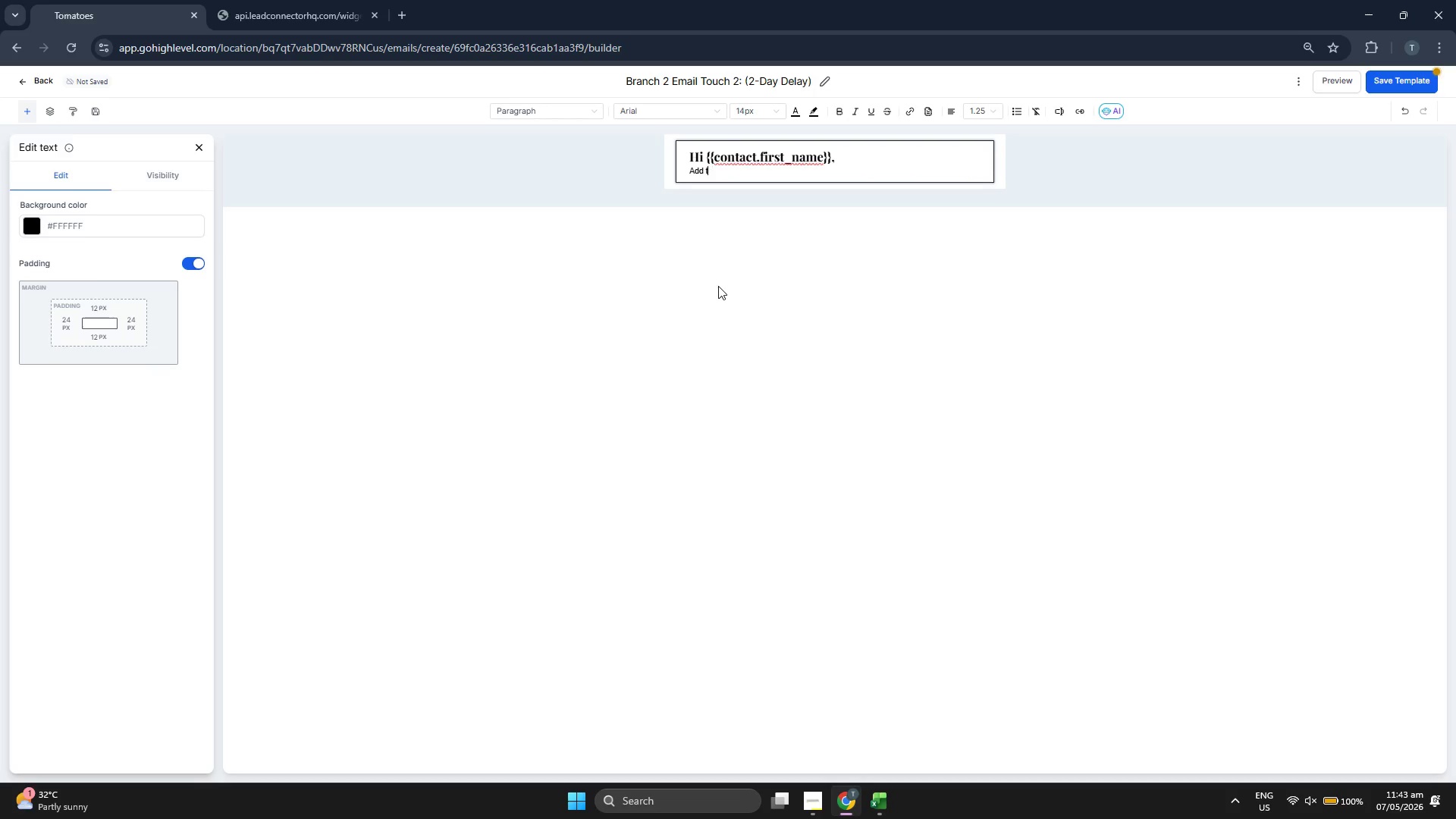 
key(Backspace)
 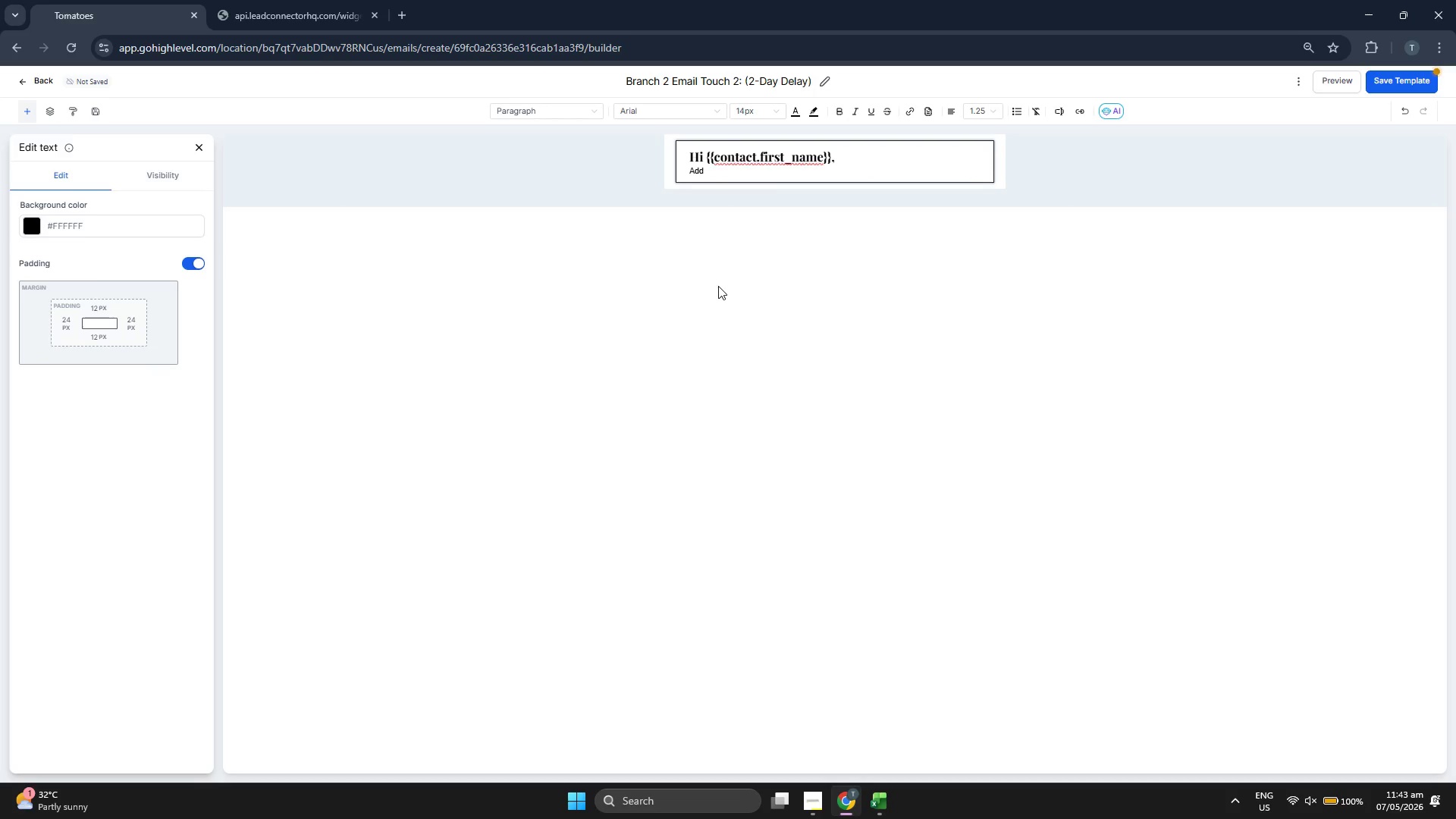 
key(Backspace)
 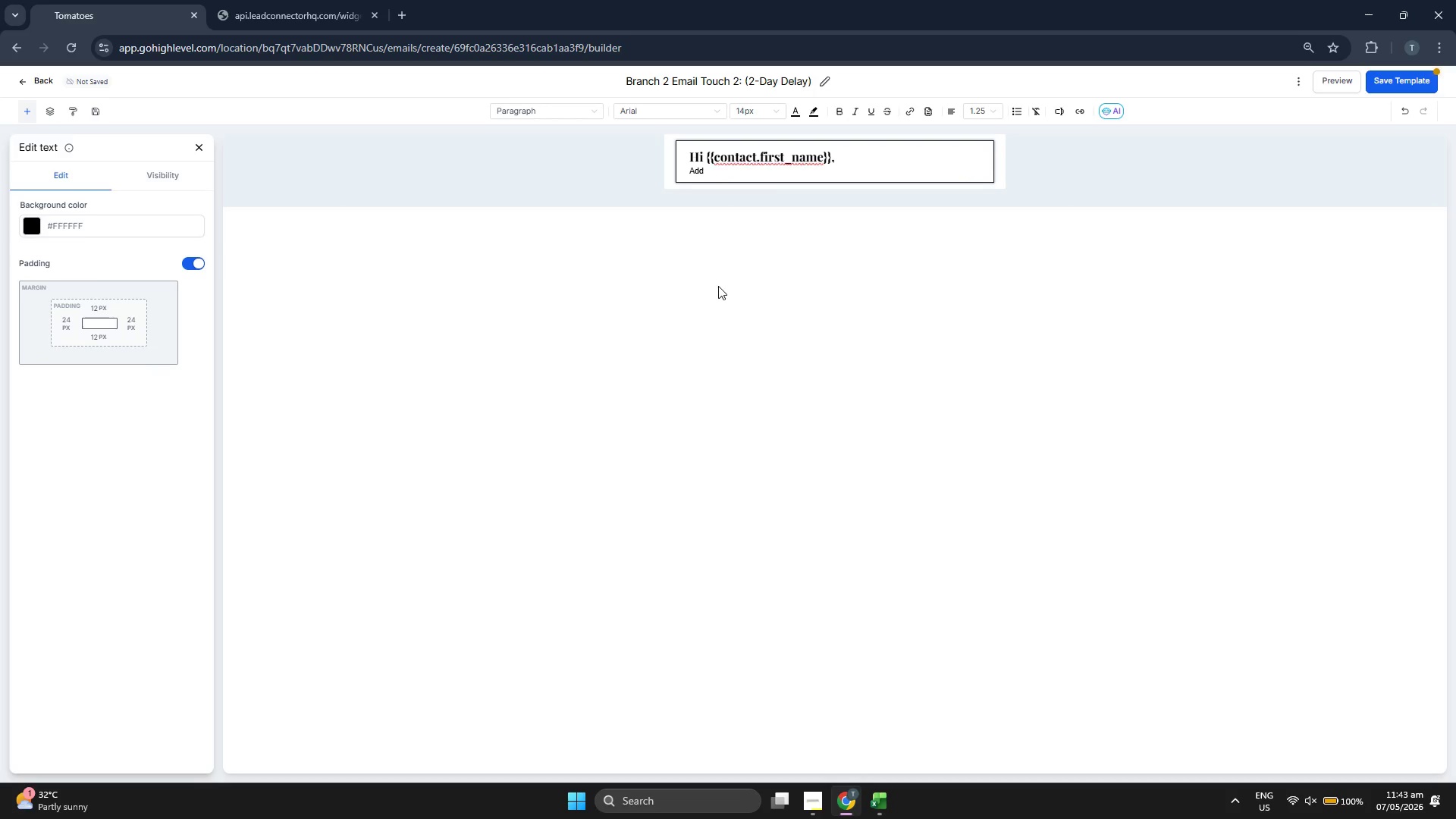 
key(Backspace)
 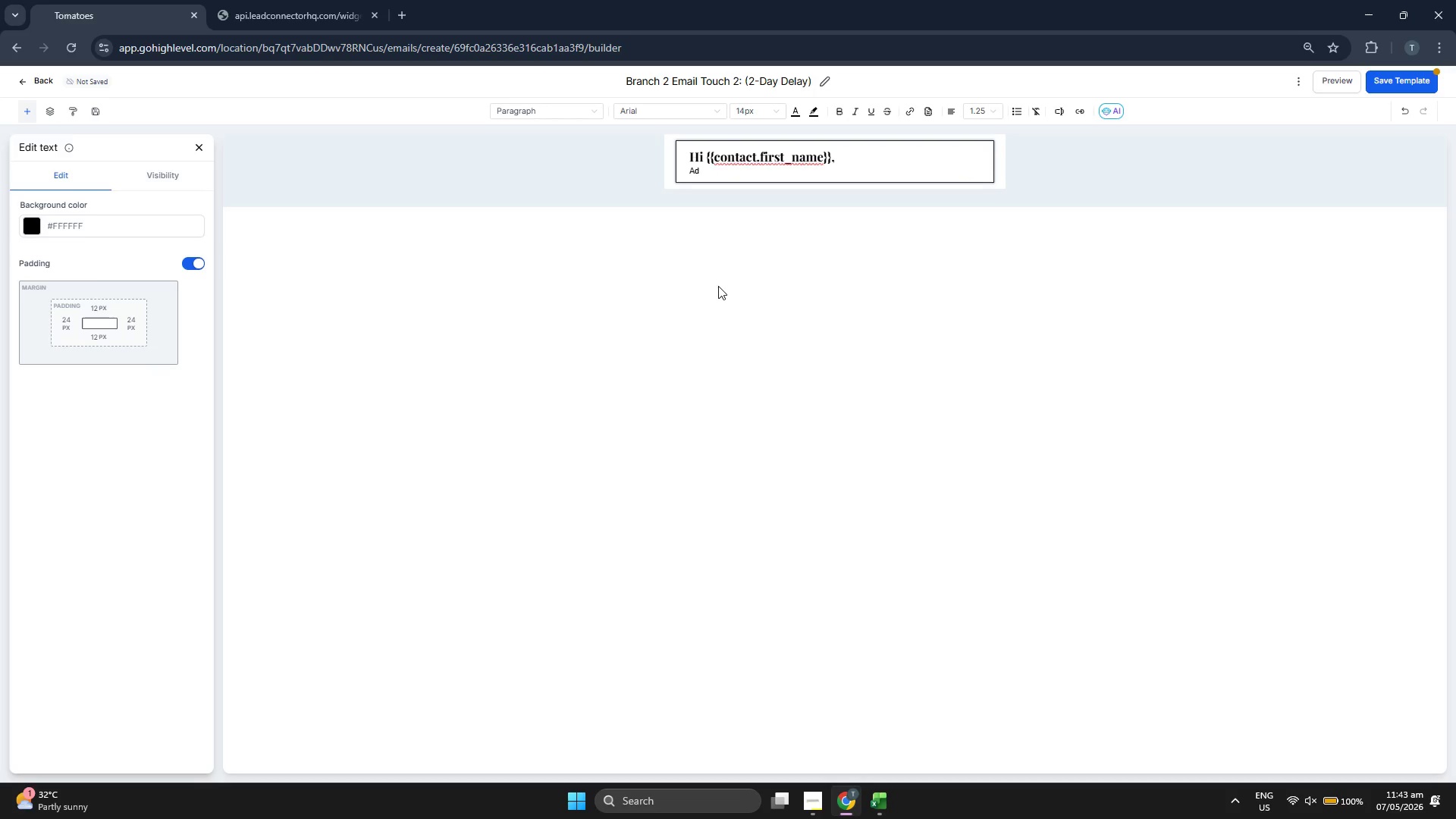 
key(Backspace)
 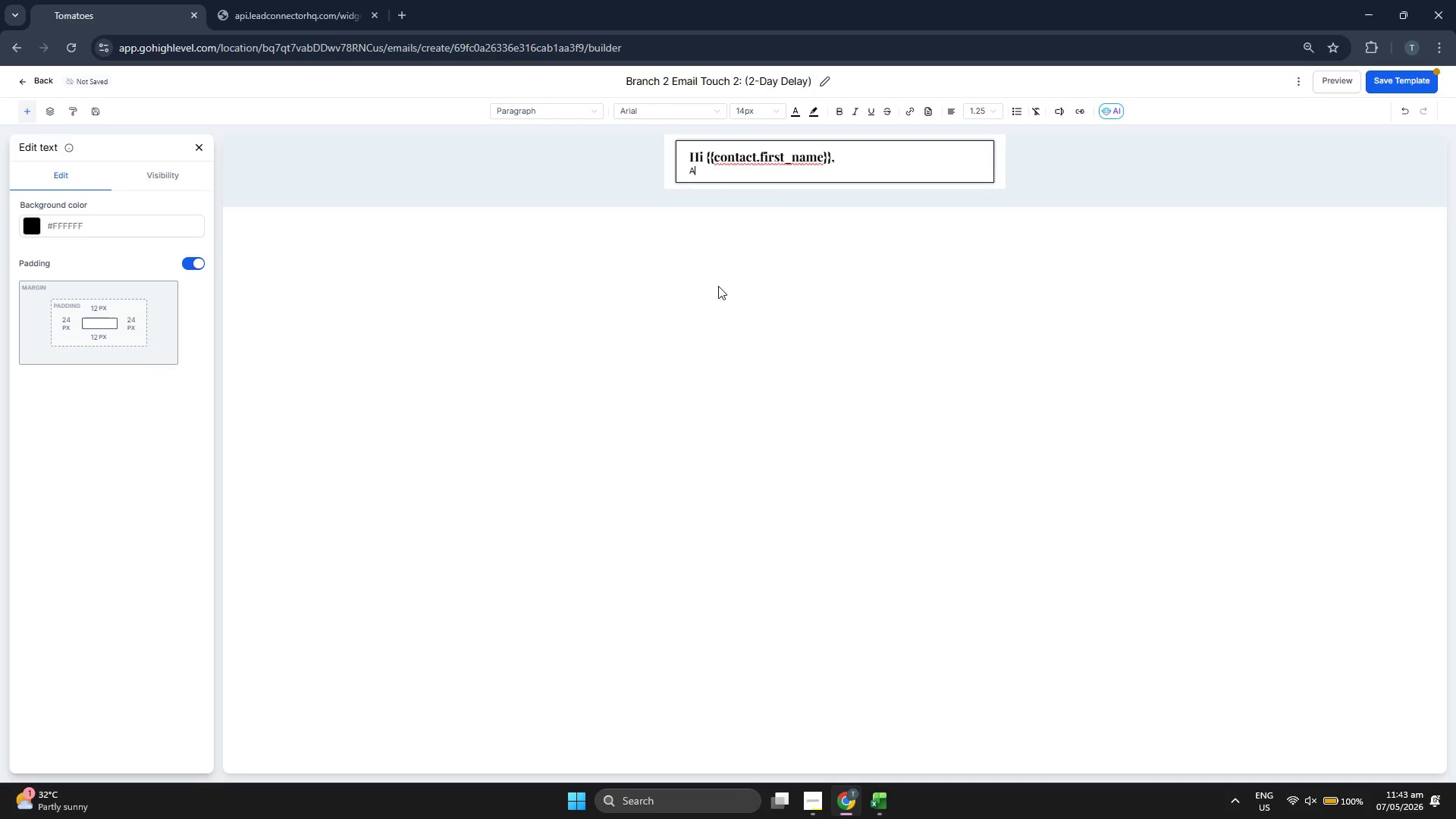 
key(Backspace)
 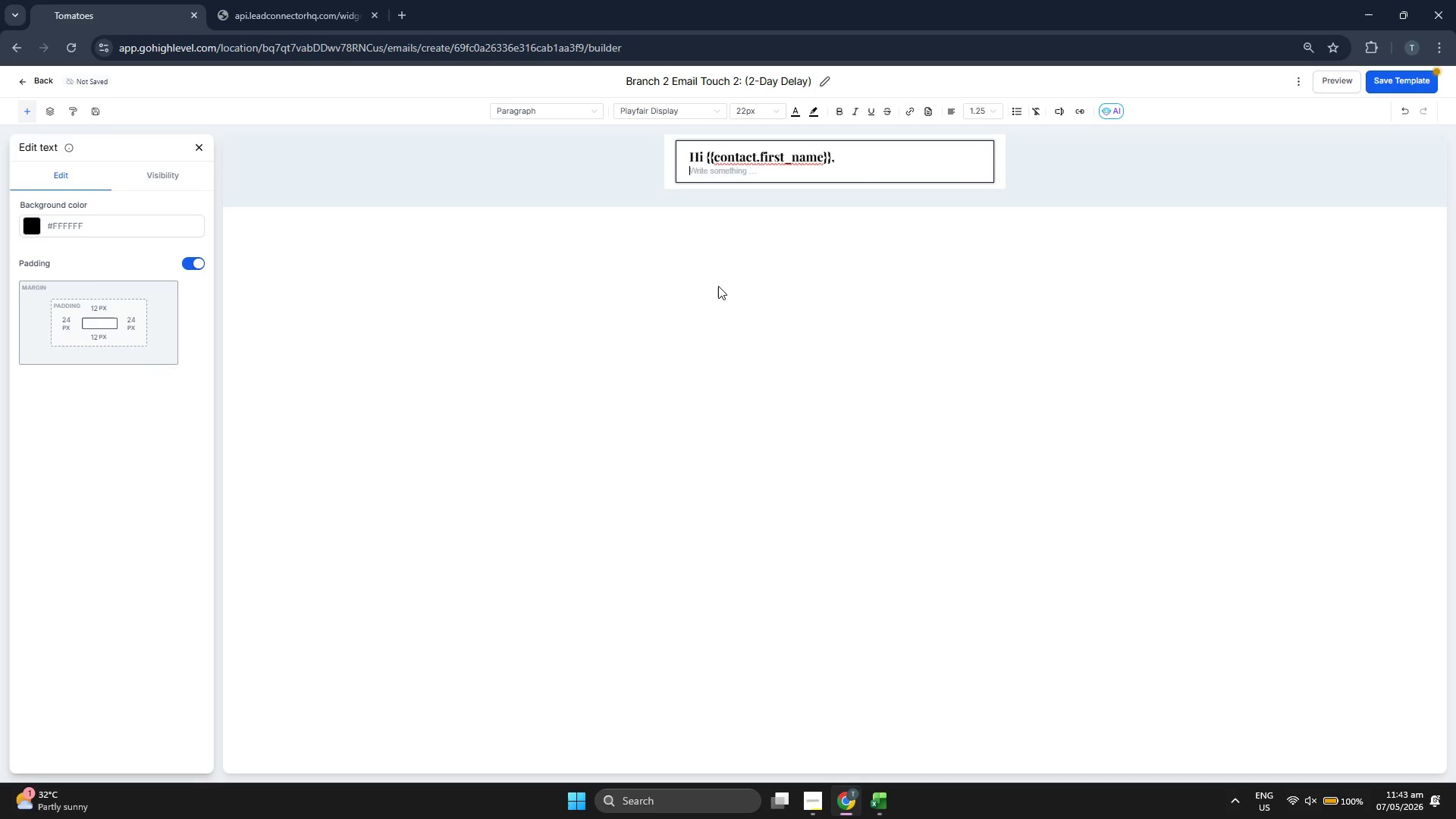 
key(Backspace)
 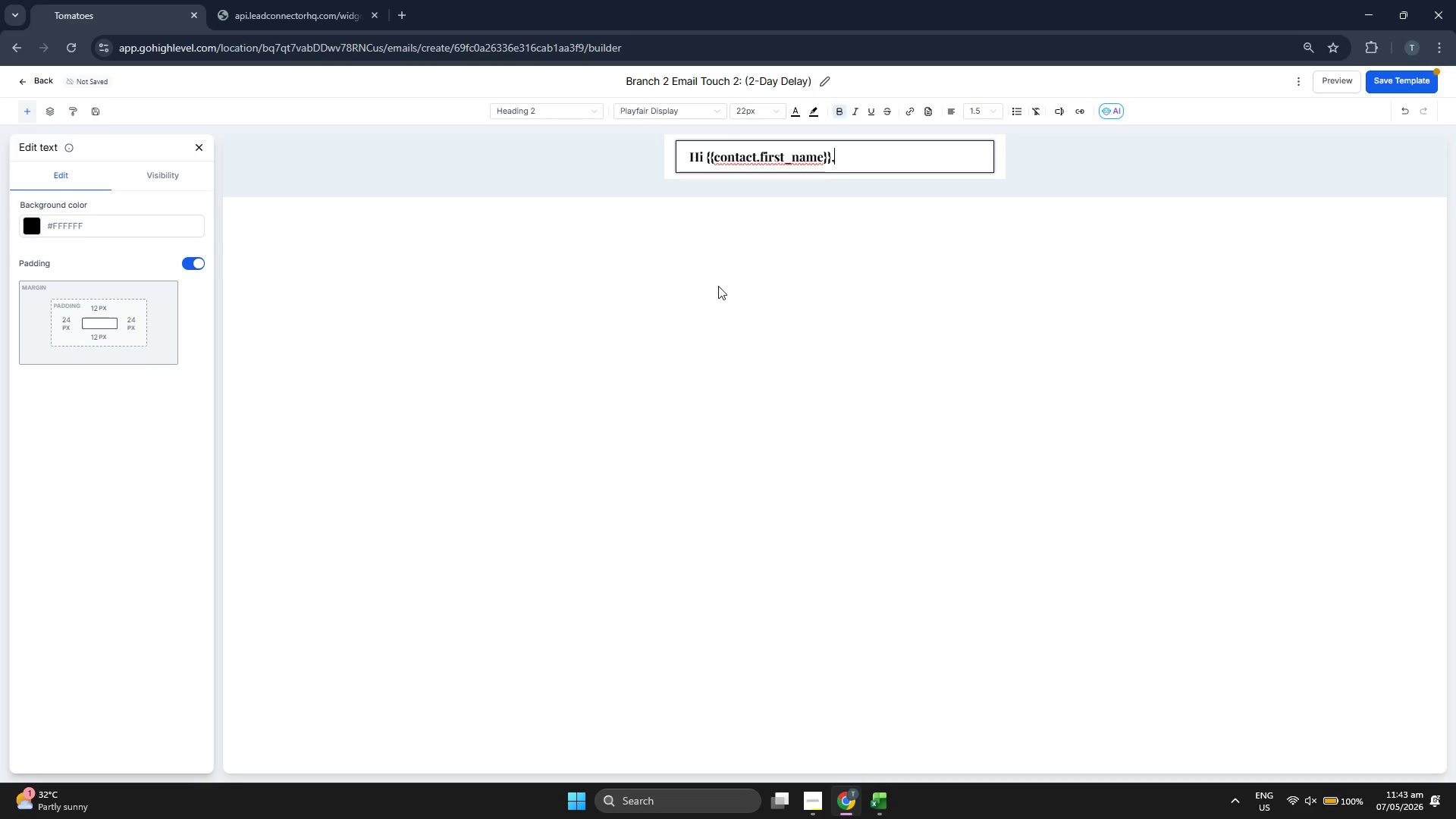 
key(Enter)
 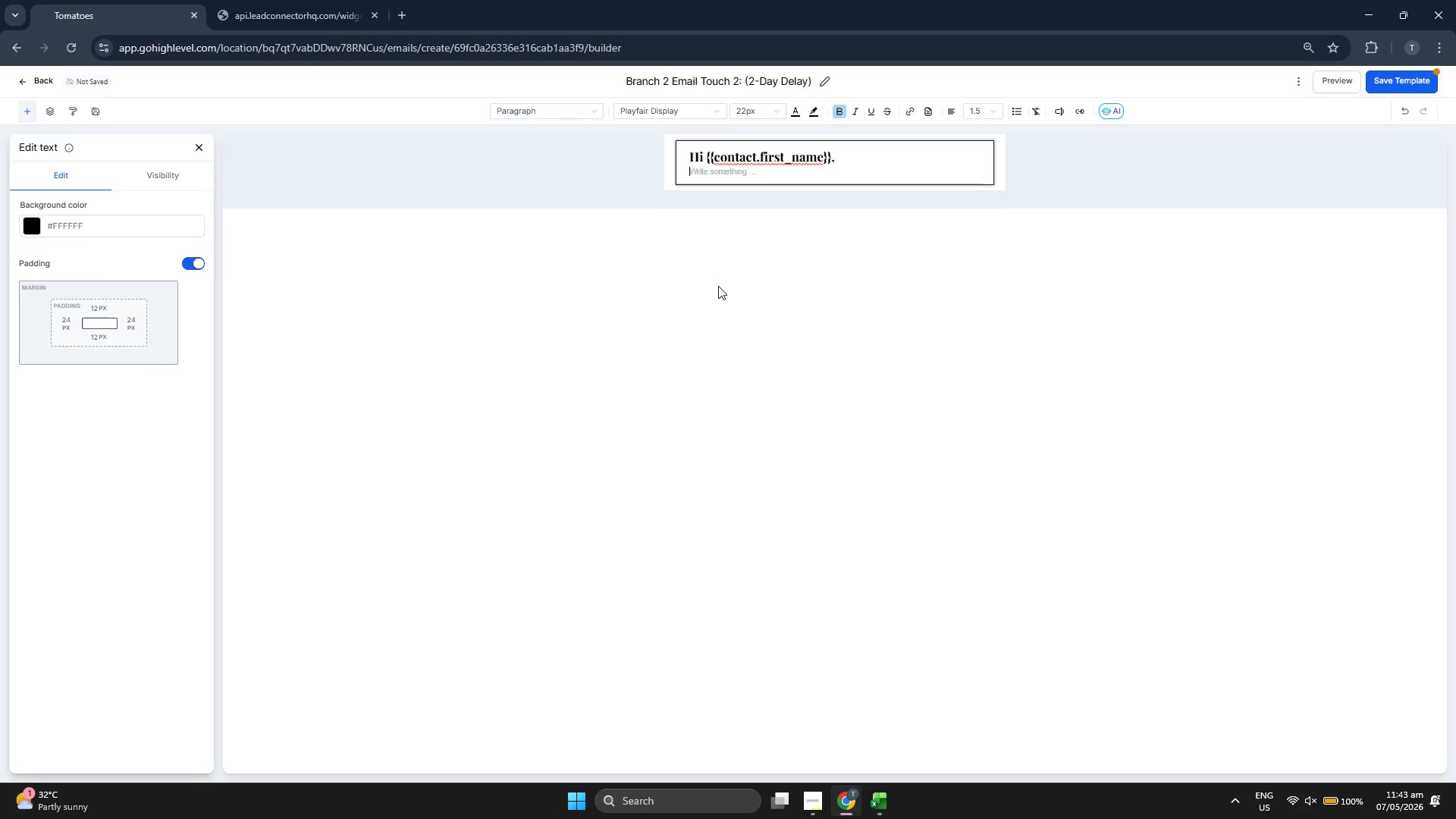 
key(Enter)
 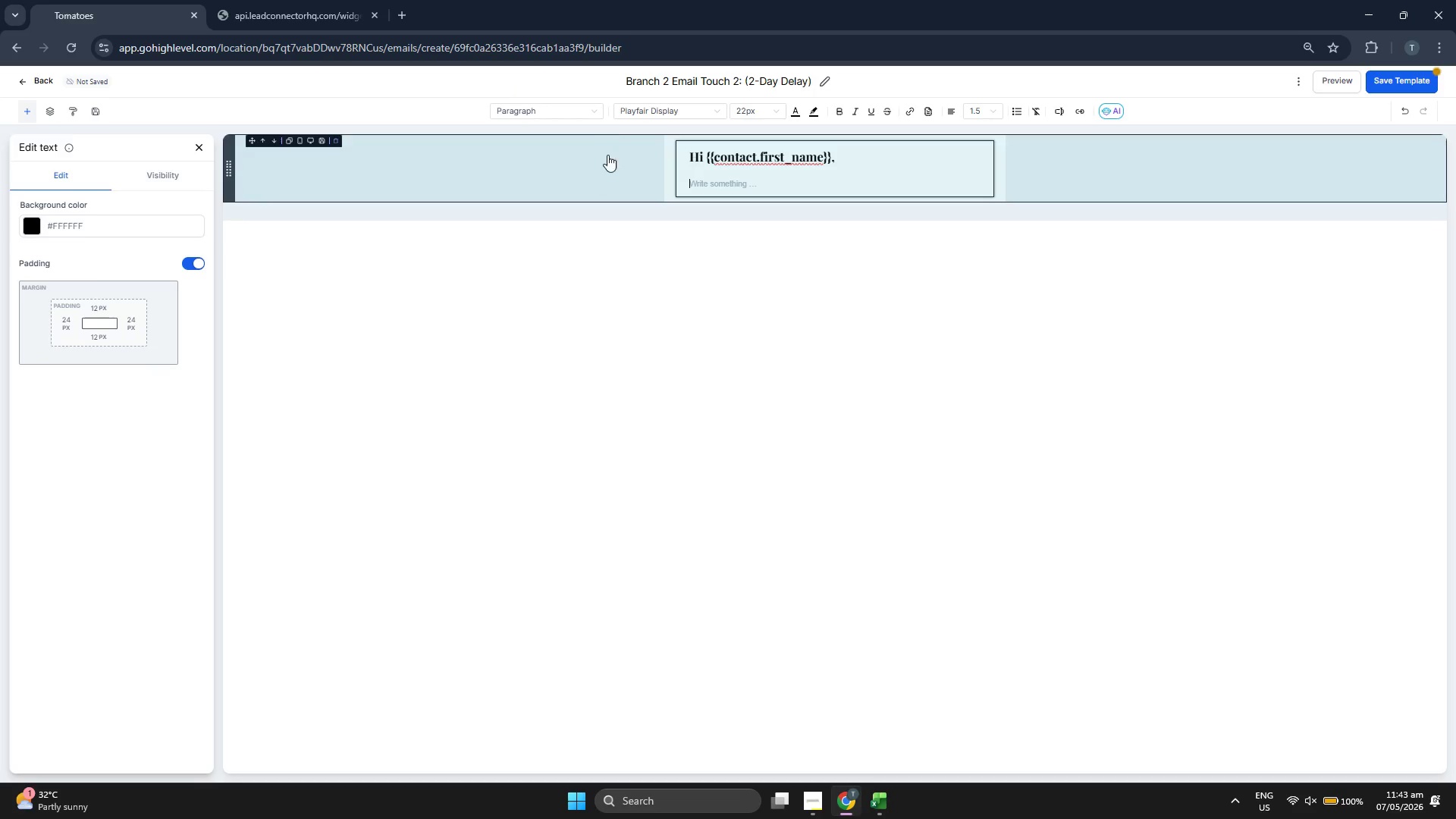 
left_click([642, 113])
 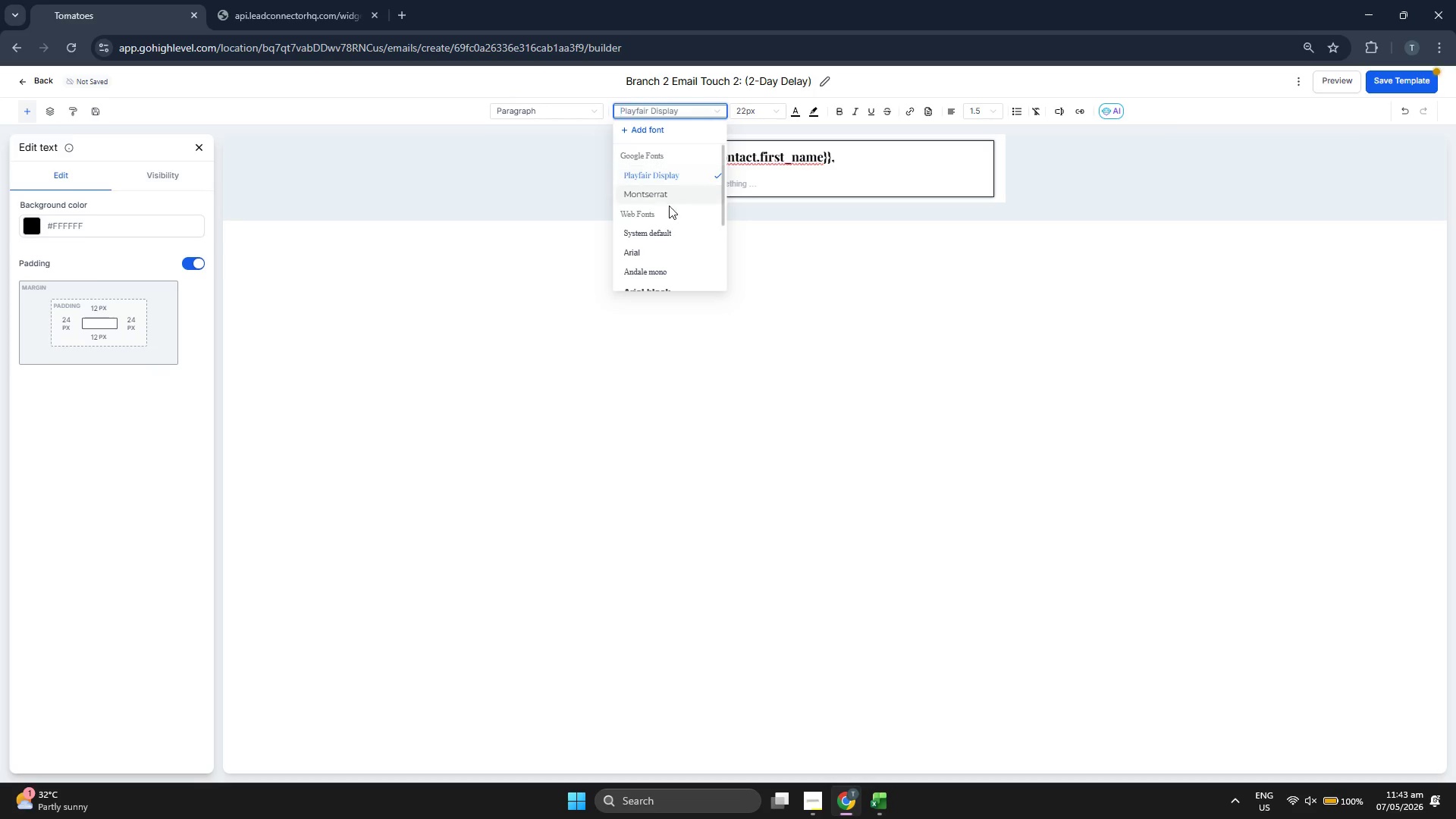 
left_click([665, 194])
 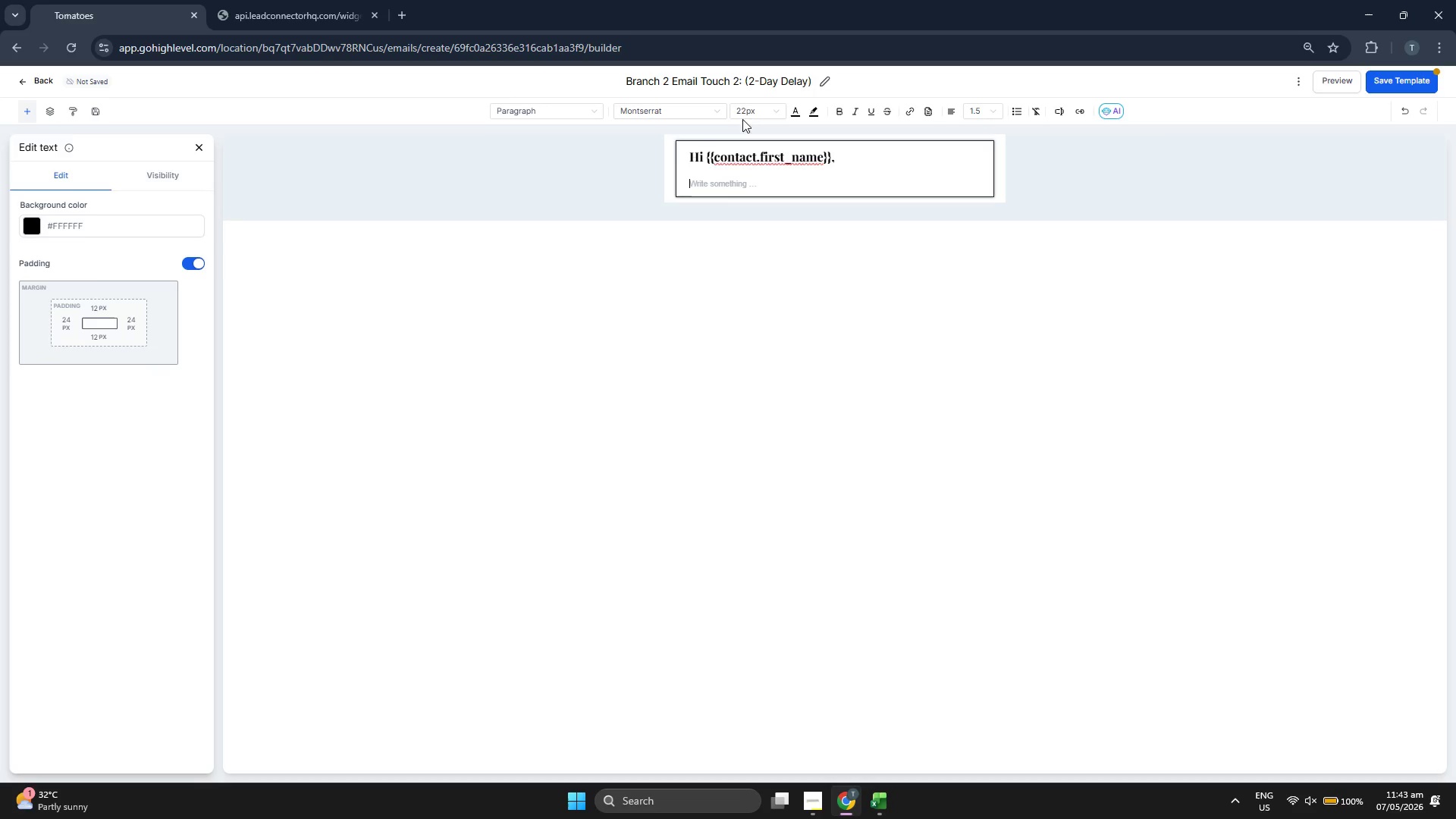 
left_click([753, 109])
 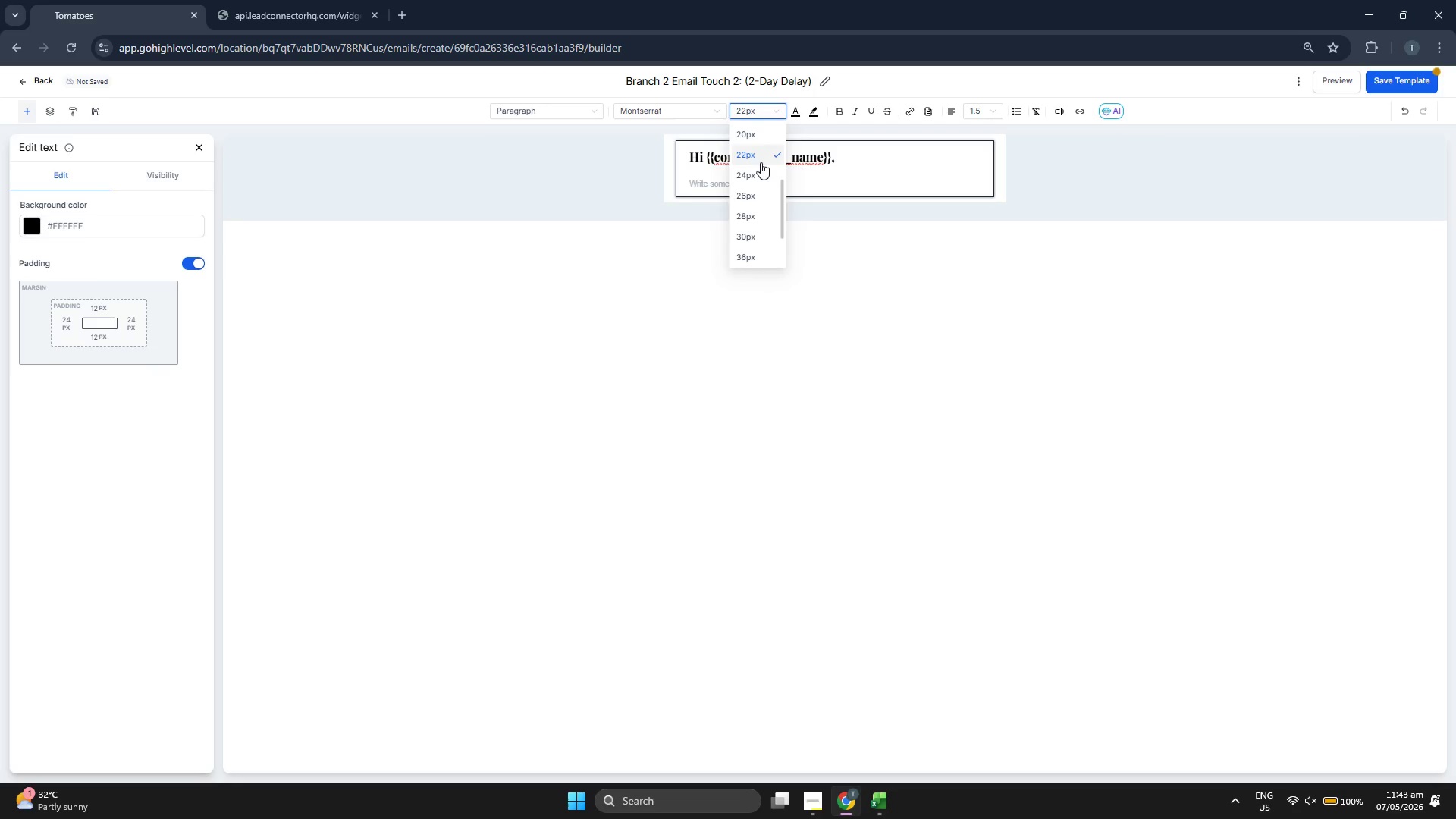 
scroll: coordinate [760, 145], scroll_direction: up, amount: 1.0
 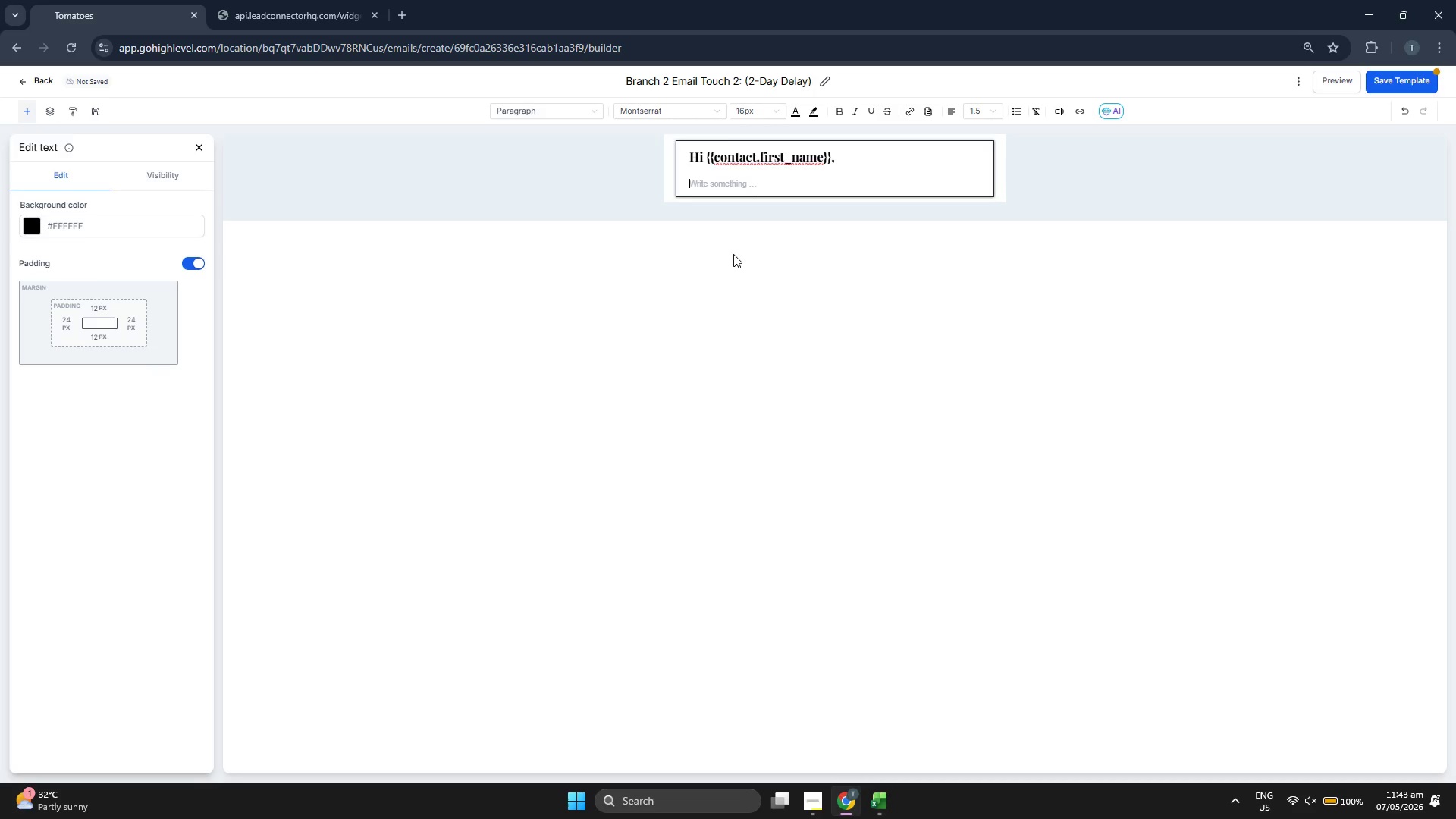 
type(When it comes to log)
key(Backspace)
type(ng-term hela)
key(Backspace)
key(Backspace)
type(alth, treatin )
key(Backspace)
type(g system)
key(Backspace)
key(Backspace)
key(Backspace)
key(Backspace)
type(mptoms iso nly lef)
key(Backspace)
key(Backspace)
key(Backspace)
type(hlaf)
key(Backspace)
key(Backspace)
key(Backspace)
type(alf the battle )
key(Backspace)
type(. Finding the :)
key(Backspace)
type("Why" behind ths)
key(Backspace)
type(ose sysmto)
key(Backspace)
key(Backspace)
key(Backspace)
key(Backspace)
type(mpp)
key(Backspace)
type(toms is hw)
key(Backspace)
key(Backspace)
type(where th)
key(Backspace)
type(rue healing begins.)
 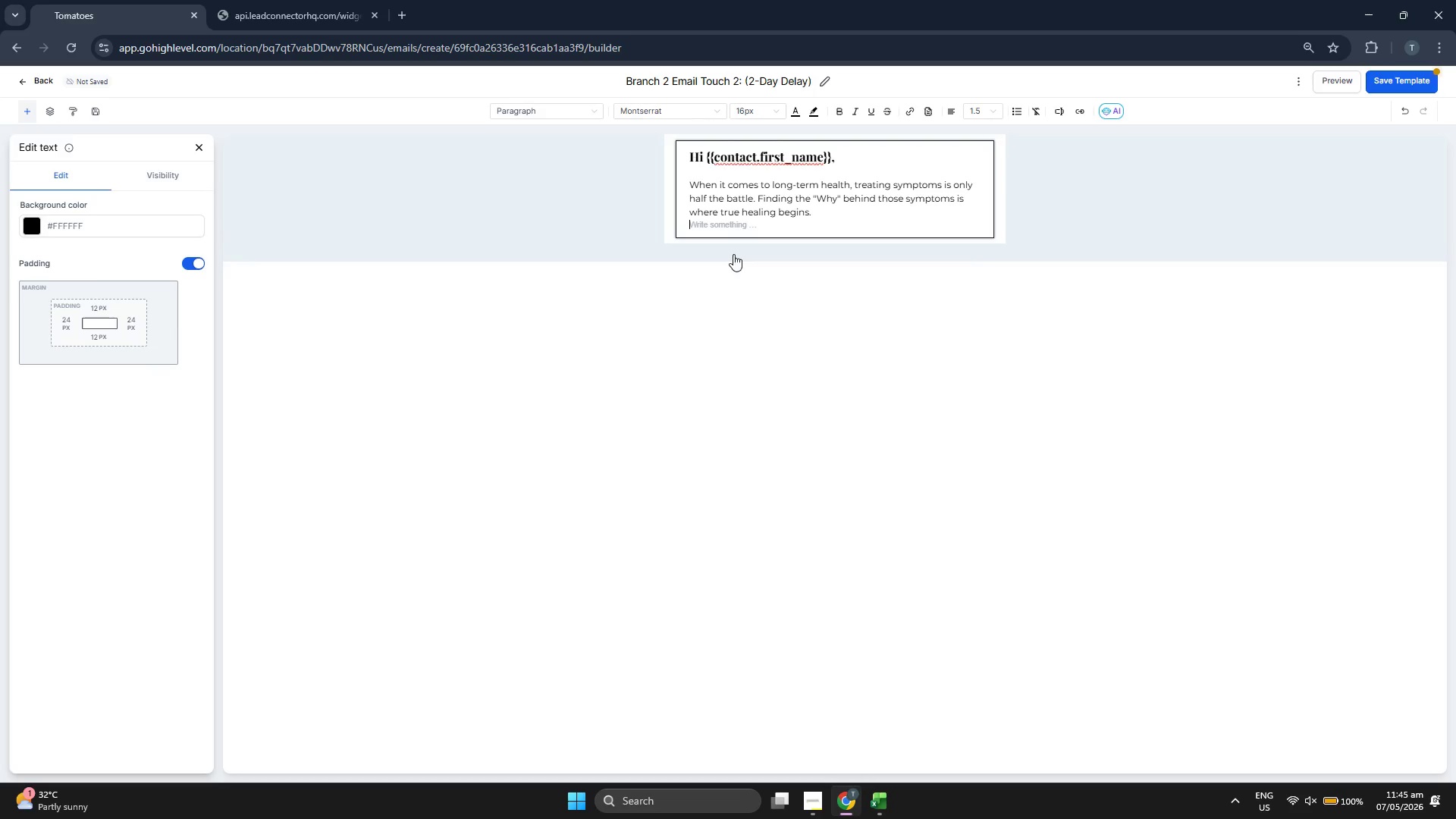 
 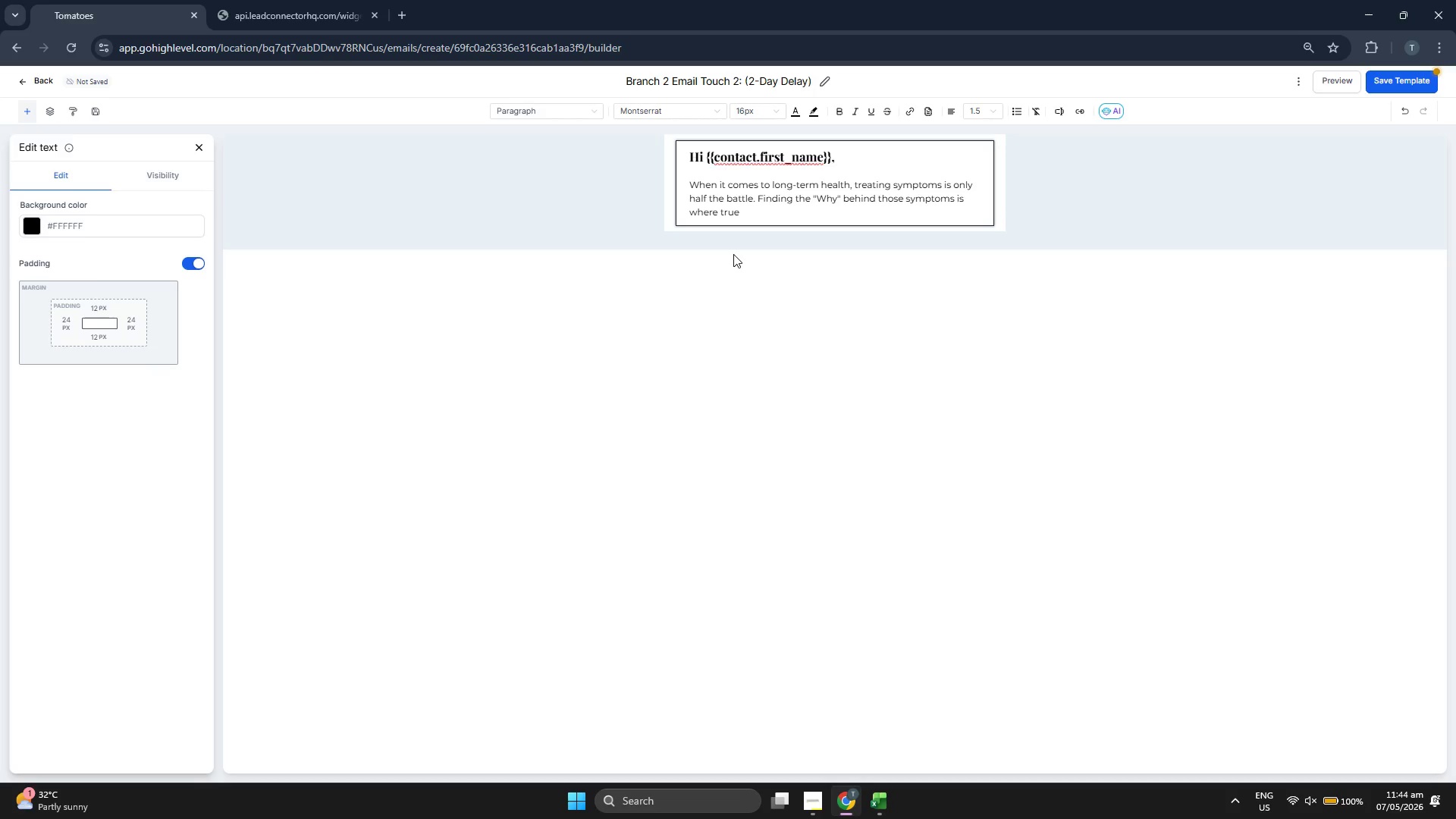 
key(Enter)
 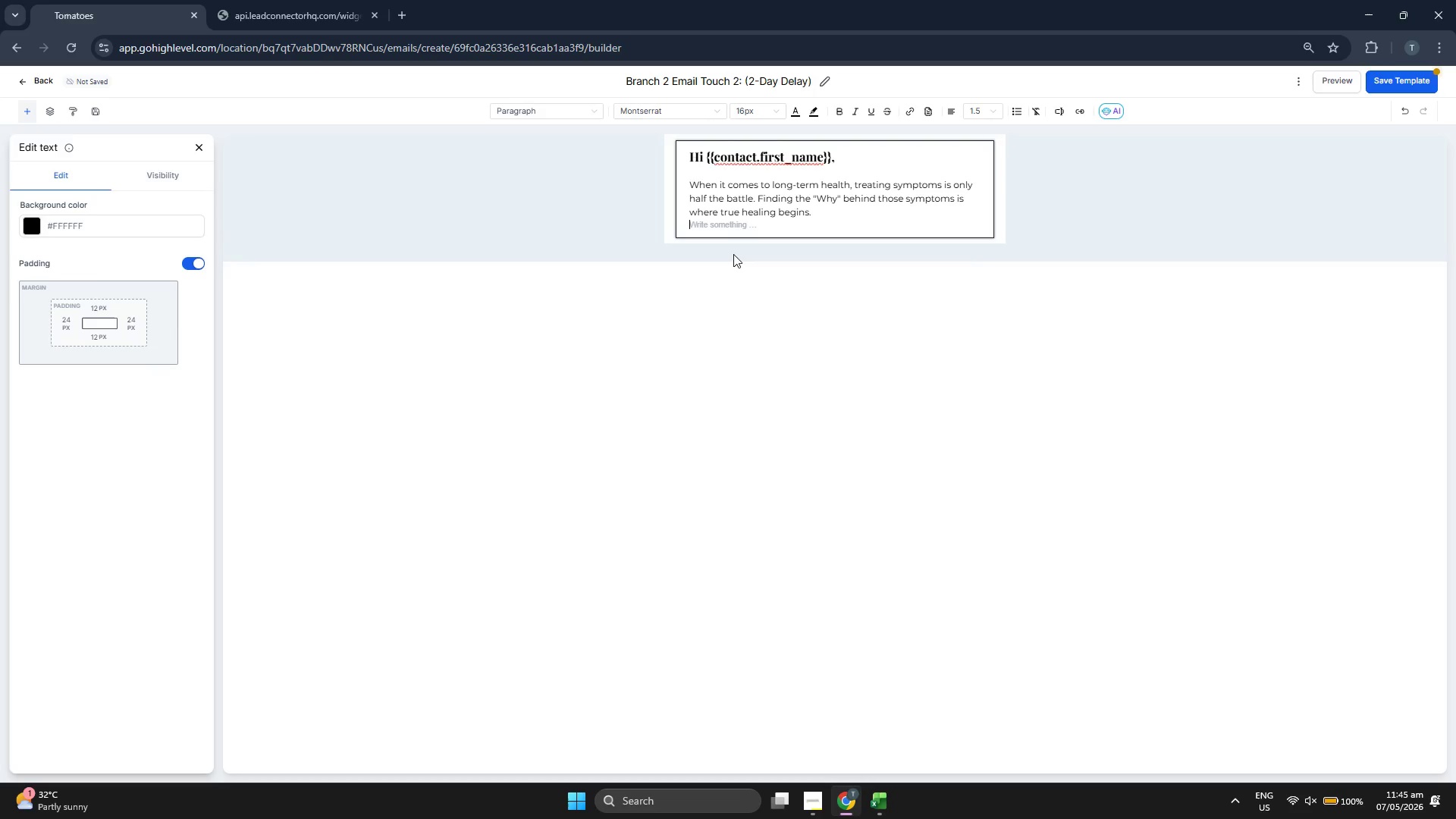 
key(Enter)
 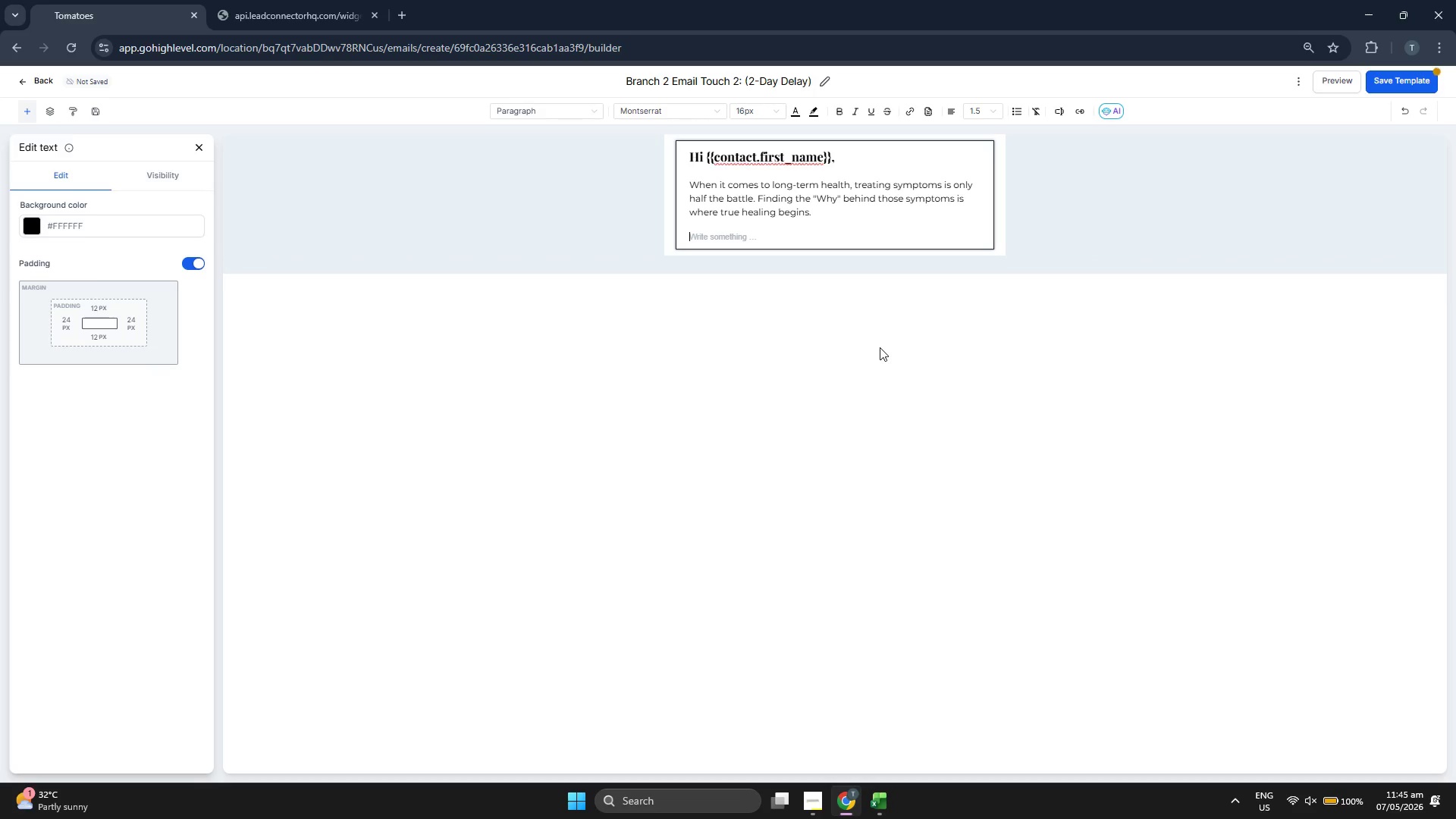 
wait(6.02)
 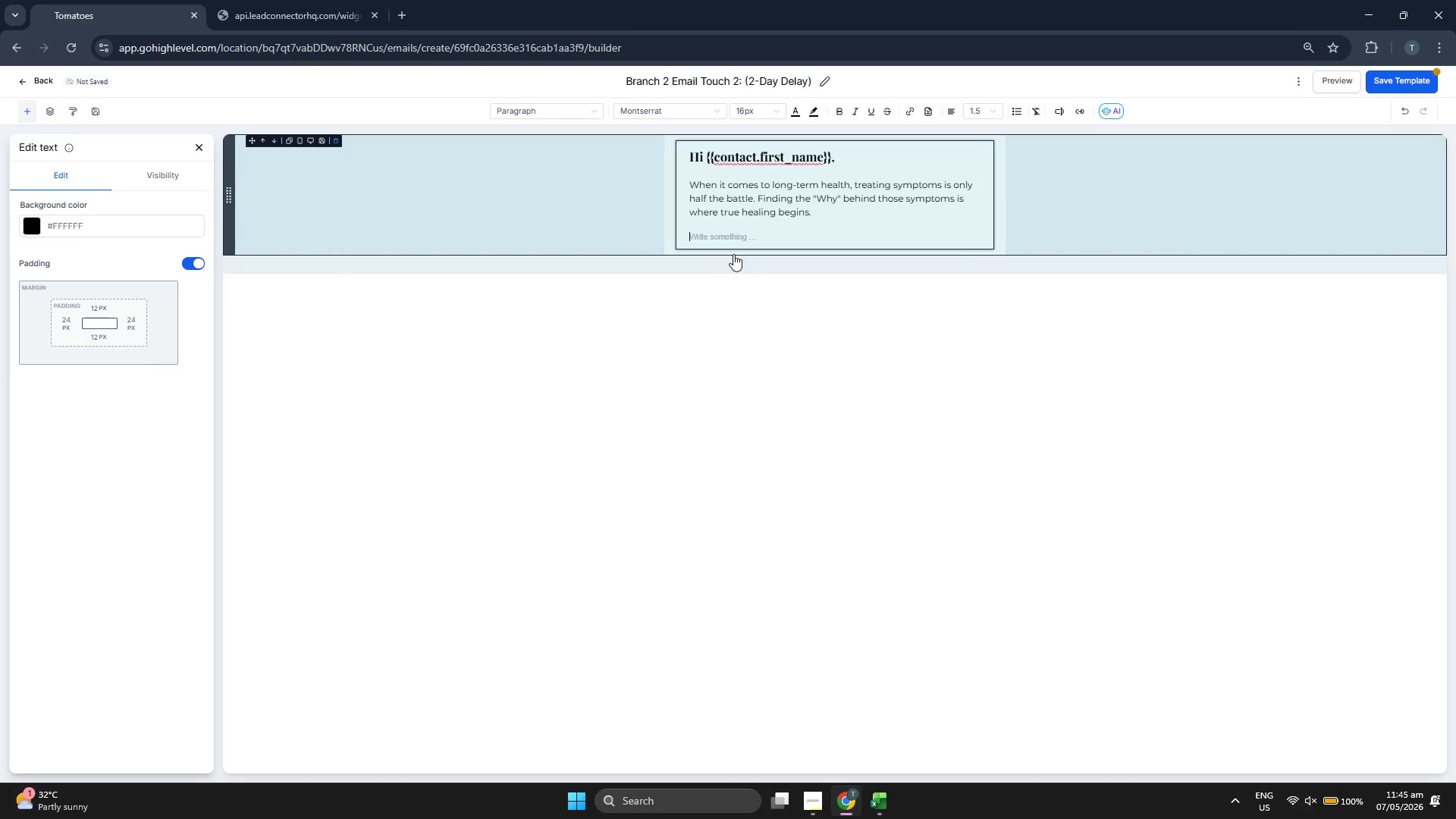 
type(We mp)
key(Backspace)
key(Backspace)
type(noticed it's been a while since you inquired about {{contact.primart)
key(Backspace)
type(y_interest{)
key(Backspace)
type(}} )
key(Backspace)
type(. Our a)
key(Backspace)
type(naturpathic )
key(Backspace)
key(Backspace)
key(Backspace)
key(Backspace)
key(Backspace)
key(Backspace)
key(Backspace)
type(opathic appriac)
key(Backspace)
key(Backspace)
key(Backspace)
key(Backspace)
type(oa)
key(Backspace)
key(Backspace)
type(roach is designed to look at your health throigh)
key(Backspace)
key(Backspace)
key(Backspace)
type(ugh a wide les)
key(Backspace)
type(ns )
key(Backspace)
type(, evaluating nutrition, ld)
key(Backspace)
type(id)
key(Backspace)
type(festyle )
key(Backspace)
type(, and biochemistry to cree)
key(Backspace)
type(ate a sustainable path forward.)
 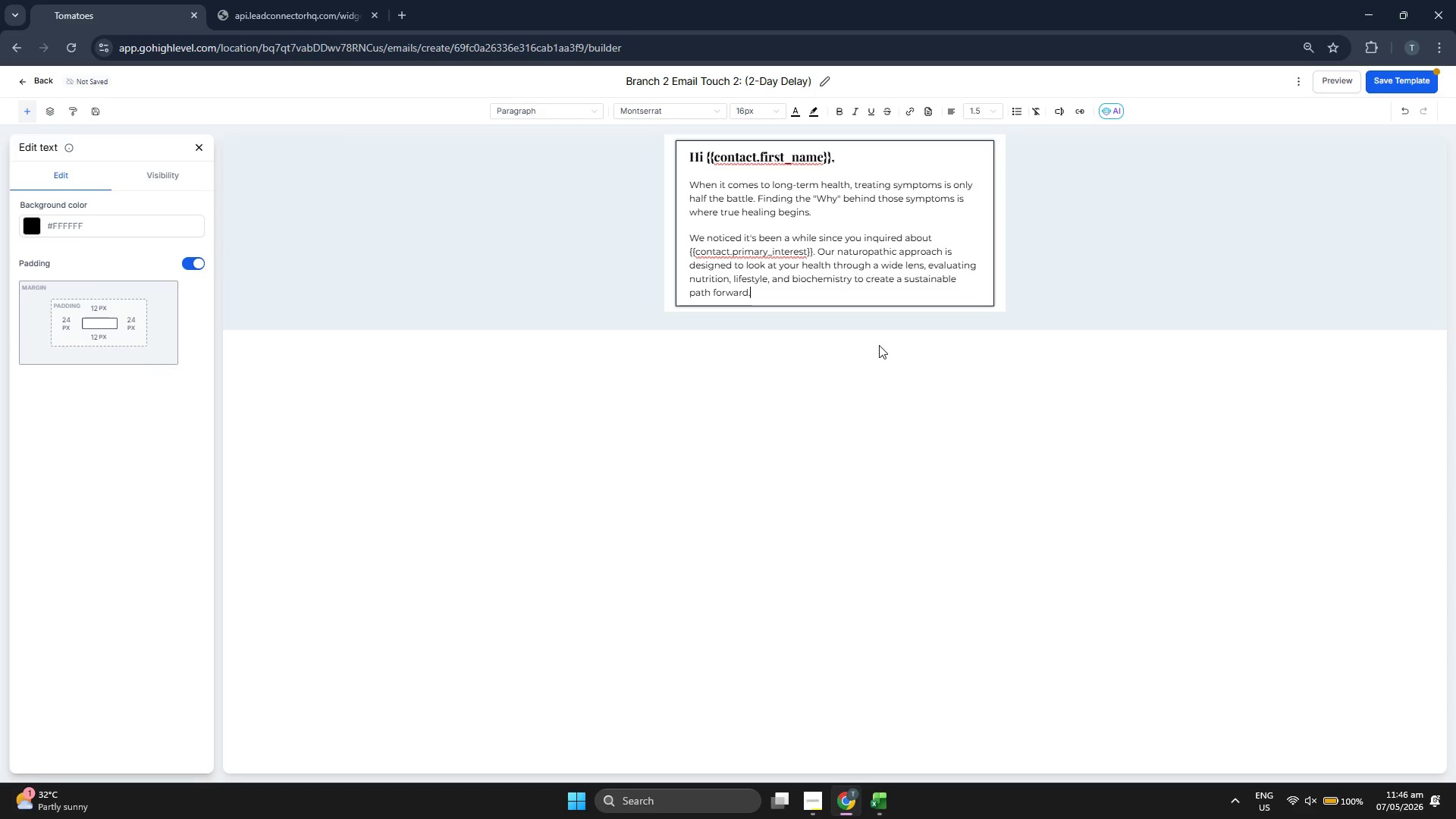 
key(Enter)
 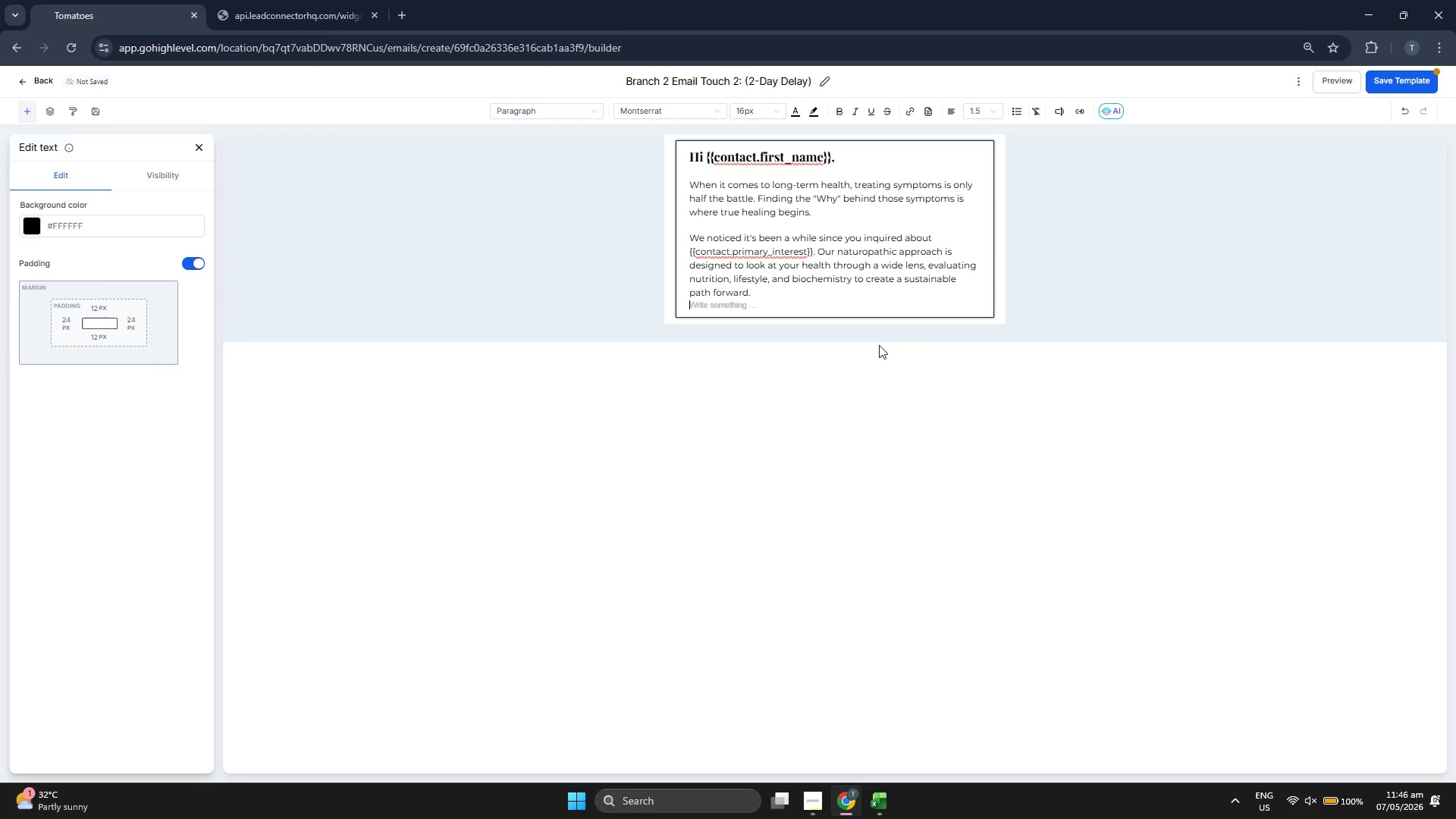 
key(Enter)
 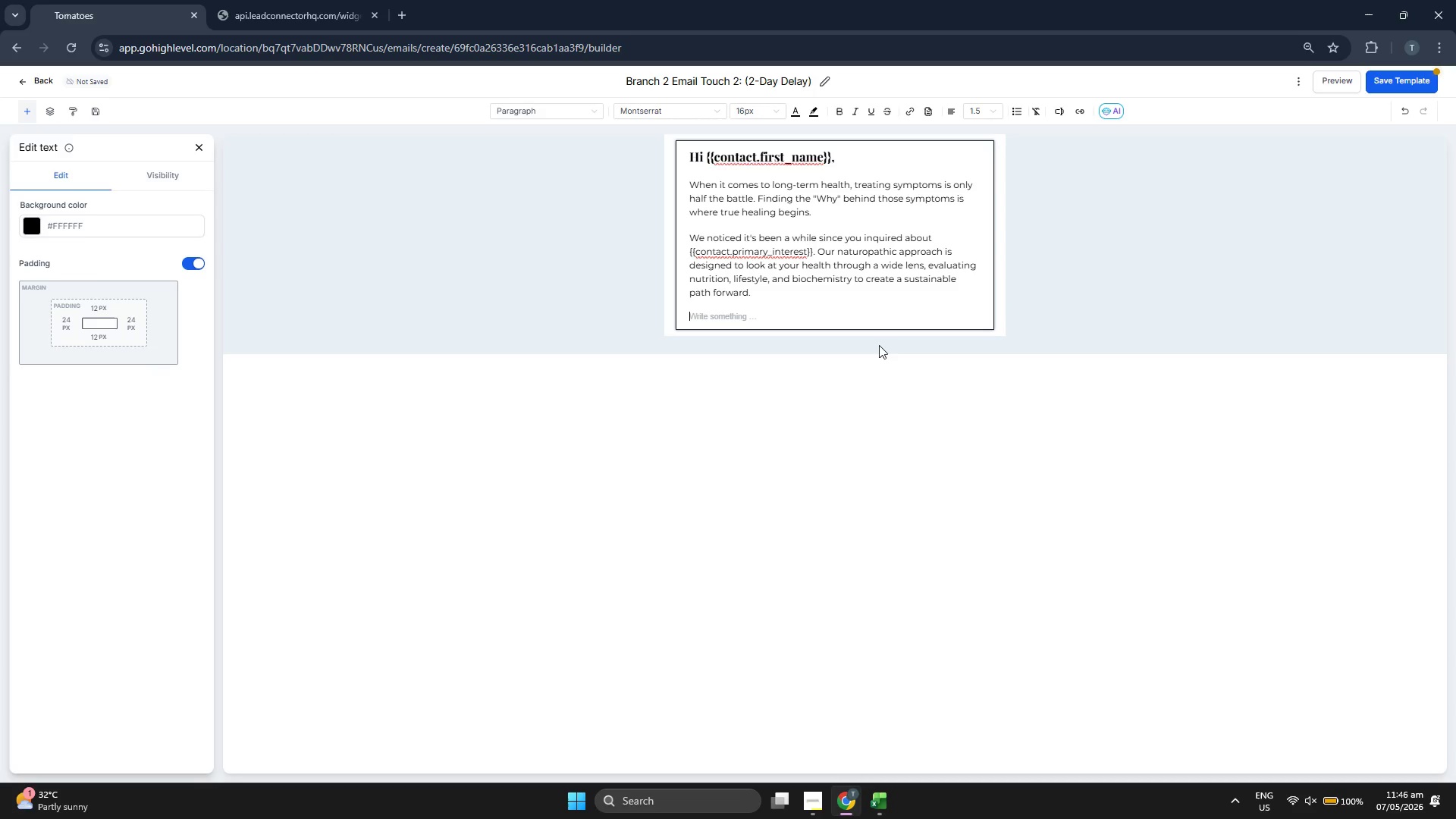 
key(CapsLock)
 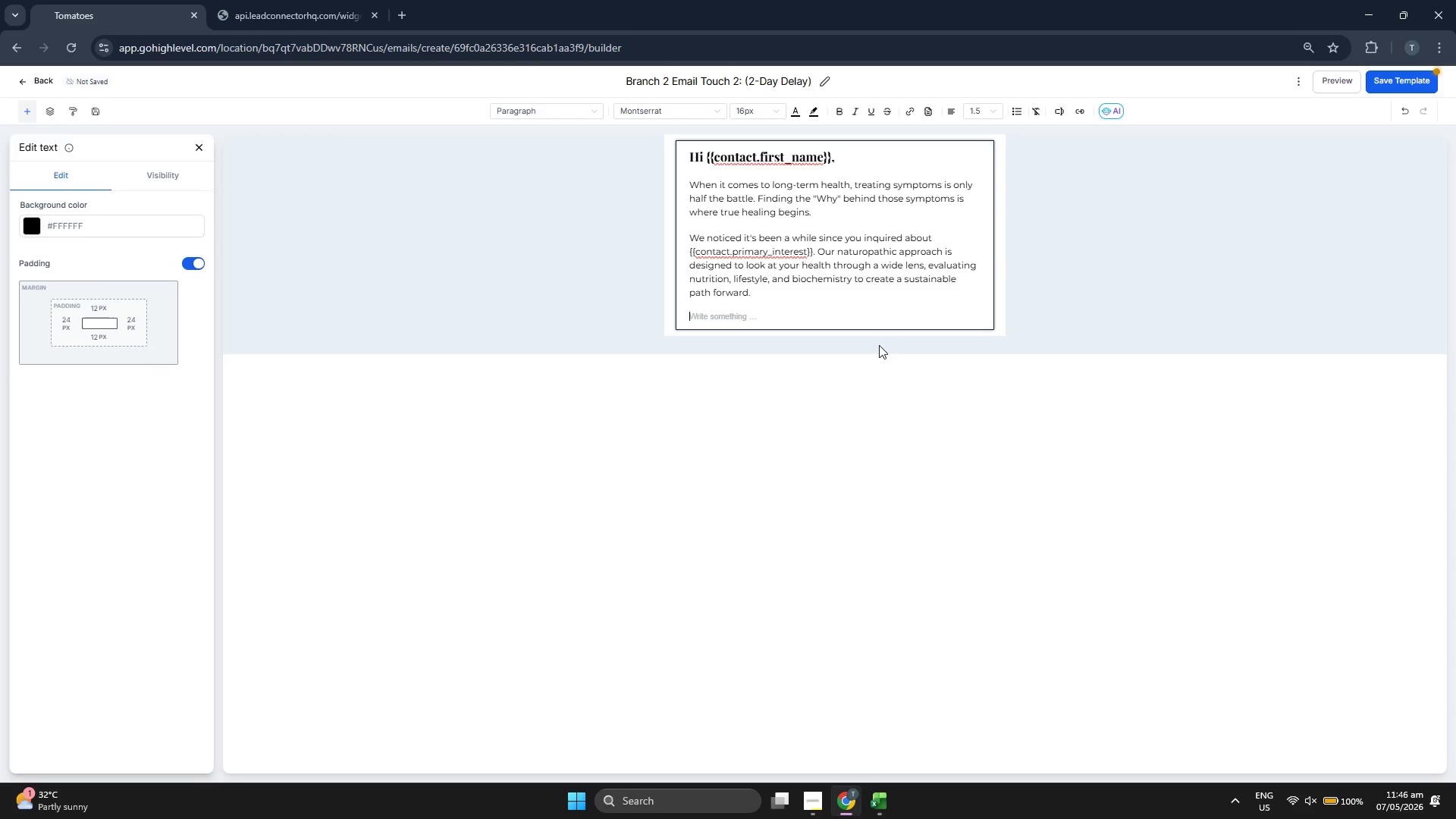 
key(I)
 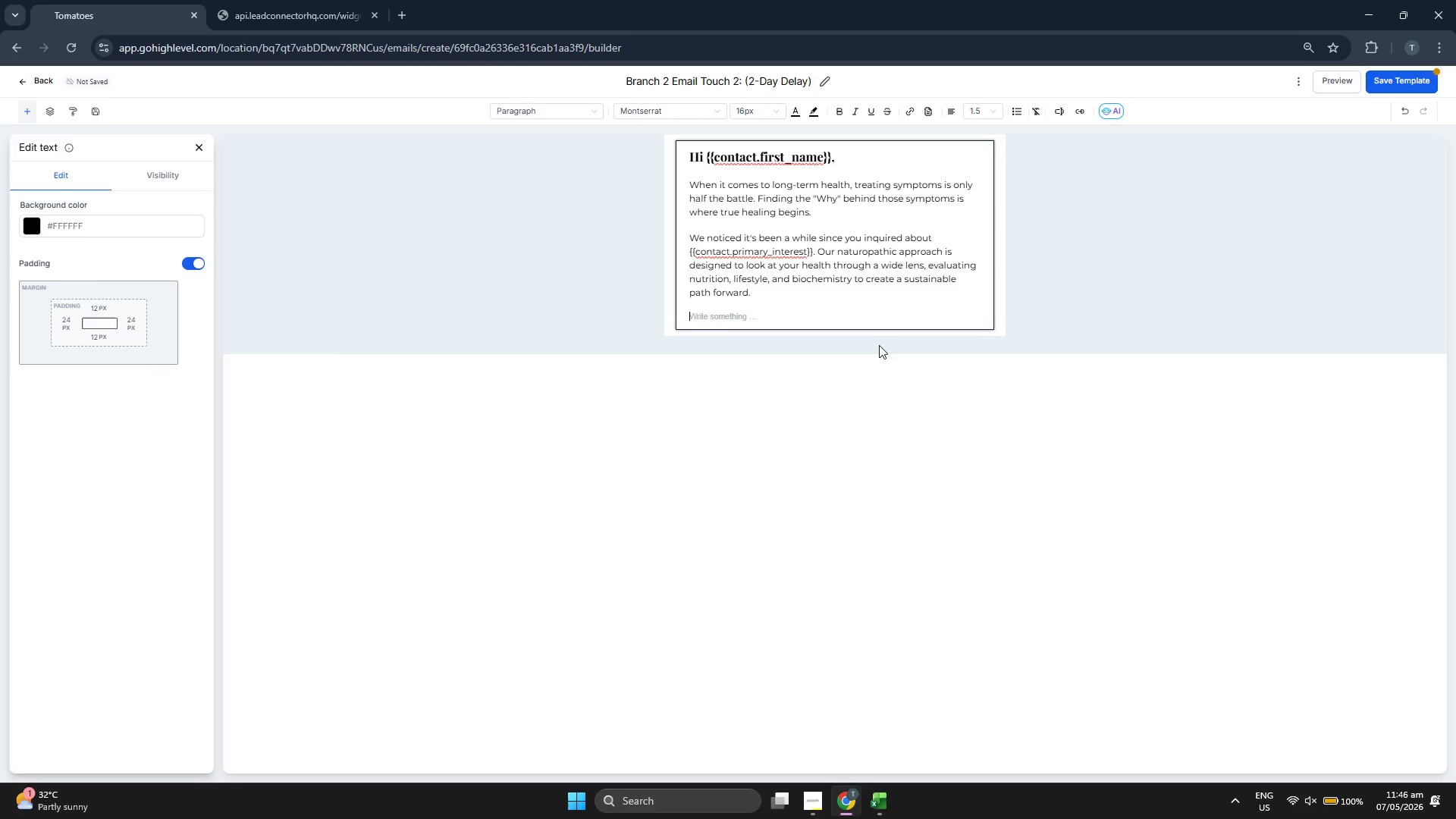 
key(CapsLock)
 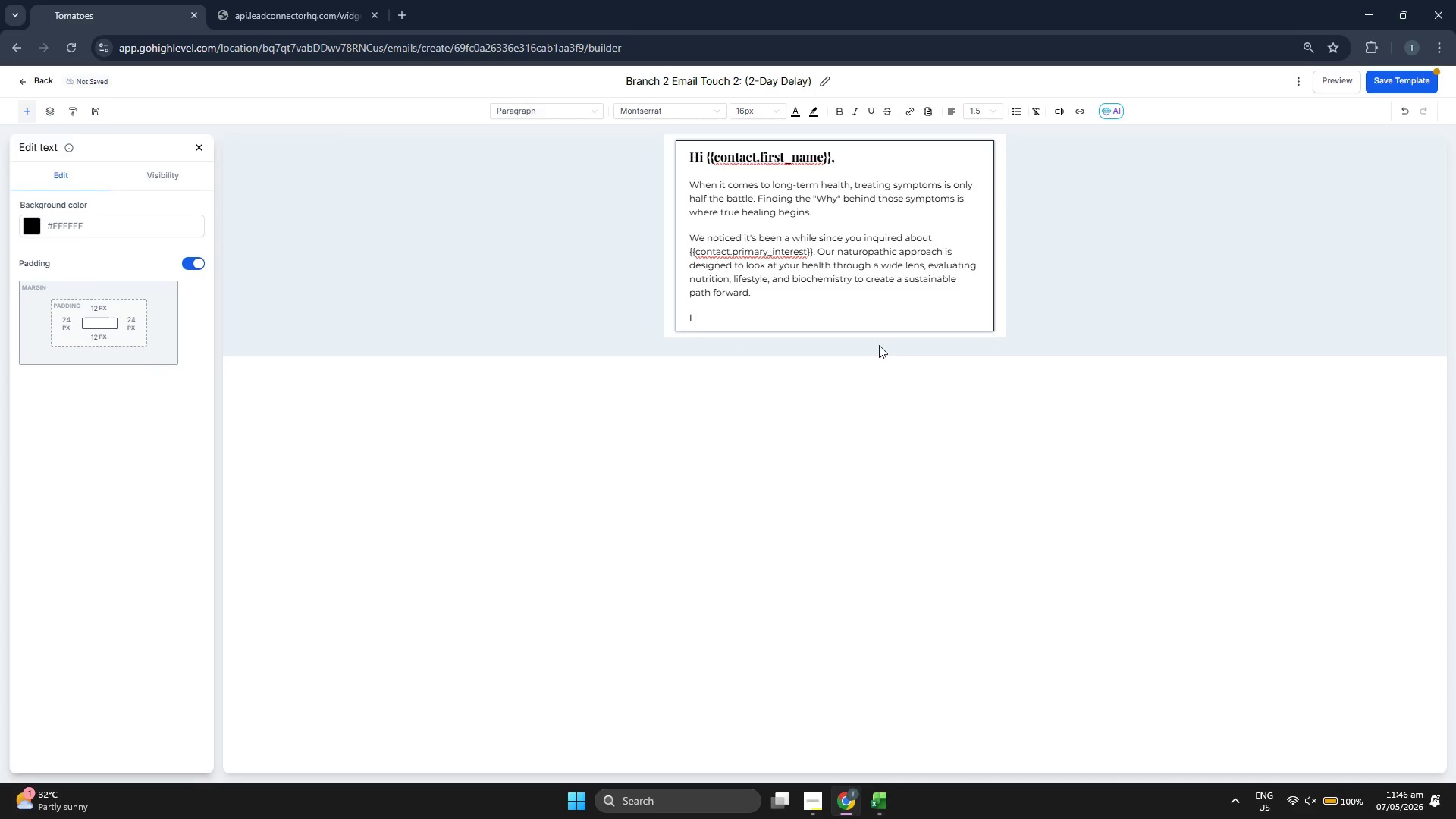 
key(F)
 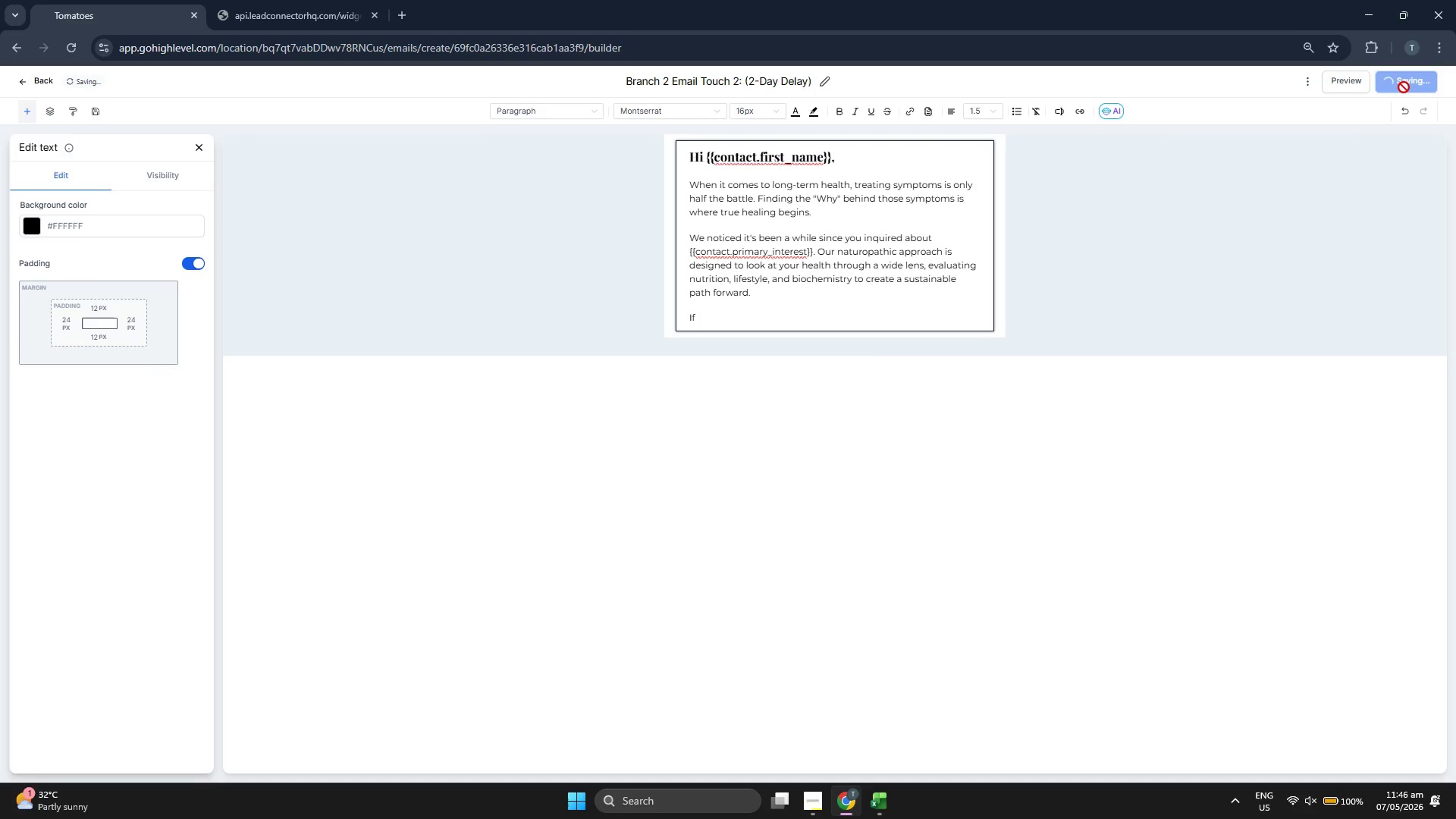 
wait(5.11)
 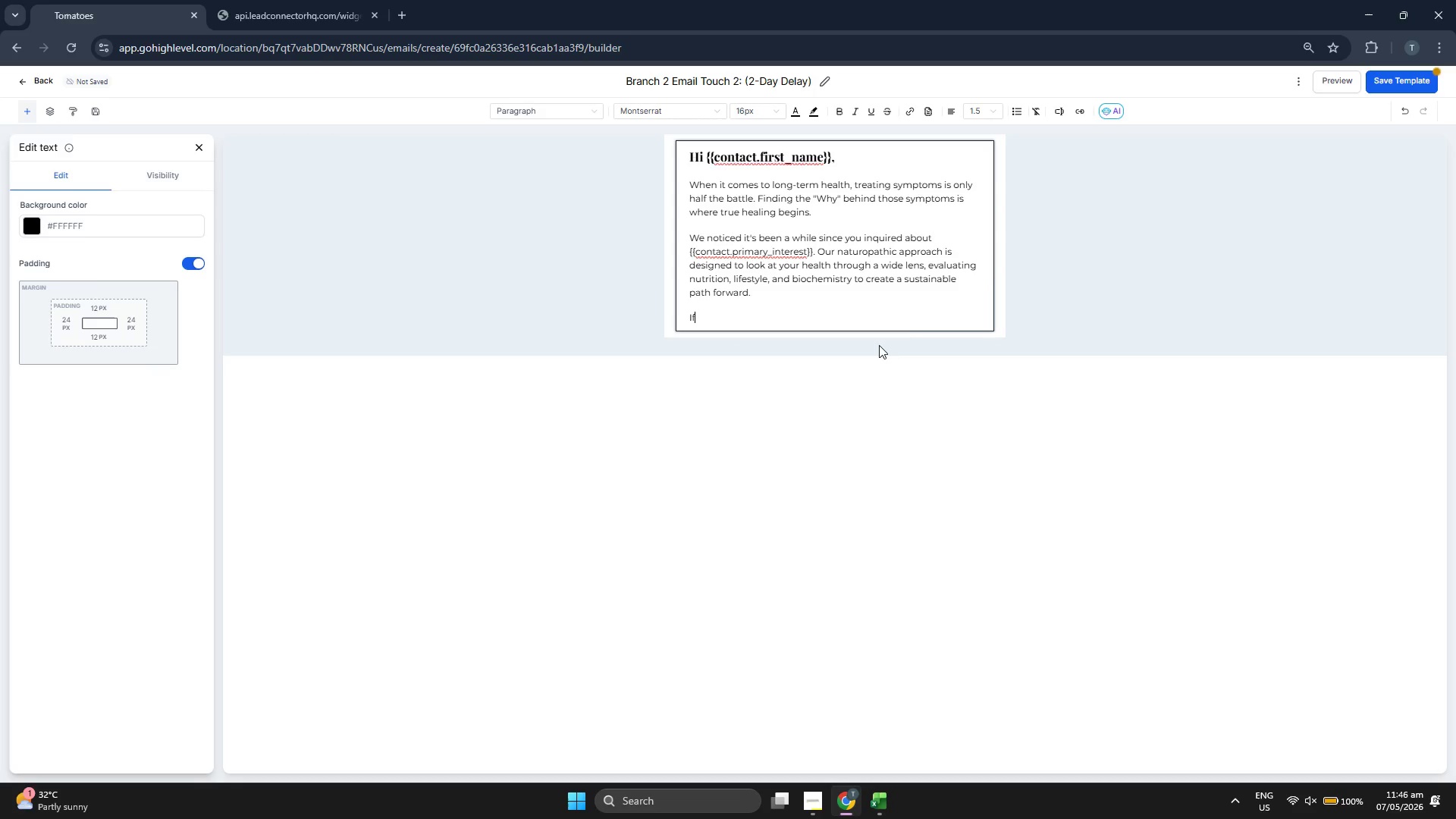 
left_click([1436, 89])
 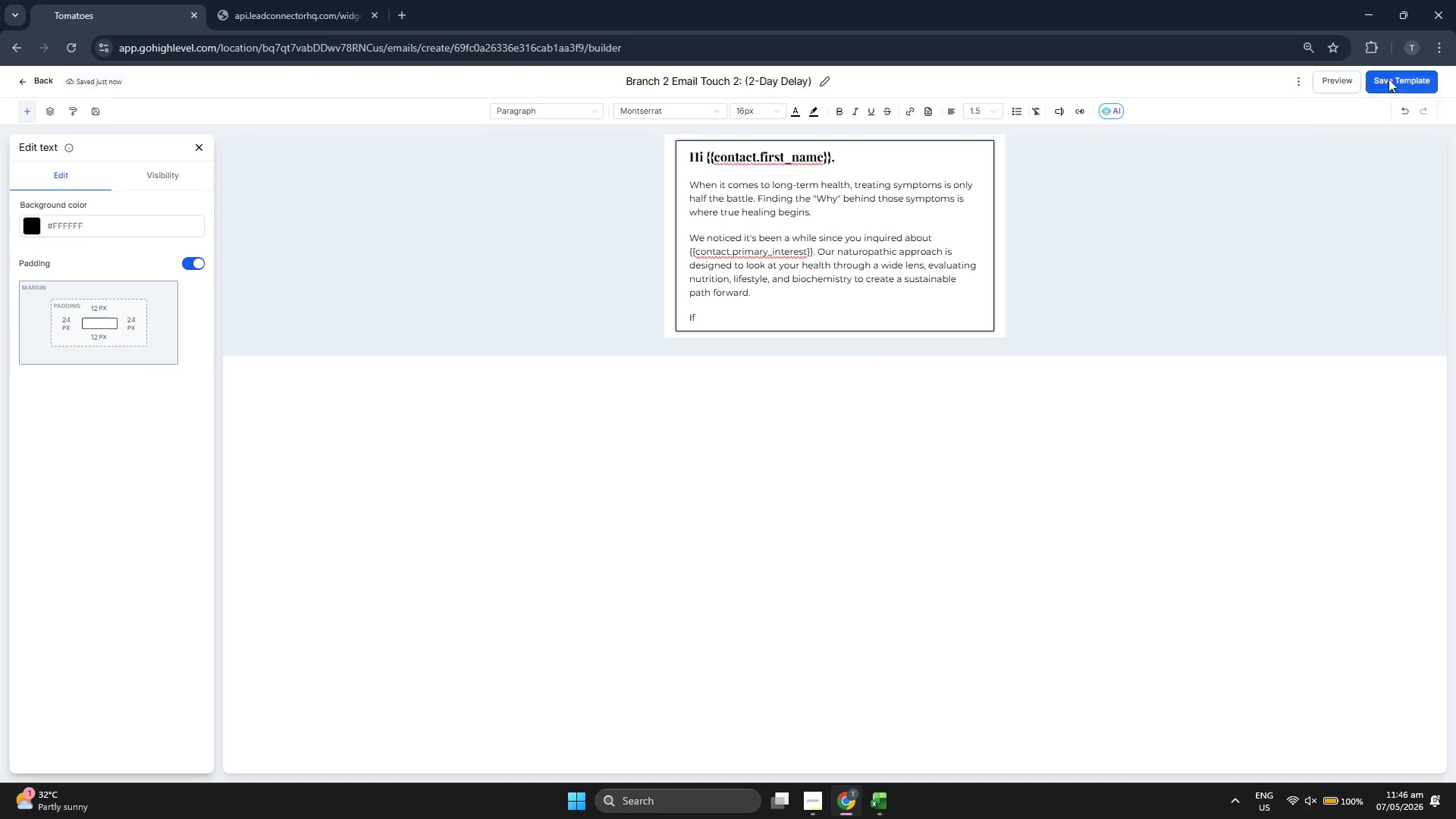 
left_click([1345, 89])
 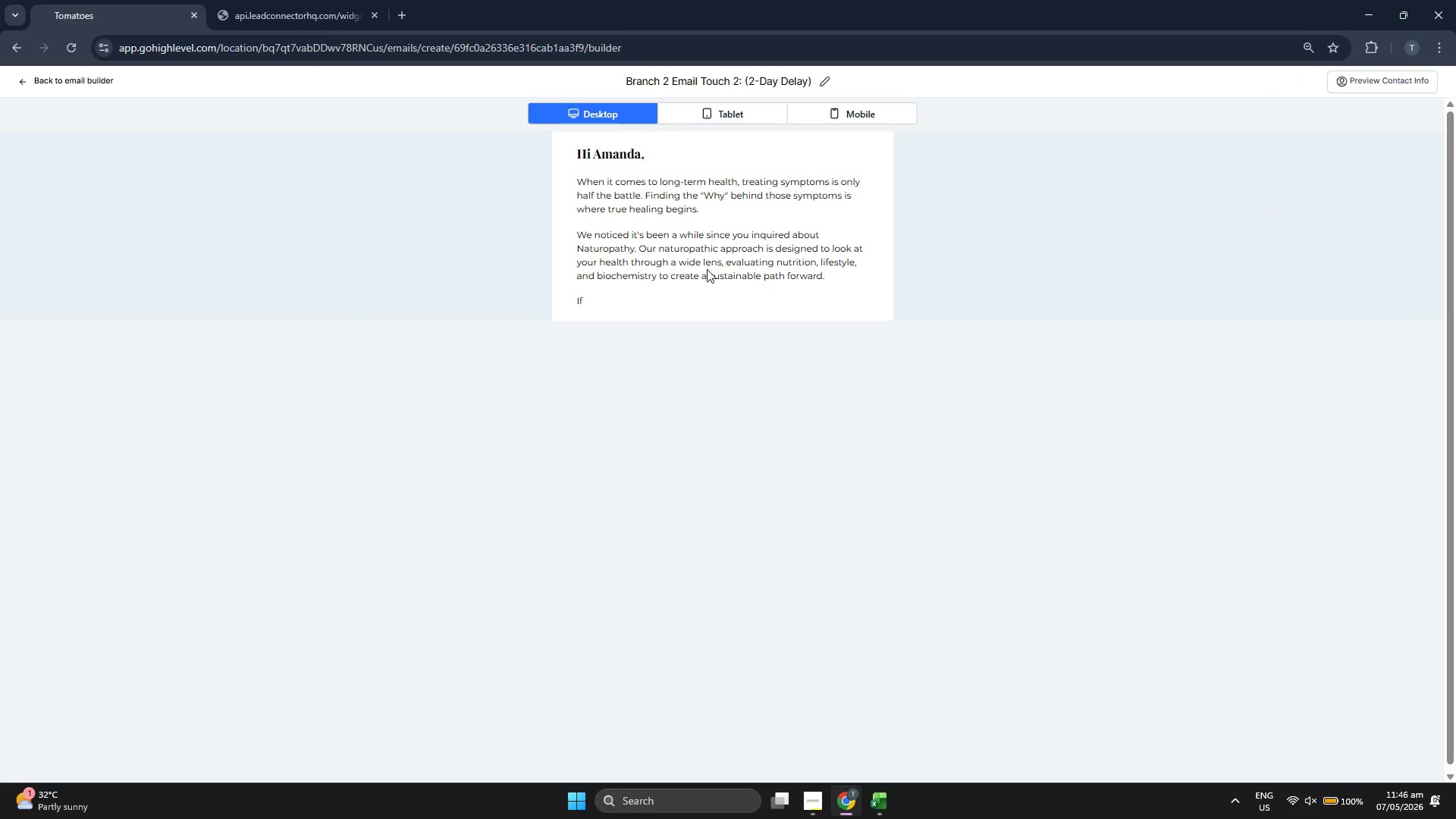 
double_click([716, 249])
 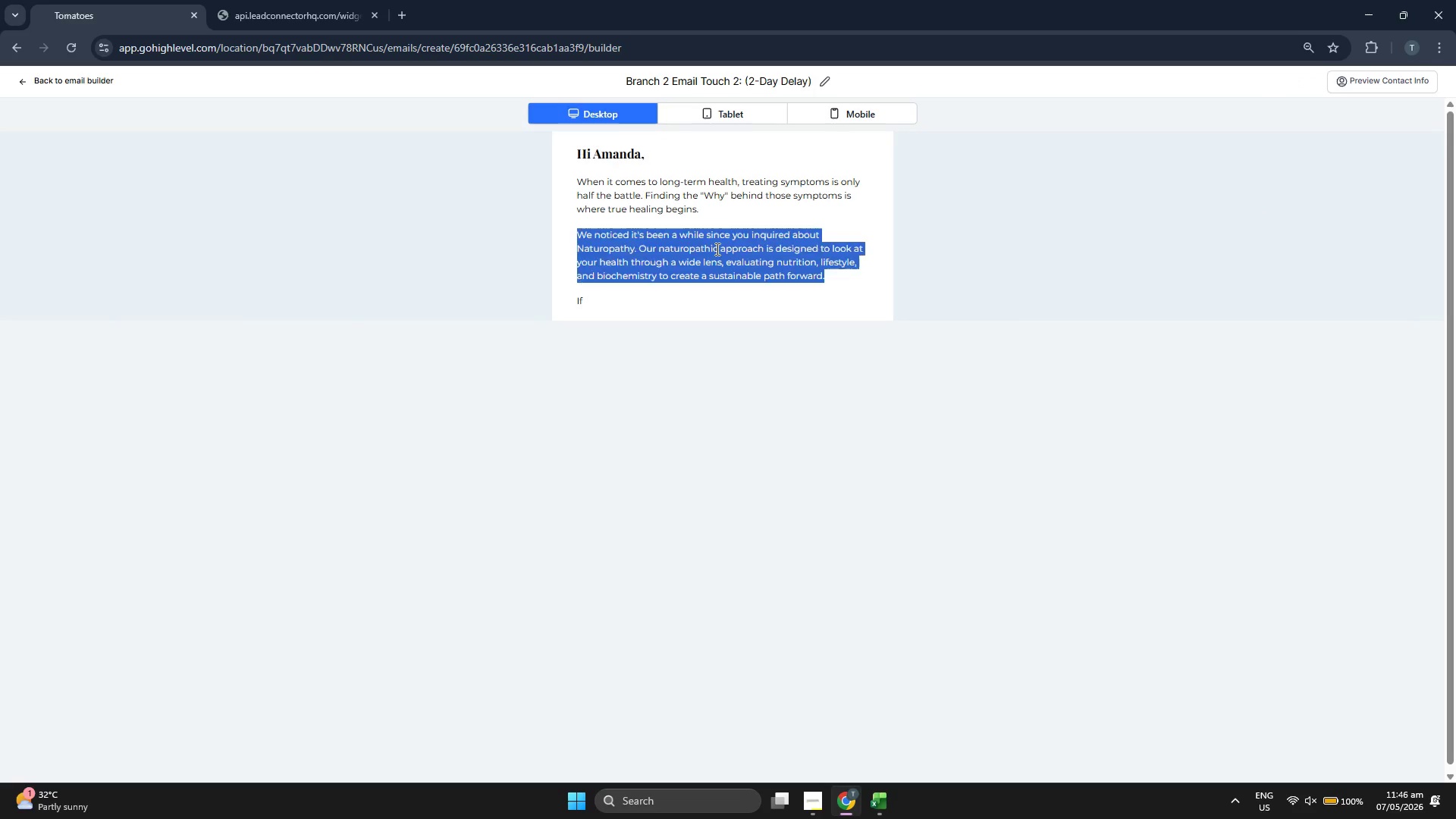 
triple_click([716, 249])
 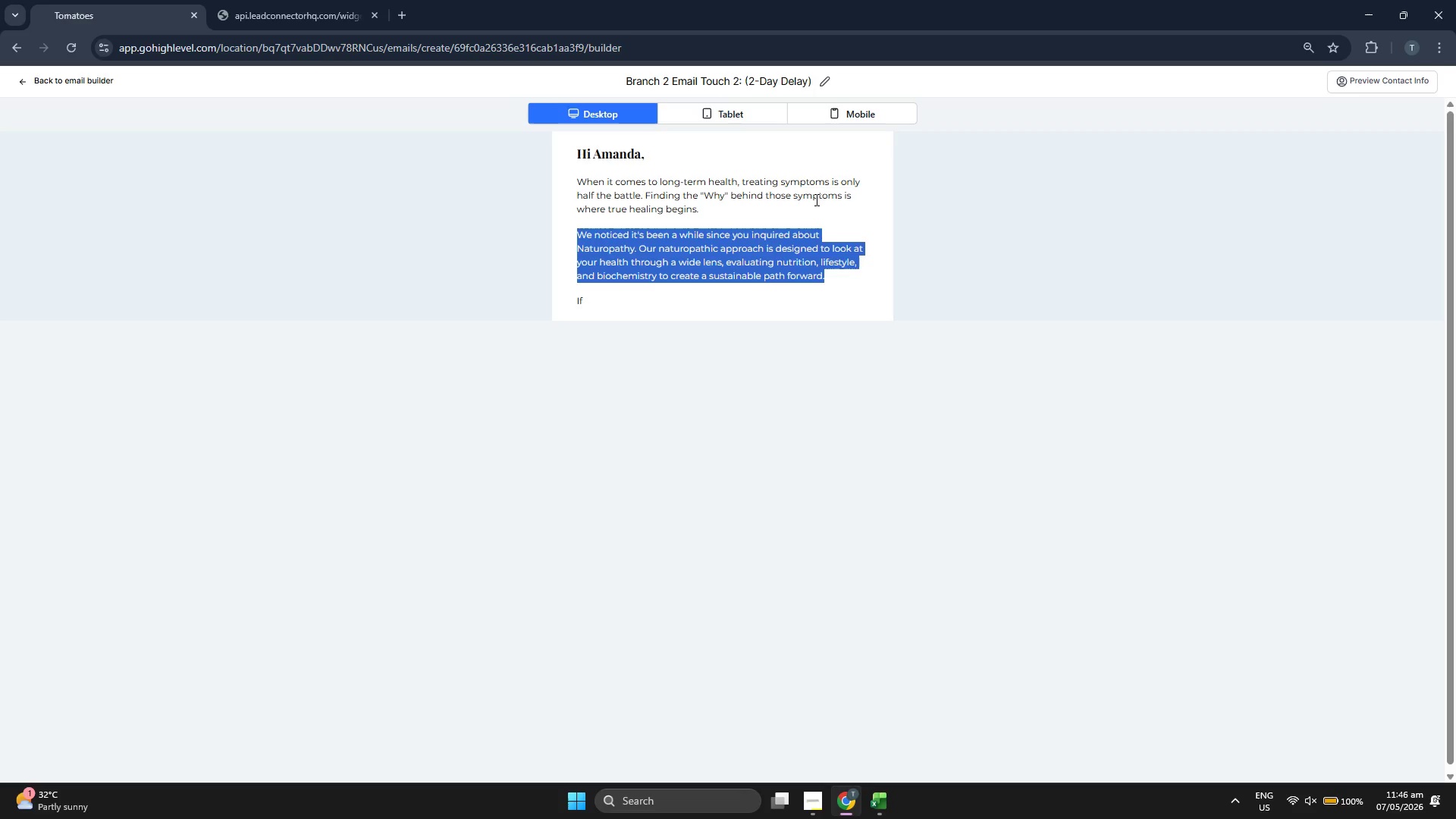 
left_click([876, 121])
 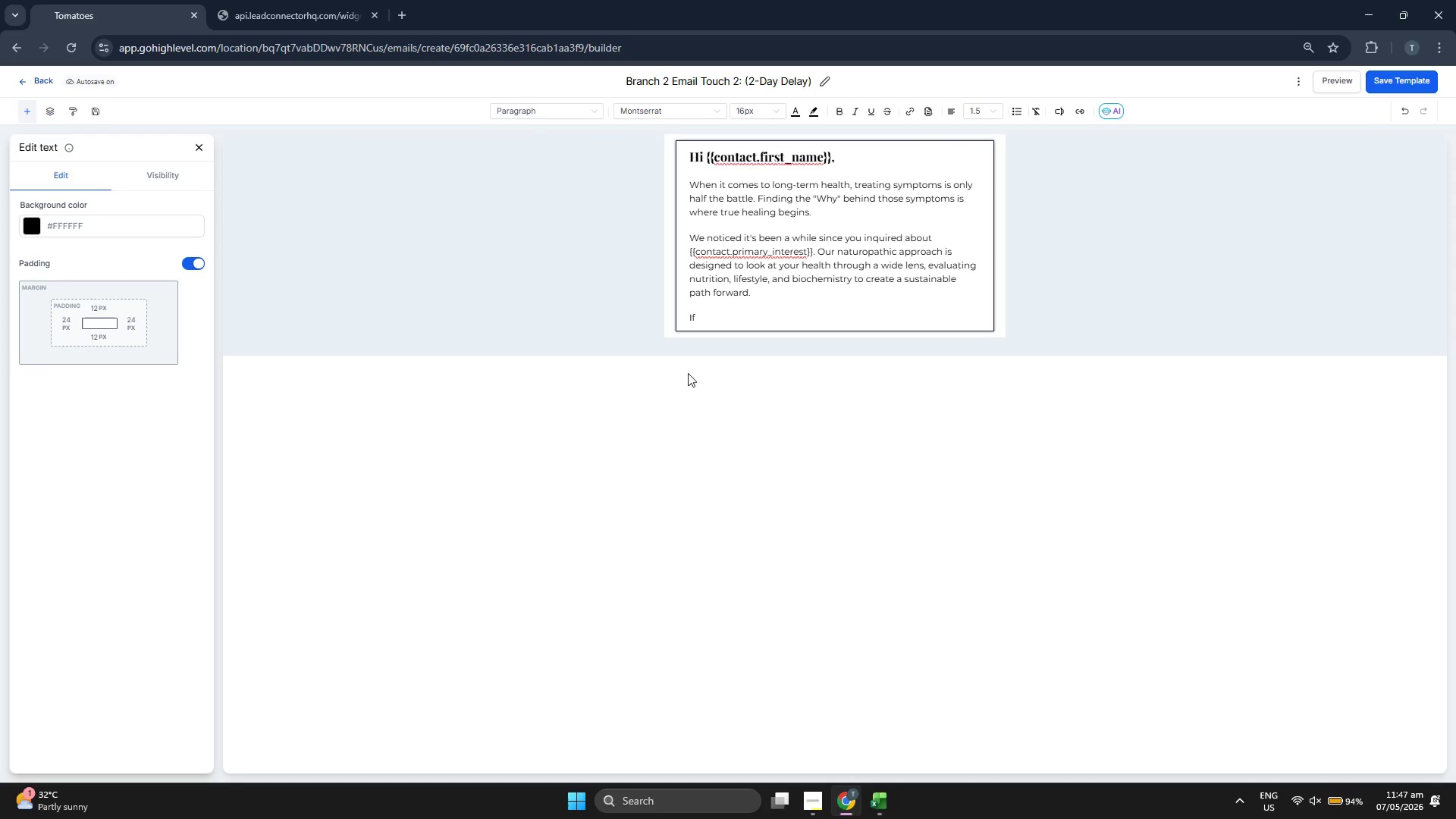 
wait(5.2)
 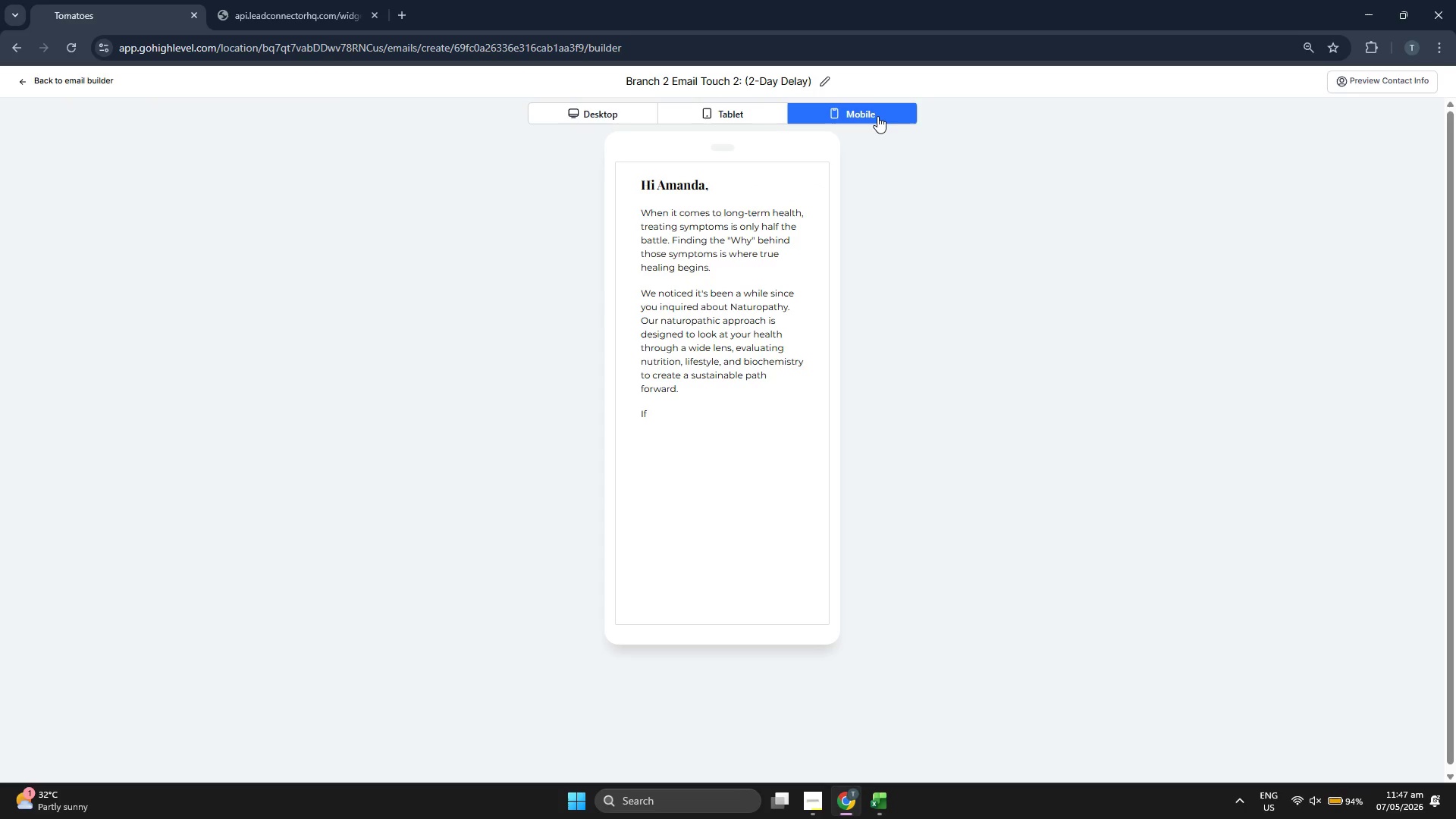 
left_click([791, 318])
 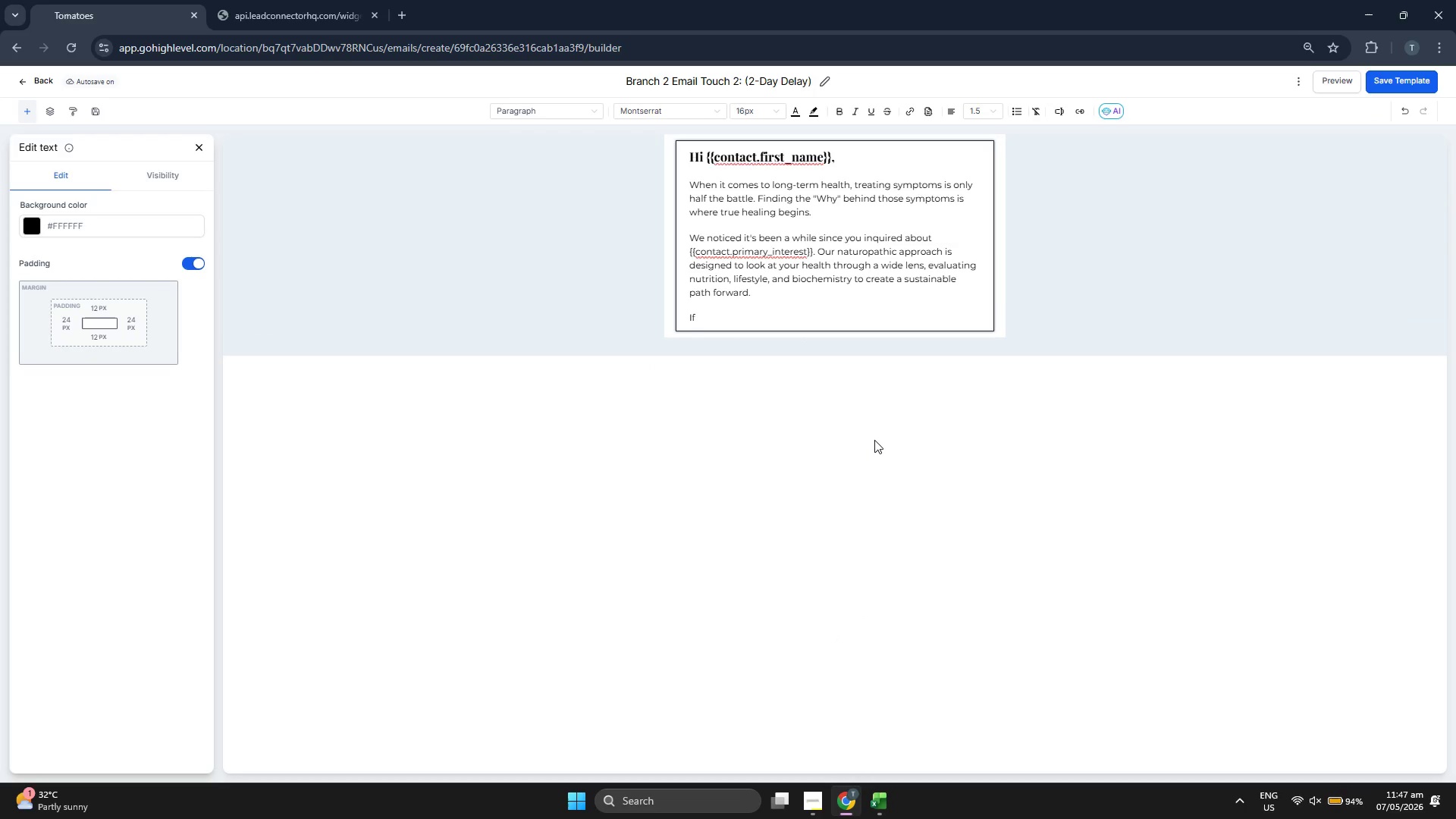 
type( you are still looking to optimize your energy e)
key(Backspace)
type(level )
key(Backspace)
type(s or resolve underlyug)
key(Backspace)
key(Backspace)
type(ing health concerns, we would love to pick up where we left off.)
 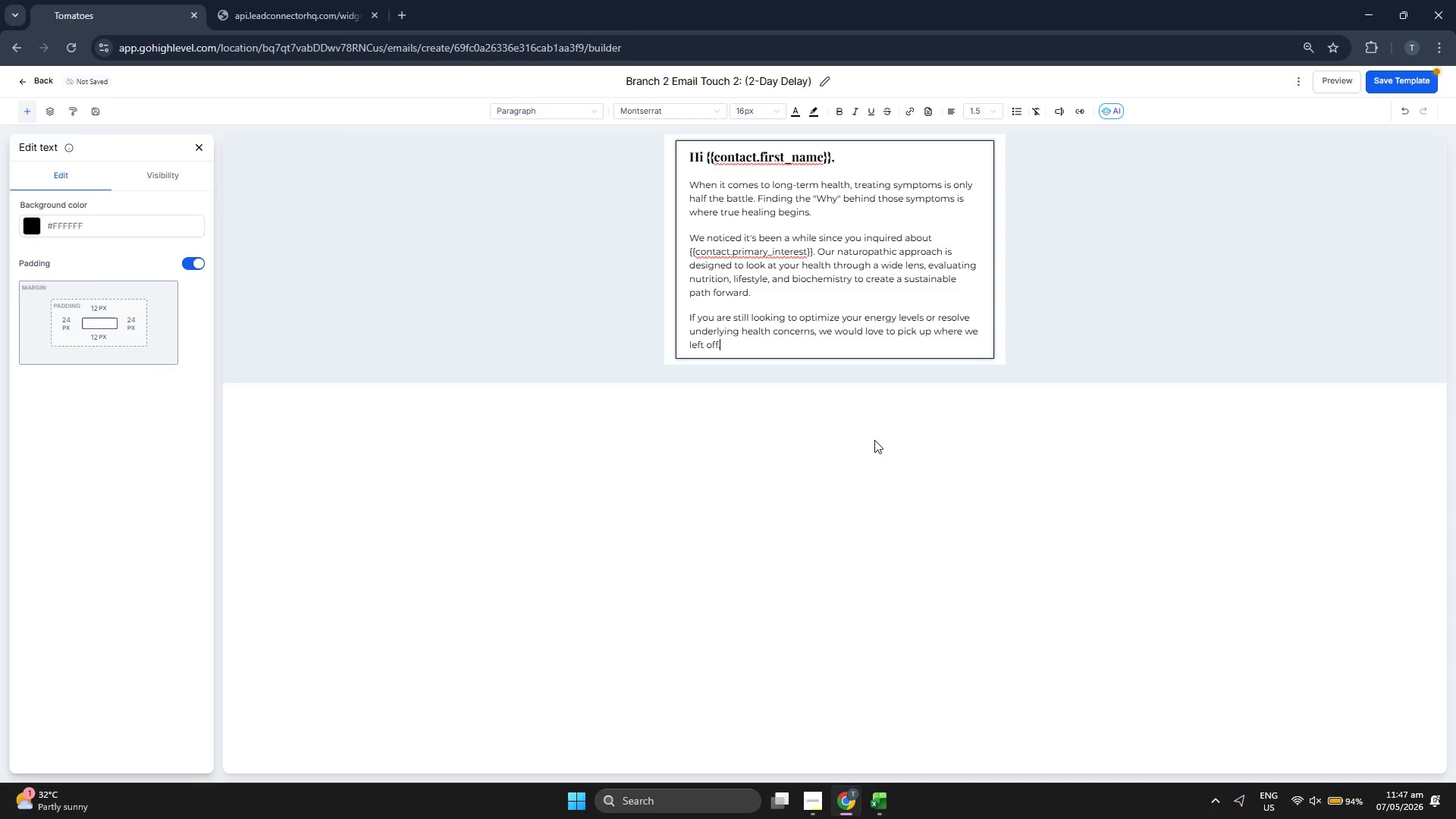 
key(Enter)
 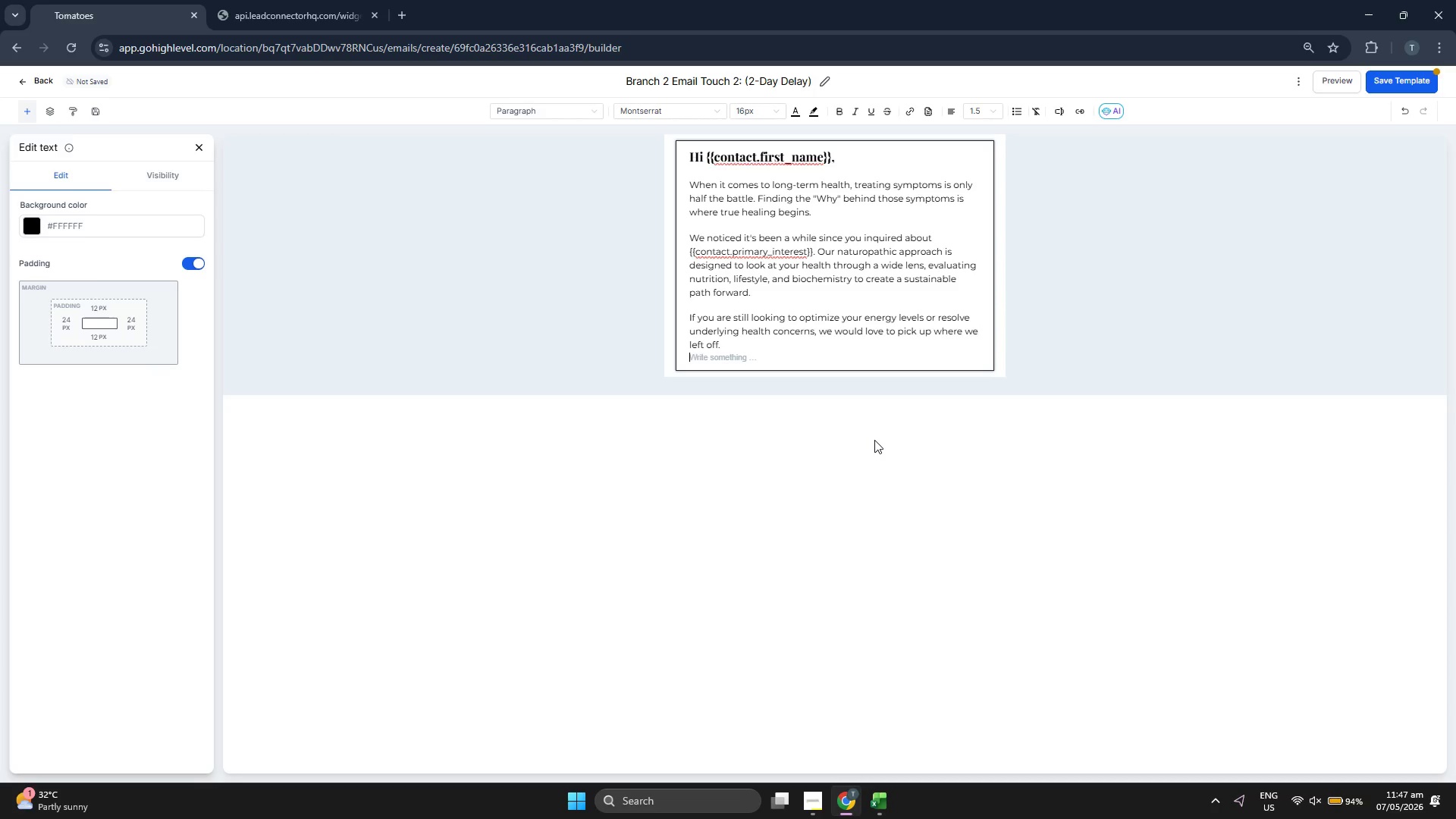 
key(Enter)
 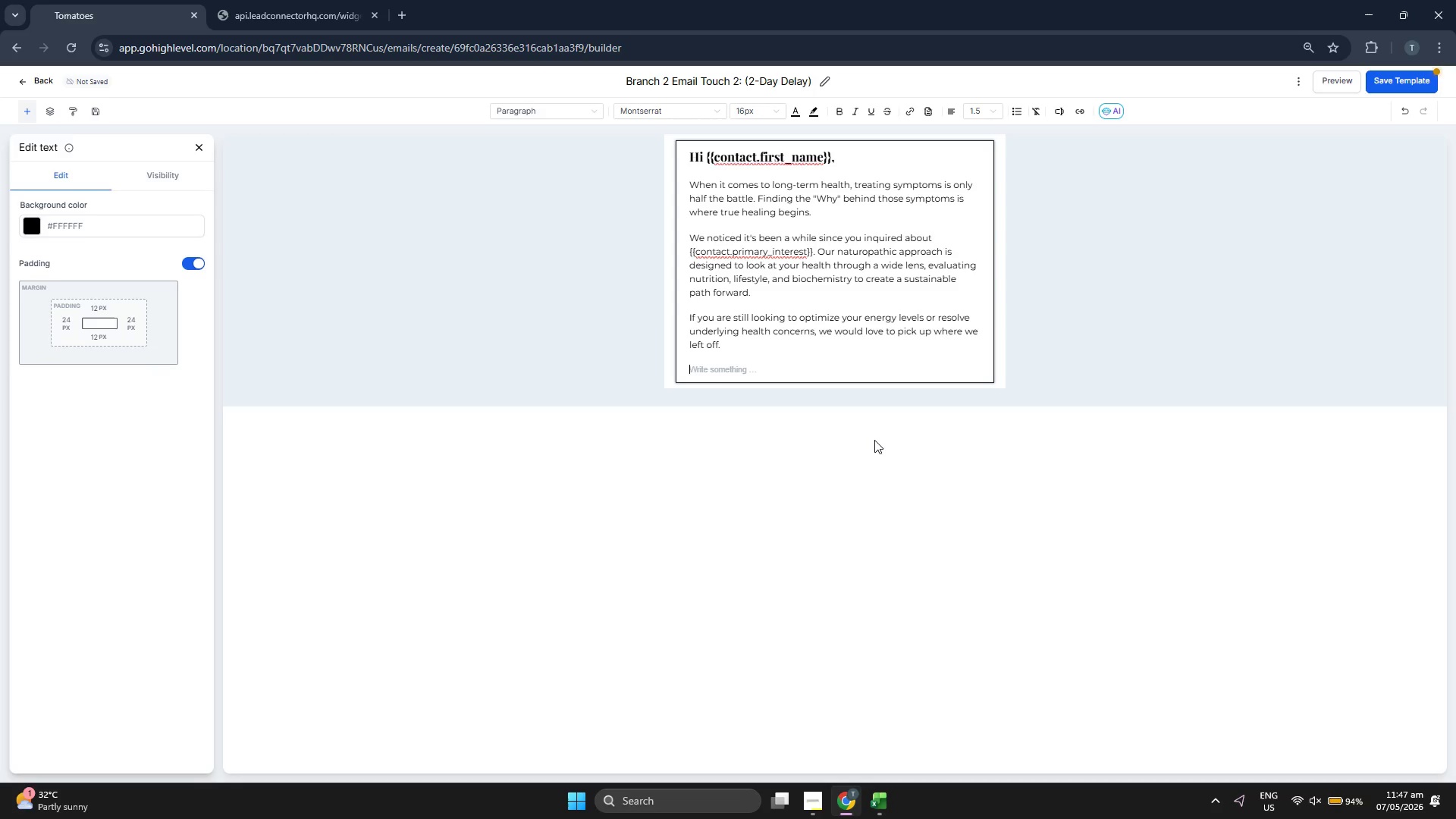 
left_click([839, 114])
 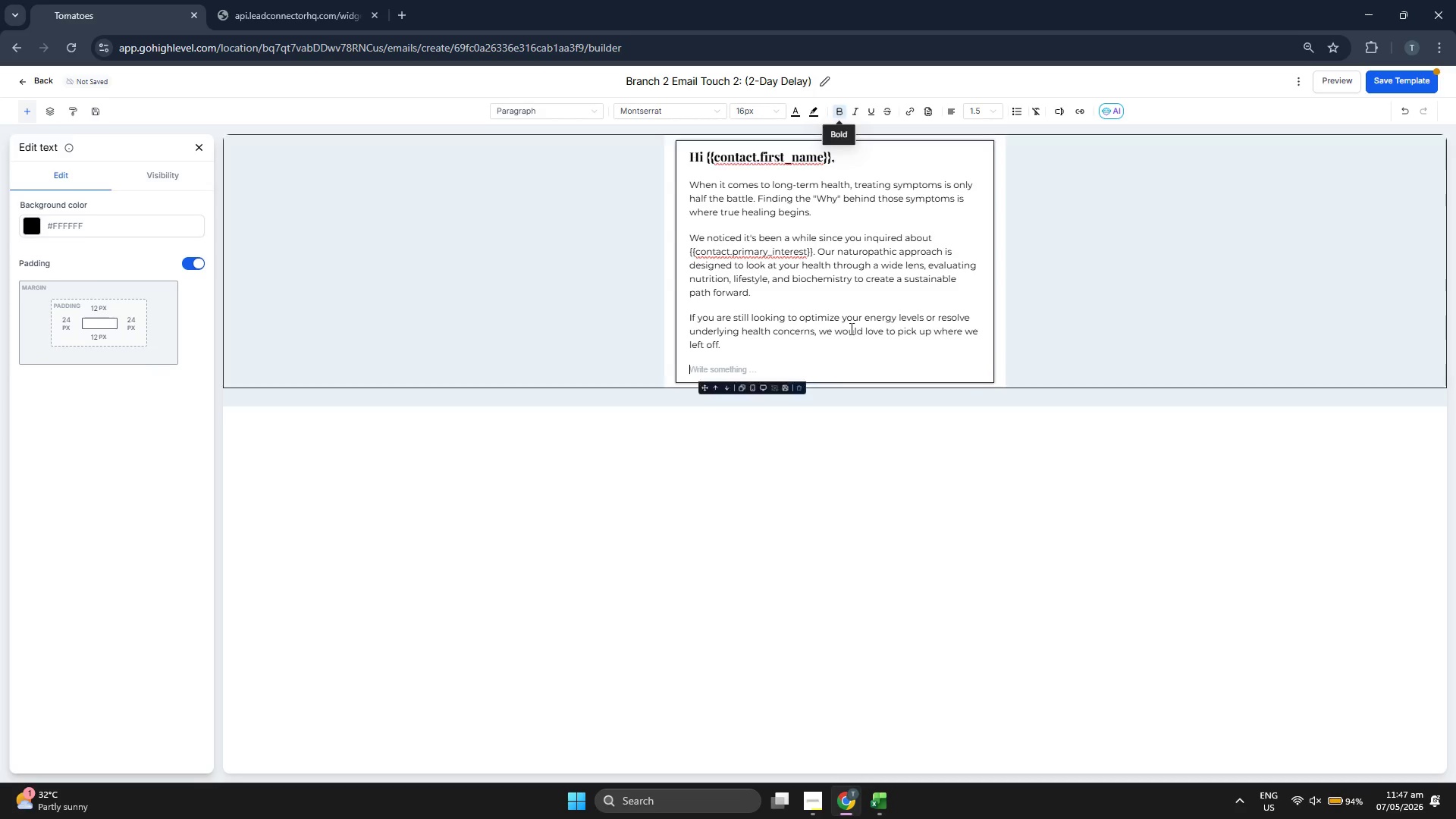 
type(Click belwo)
key(Backspace)
key(Backspace)
type(ow to seeo ur latest schedule and book a time to speak with our specialists.)
key(Backspace)
 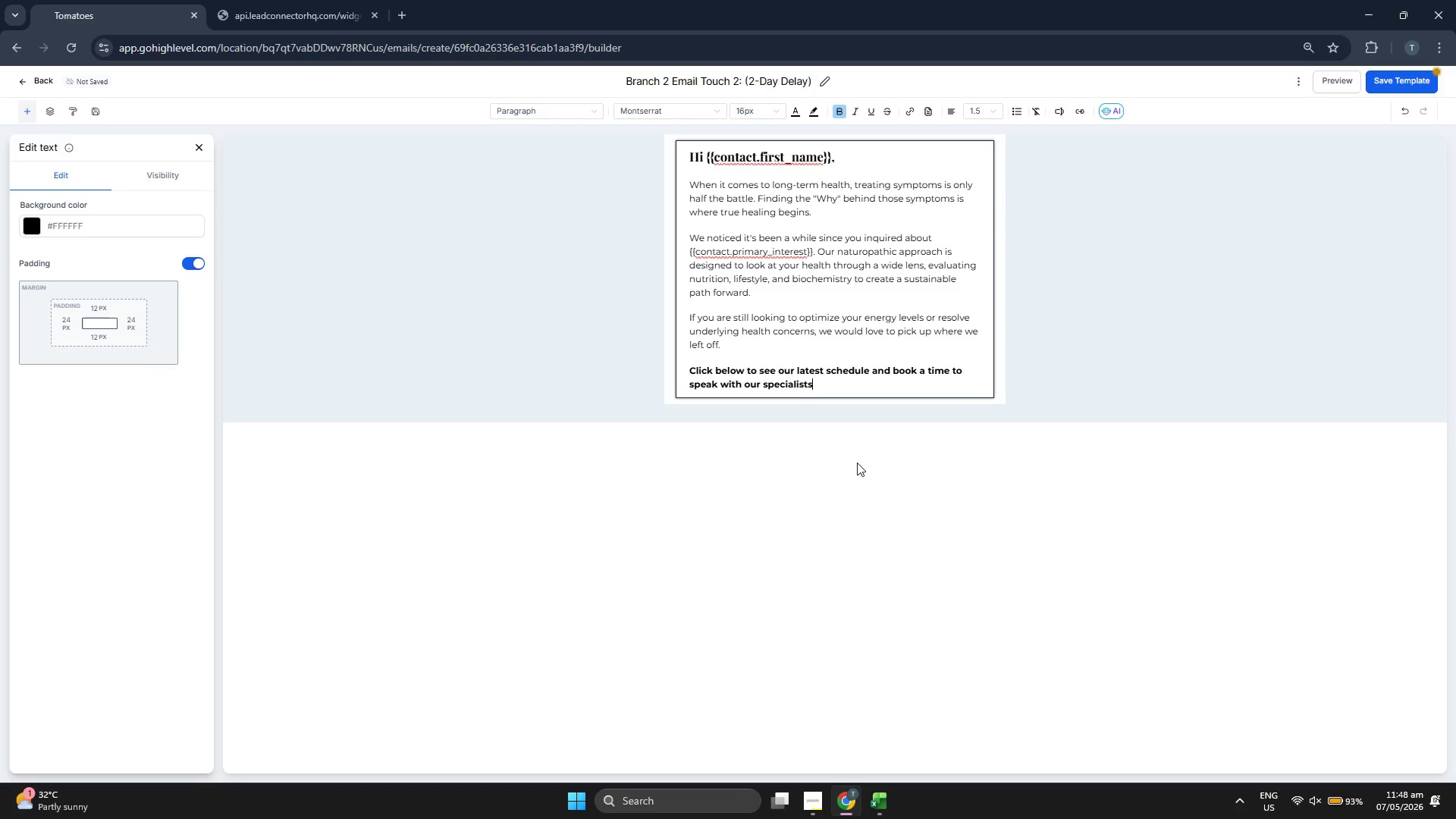 
key(Enter)
 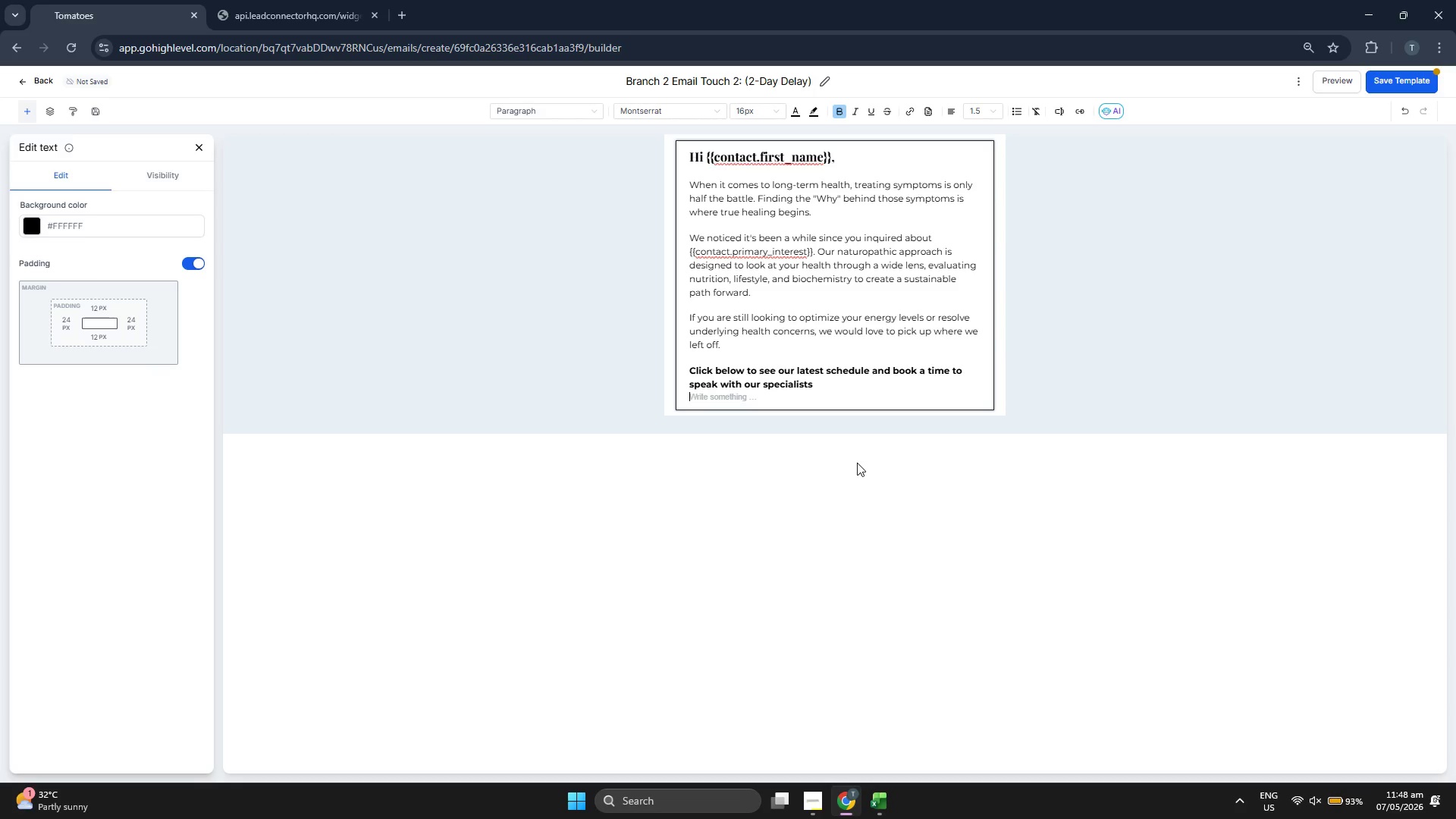 
key(Backspace)
 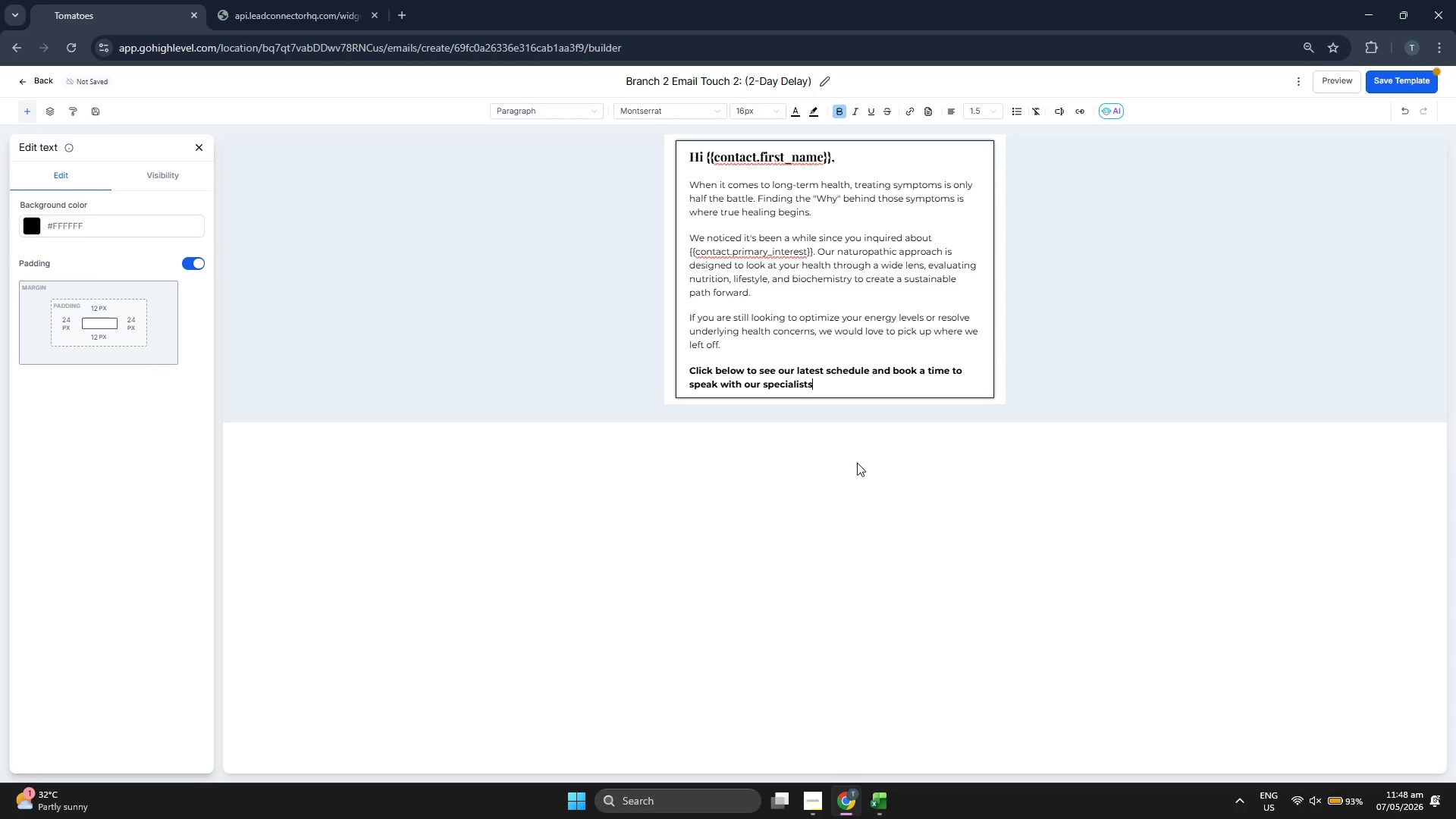 
key(Shift+Semicolon)
 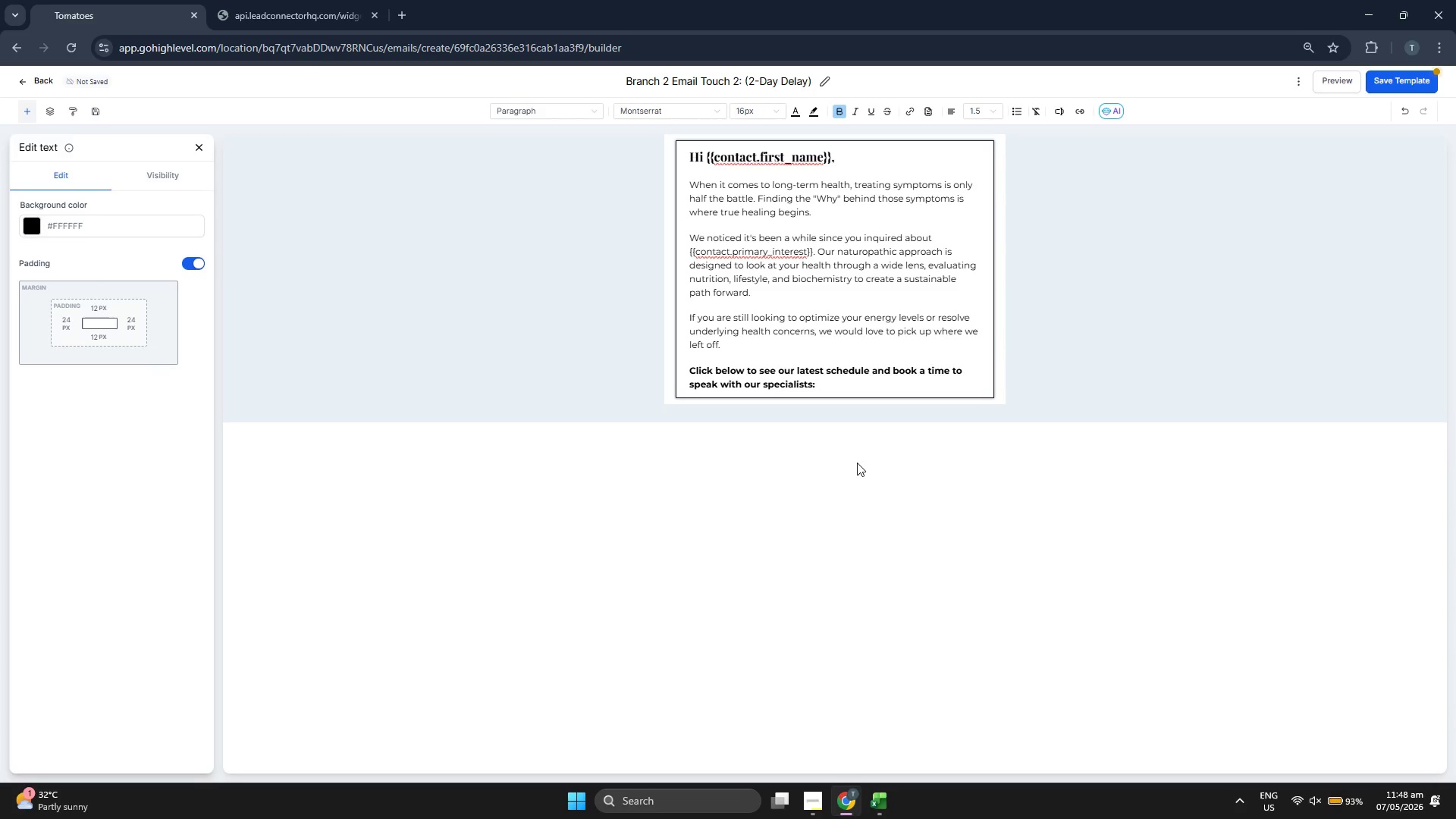 
key(Enter)
 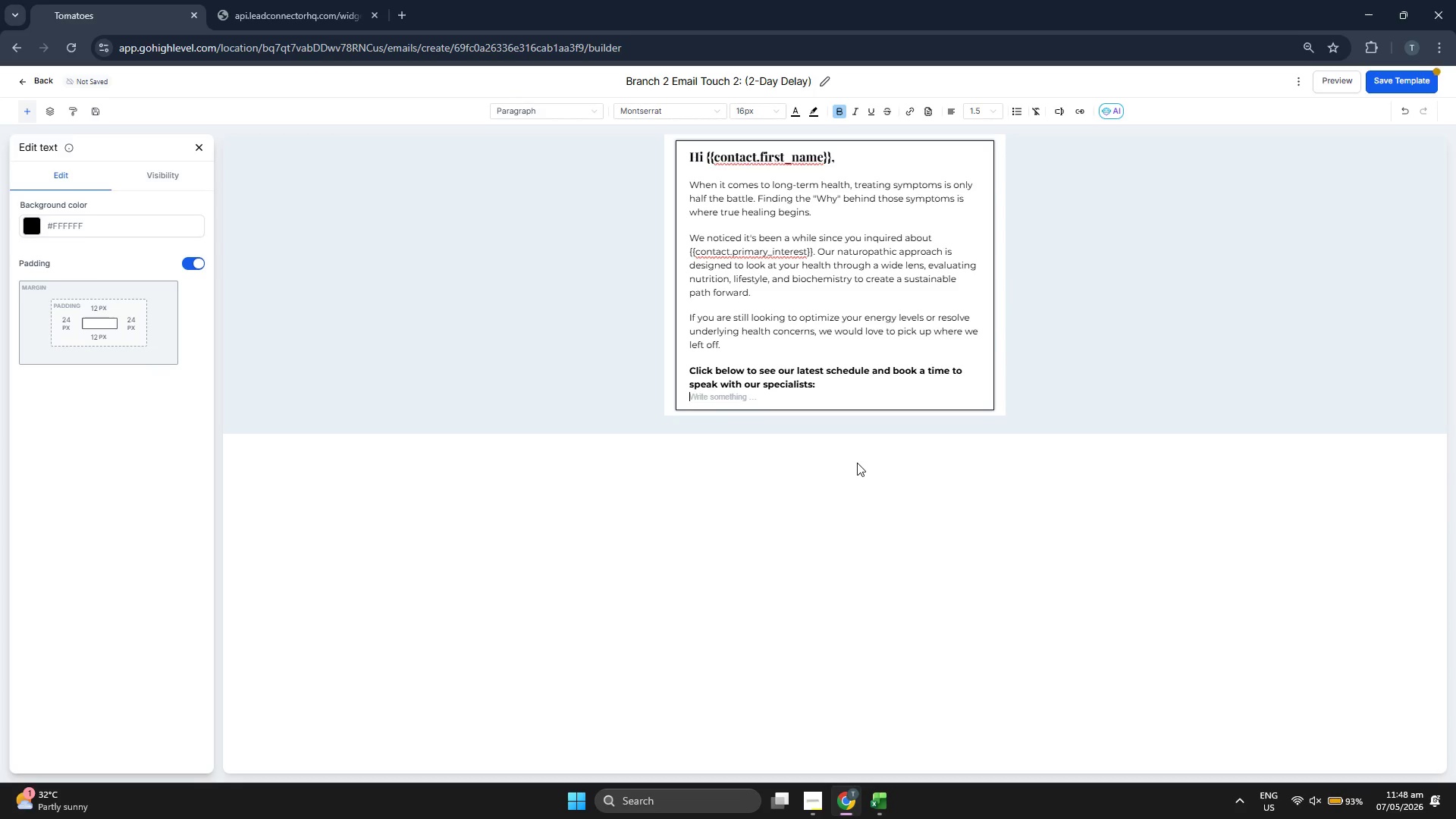 
key(Enter)
 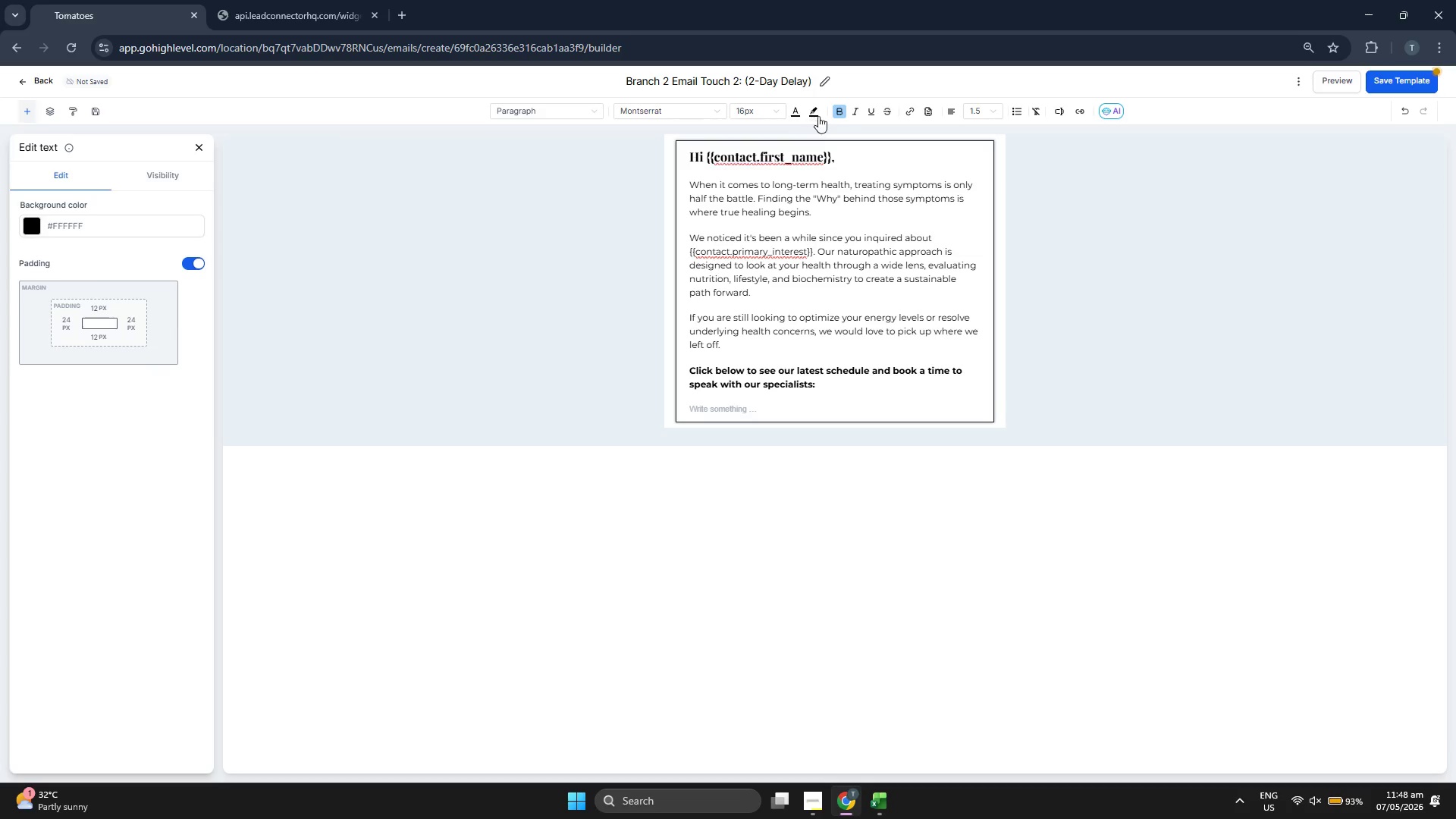 
left_click([871, 108])
 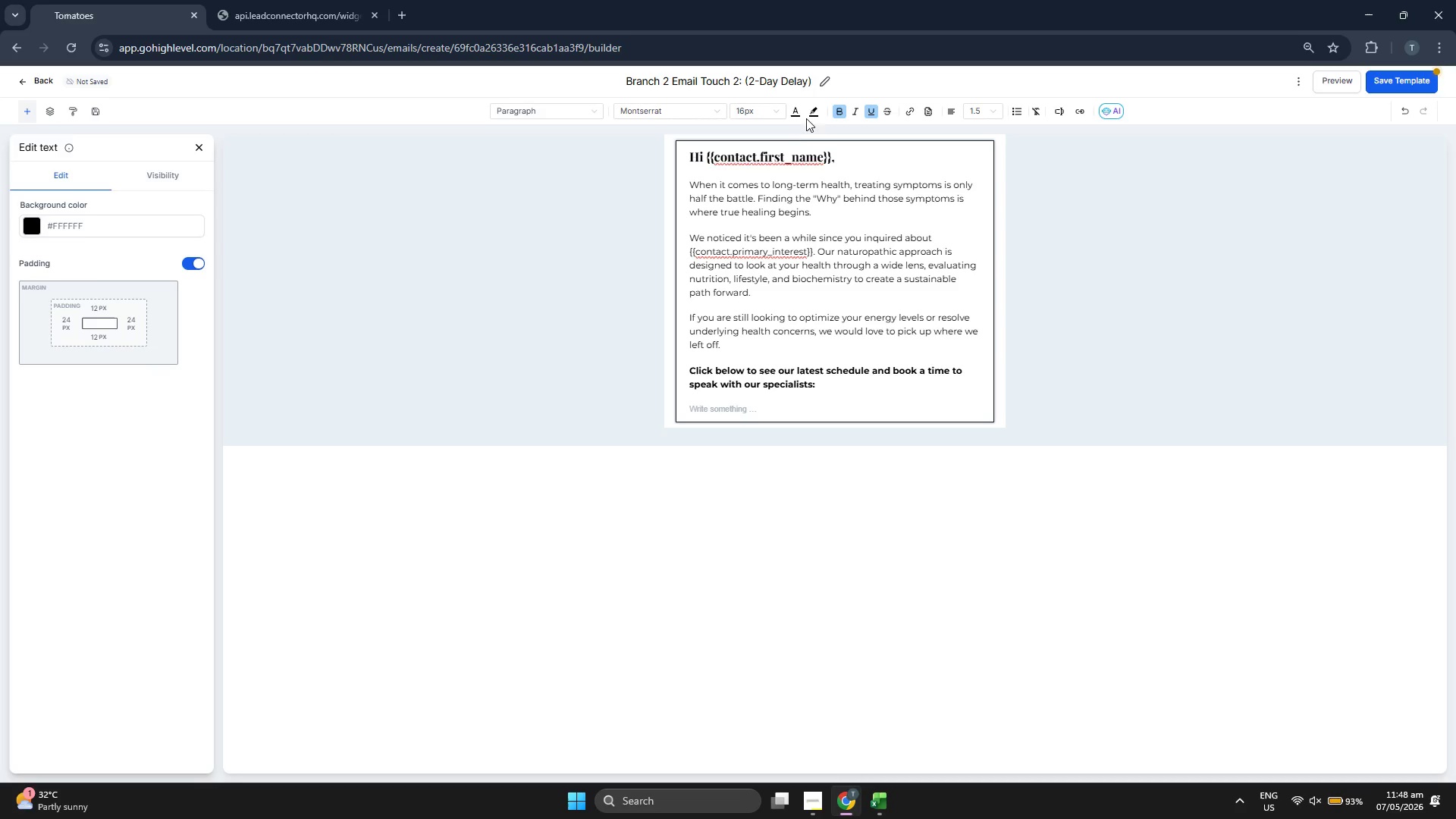 
left_click([799, 113])
 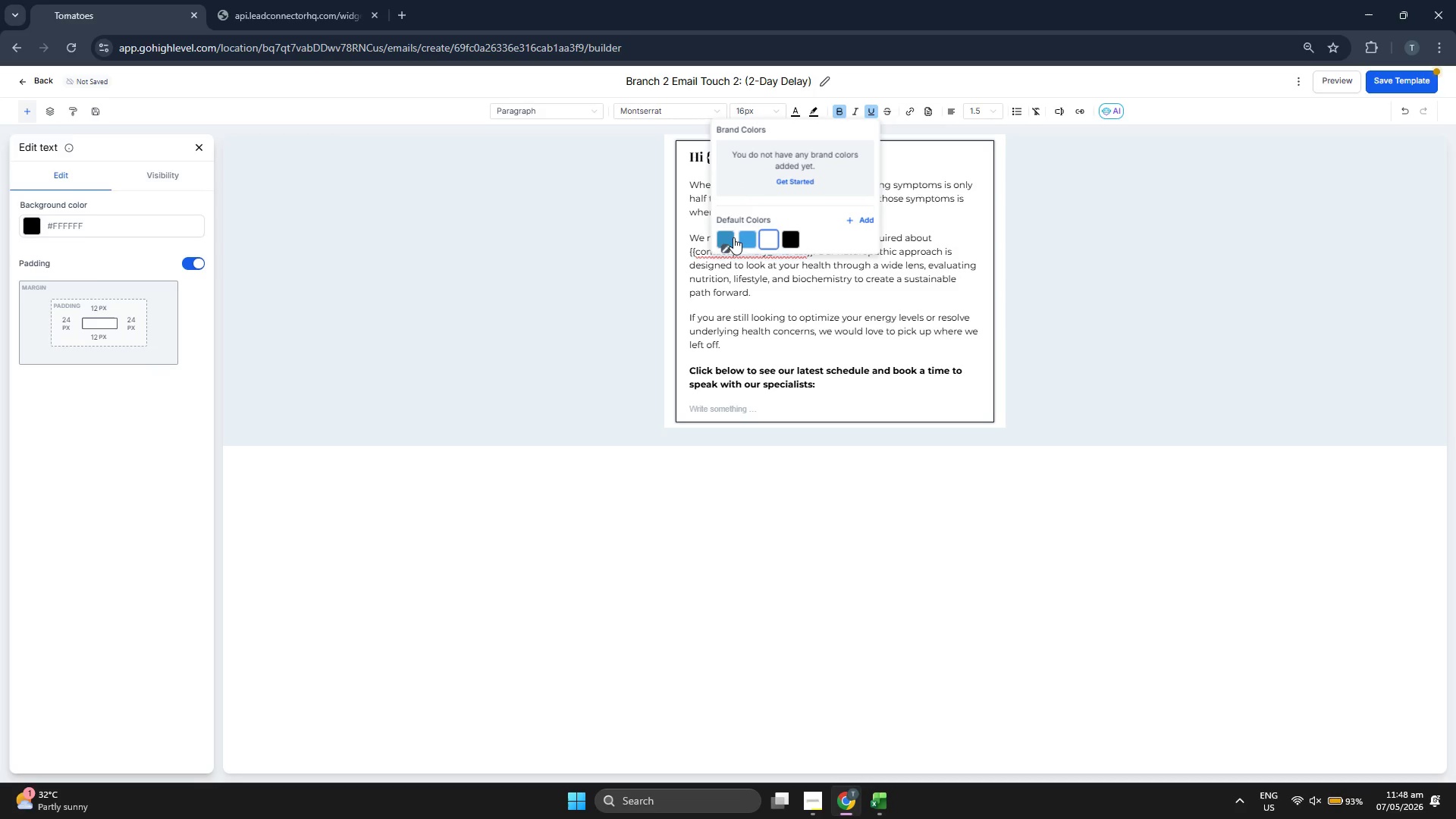 
left_click([729, 239])
 